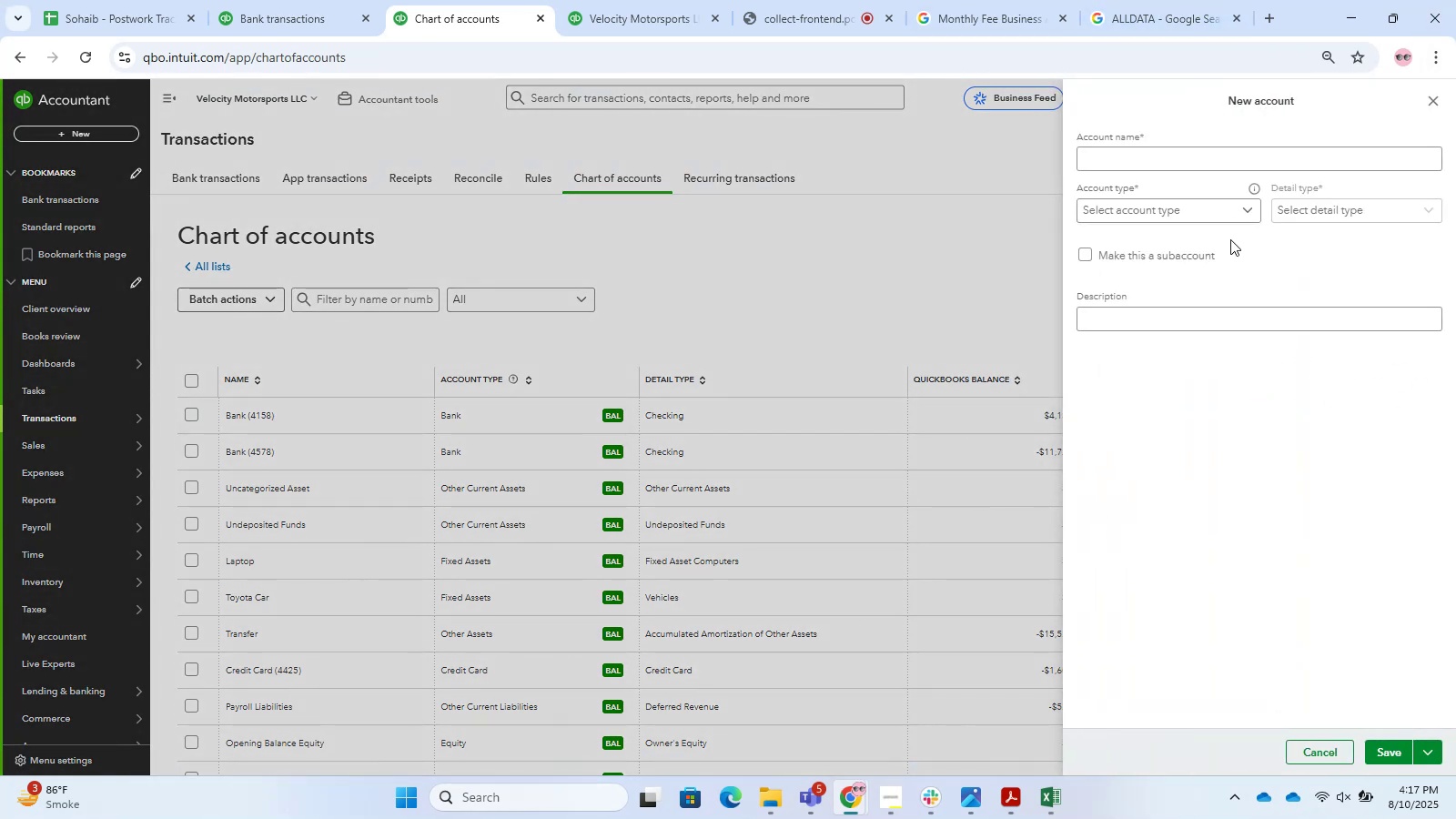 
left_click([1233, 149])
 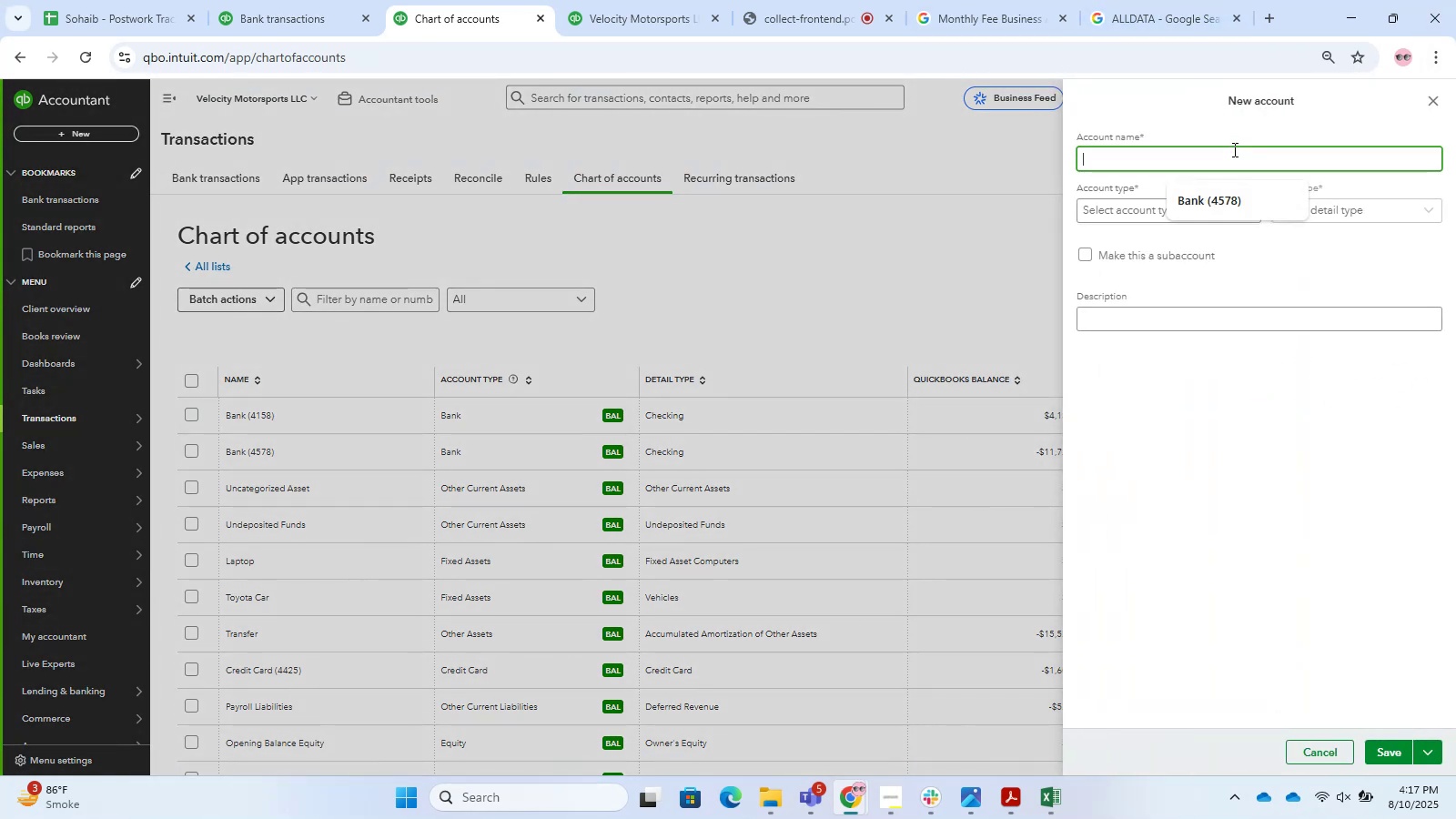 
type(Pat)
key(Backspace)
key(Backspace)
key(Backspace)
key(Backspace)
type(PAts )
key(Backspace)
key(Backspace)
key(Backspace)
key(Backspace)
type(arts And)
key(Backspace)
key(Backspace)
key(Backspace)
type(and M)
key(Backspace)
key(Backspace)
key(Backspace)
key(Backspace)
key(Backspace)
type(, Supplies and Marw)
key(Backspace)
key(Backspace)
type(teros)
key(Backspace)
key(Backspace)
type(ials)
 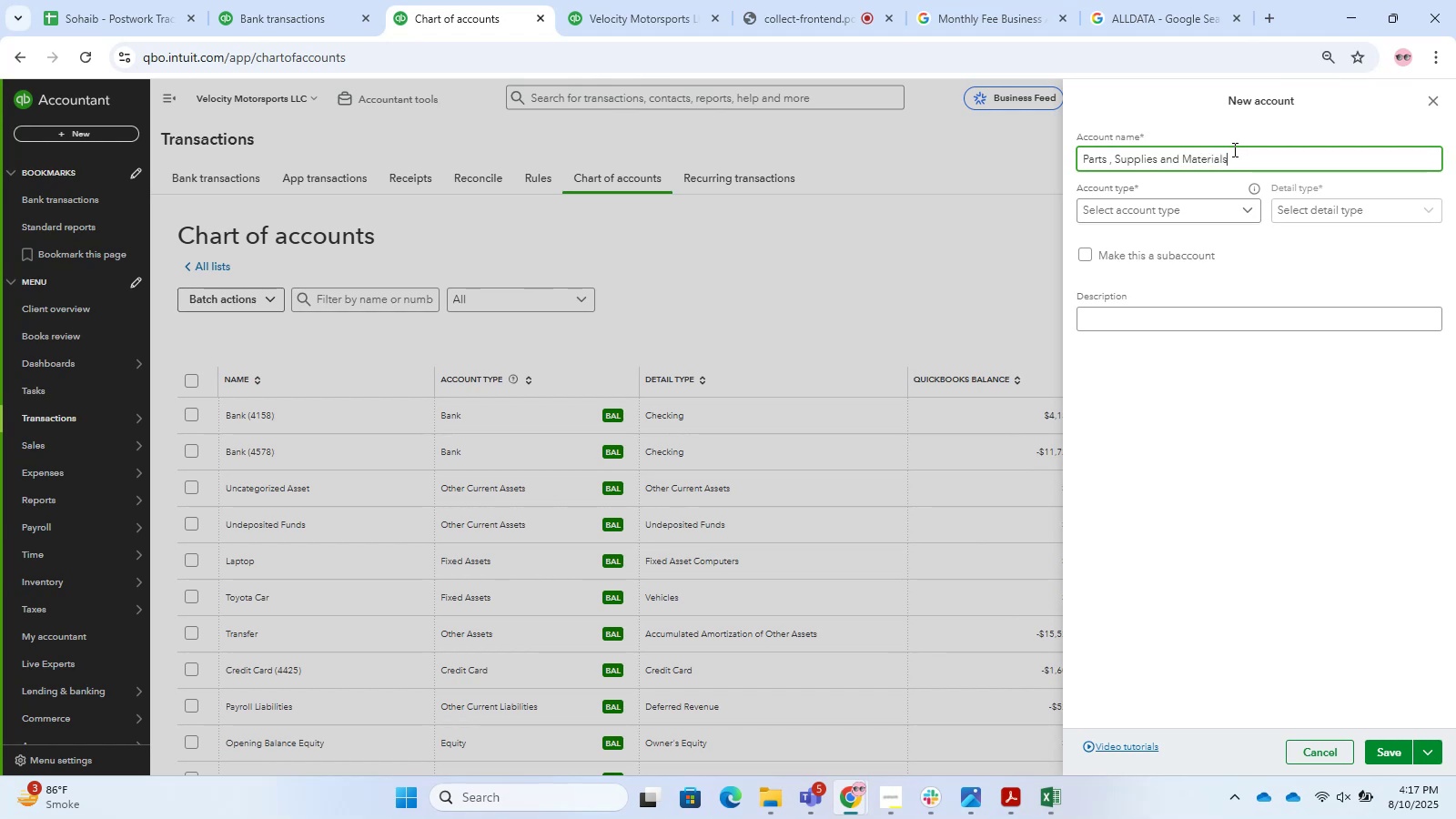 
wait(5.85)
 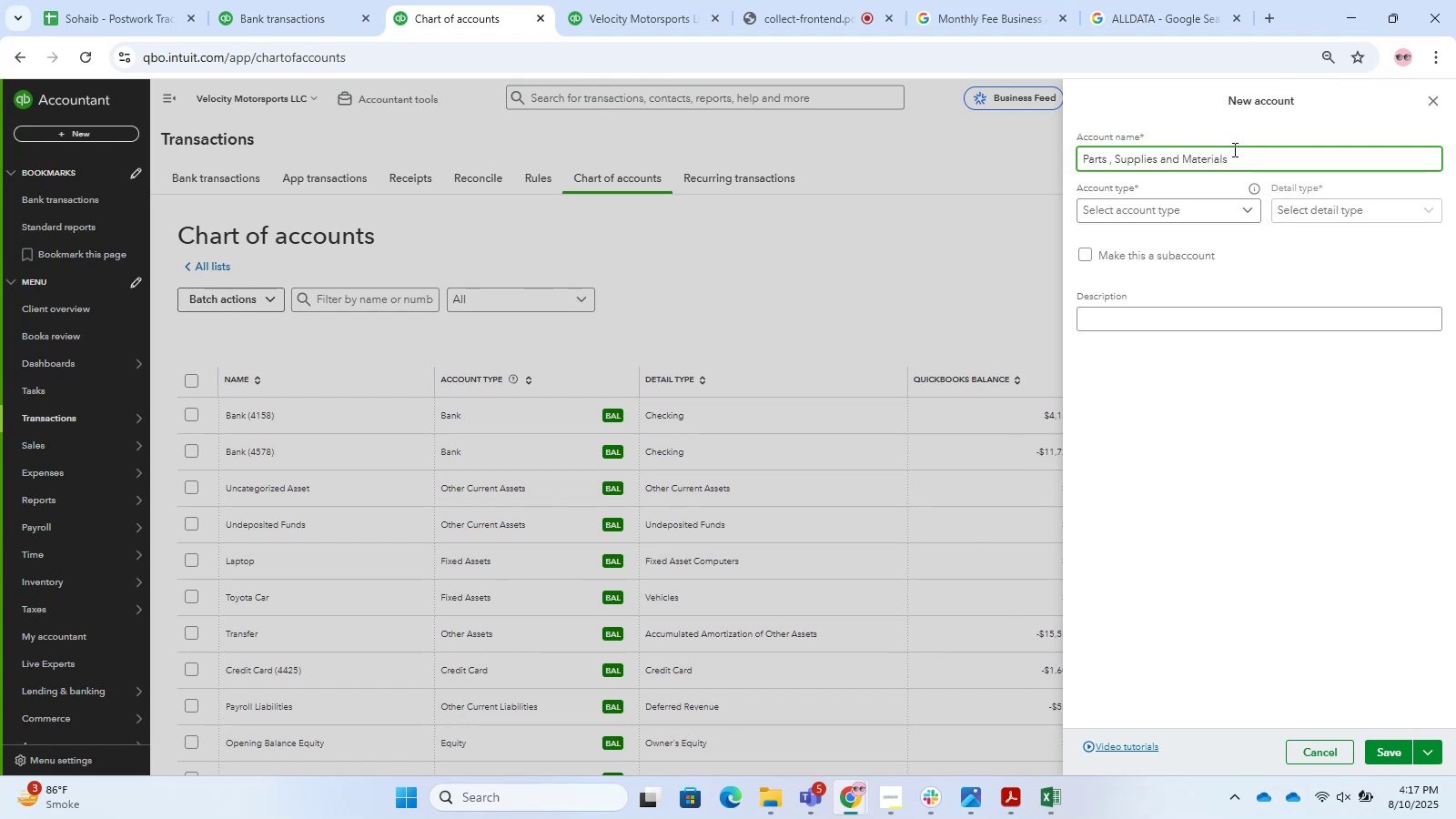 
key(Control+X)
 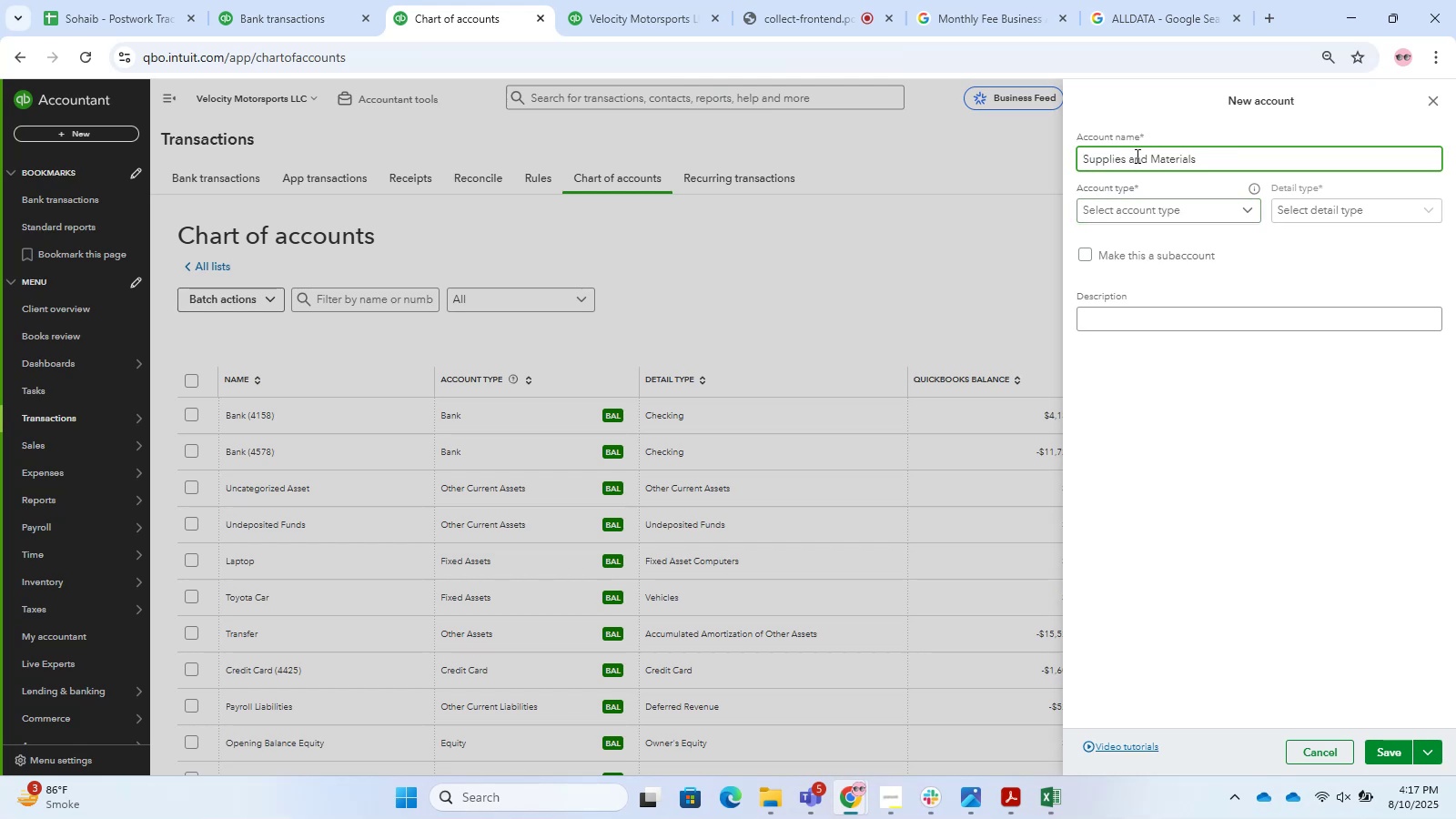 
left_click([1129, 154])
 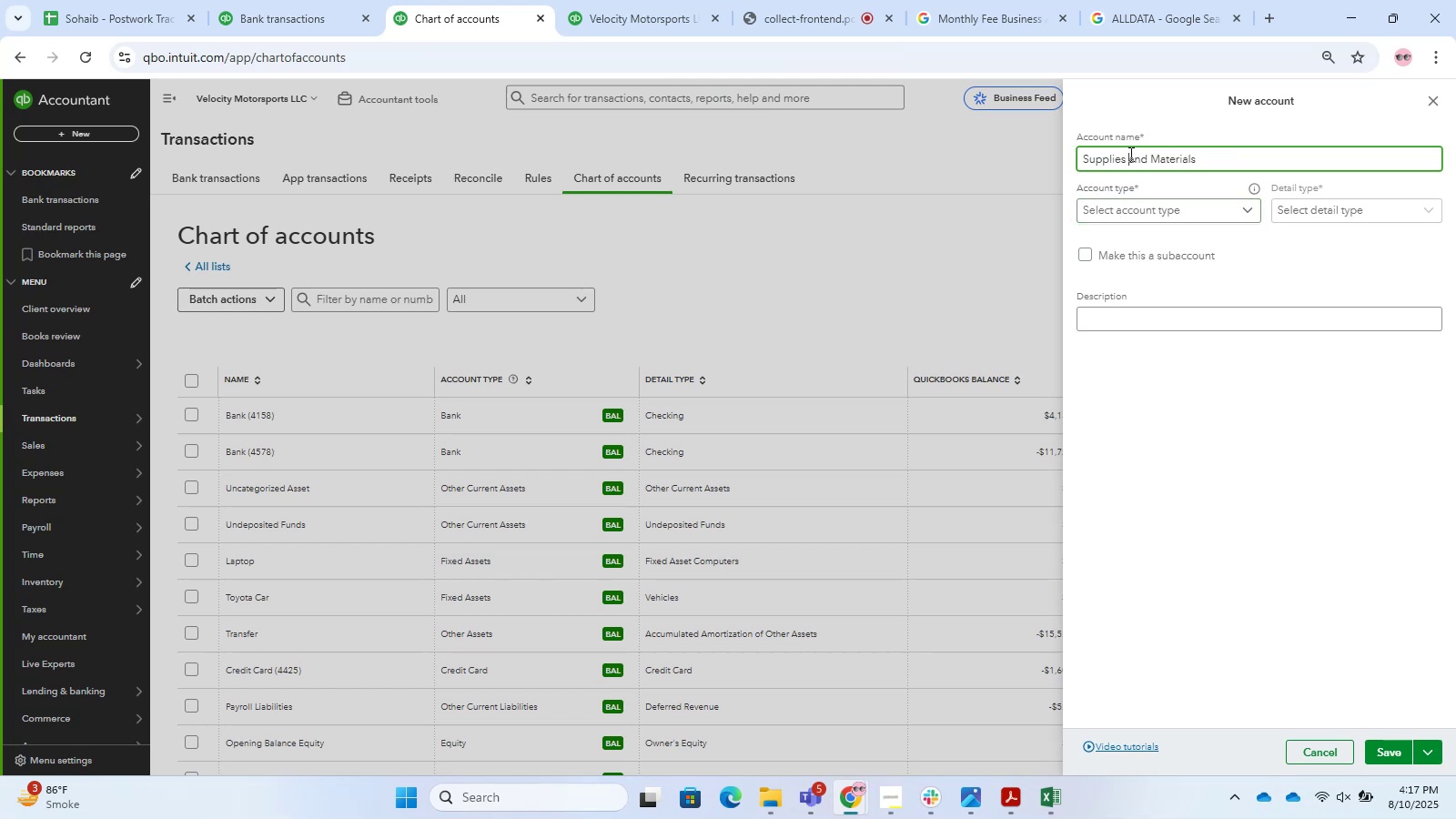 
key(Control+V)
 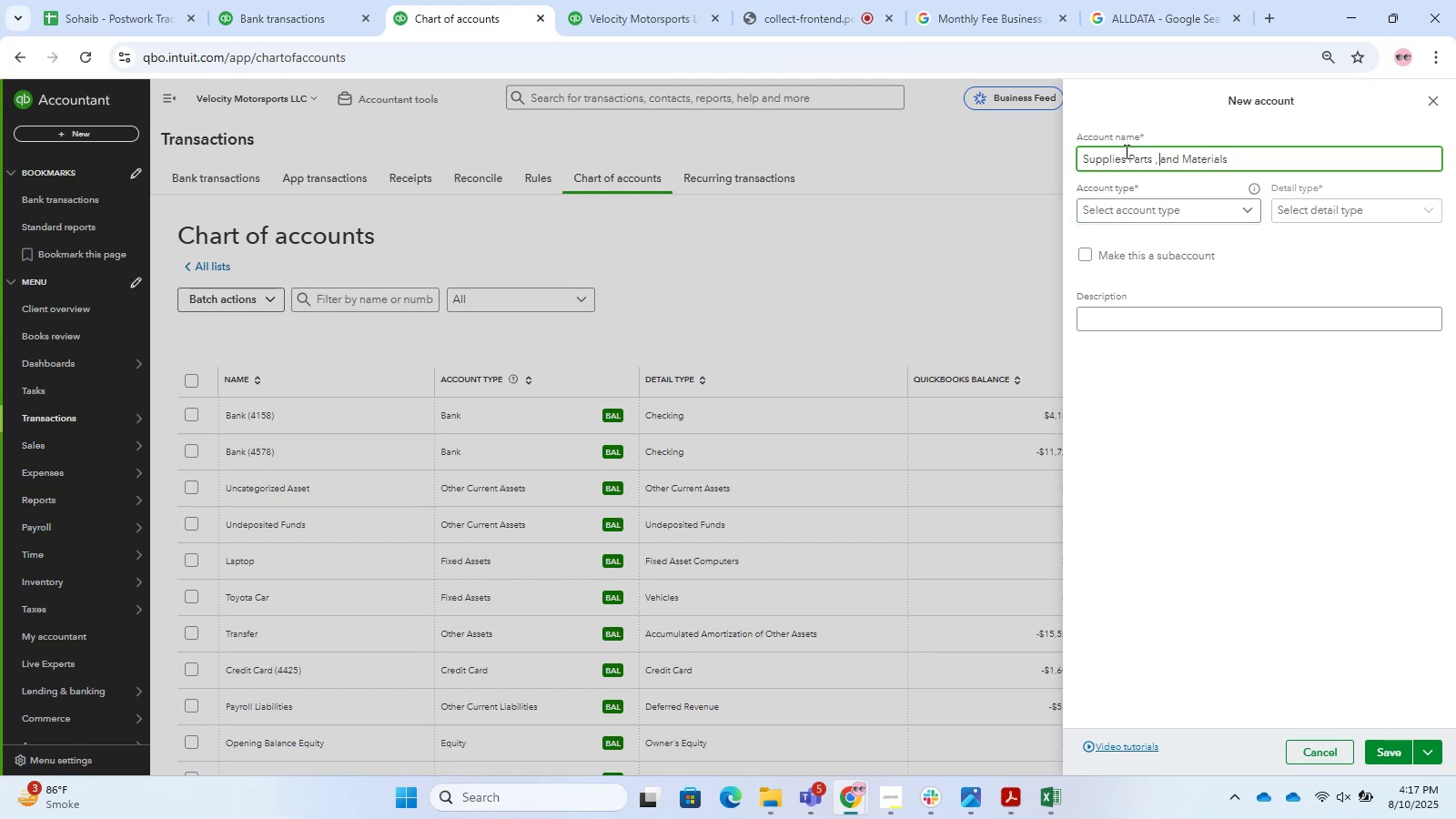 
left_click([1124, 150])
 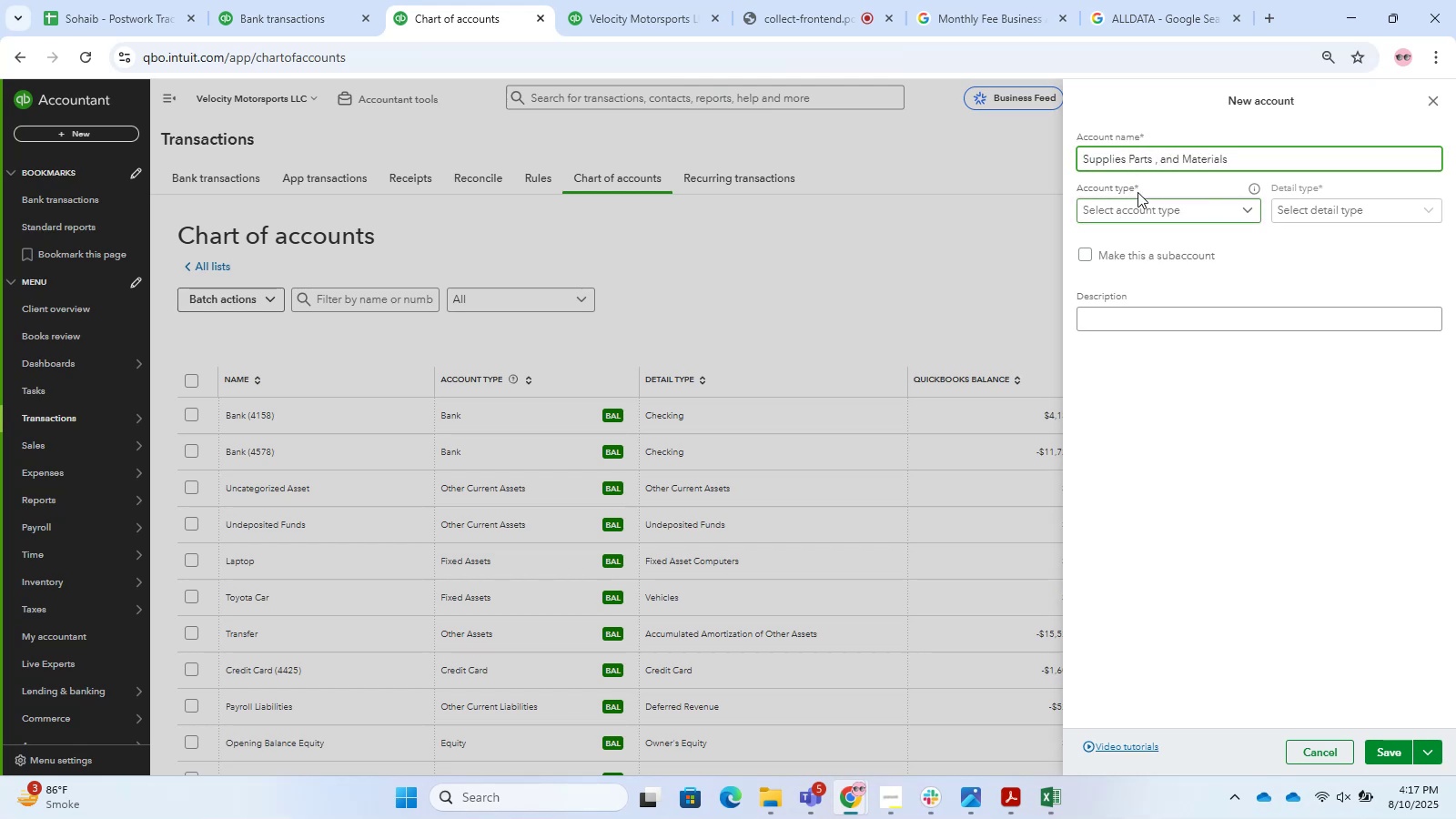 
key(Comma)
 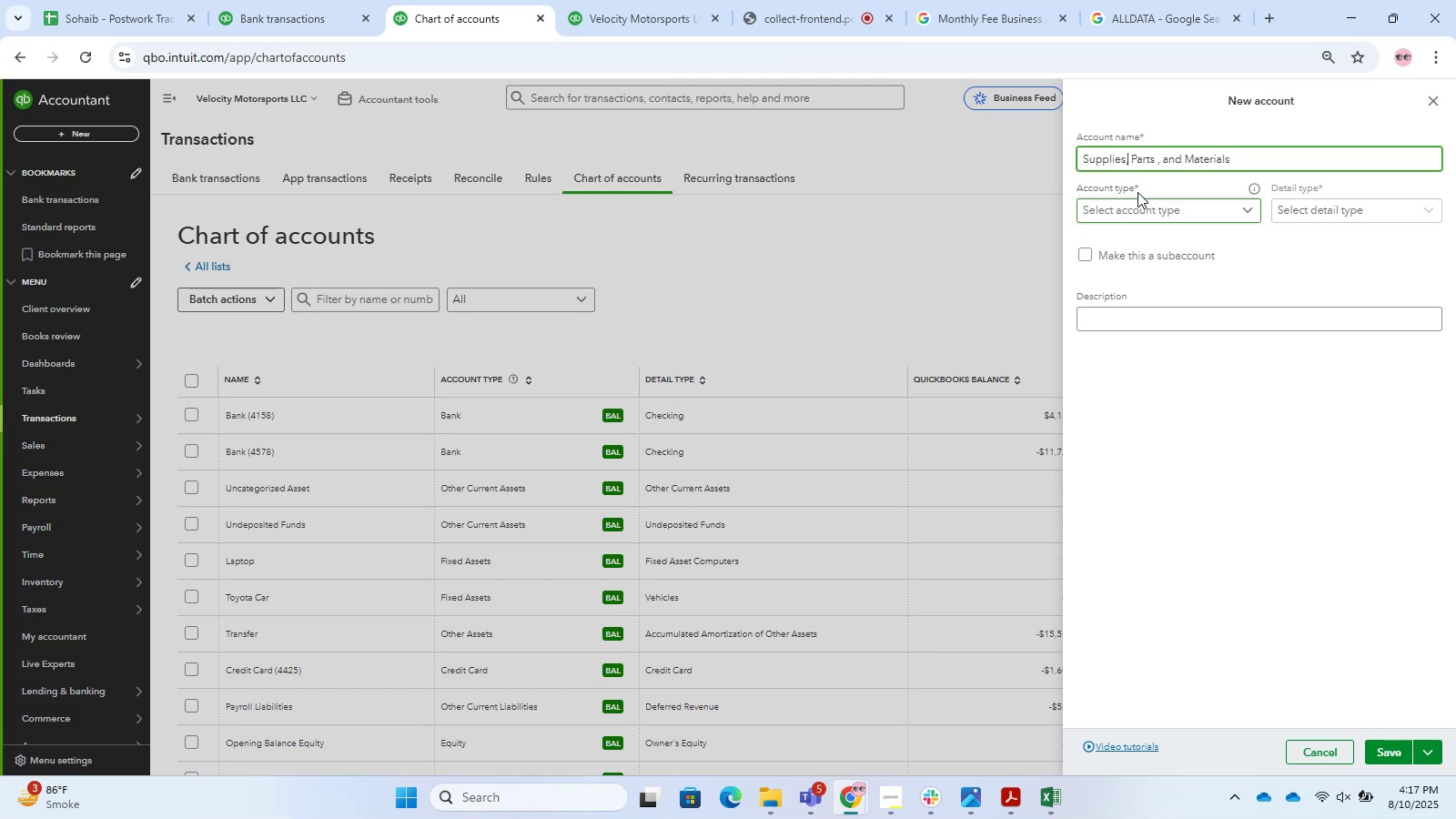 
key(Space)
 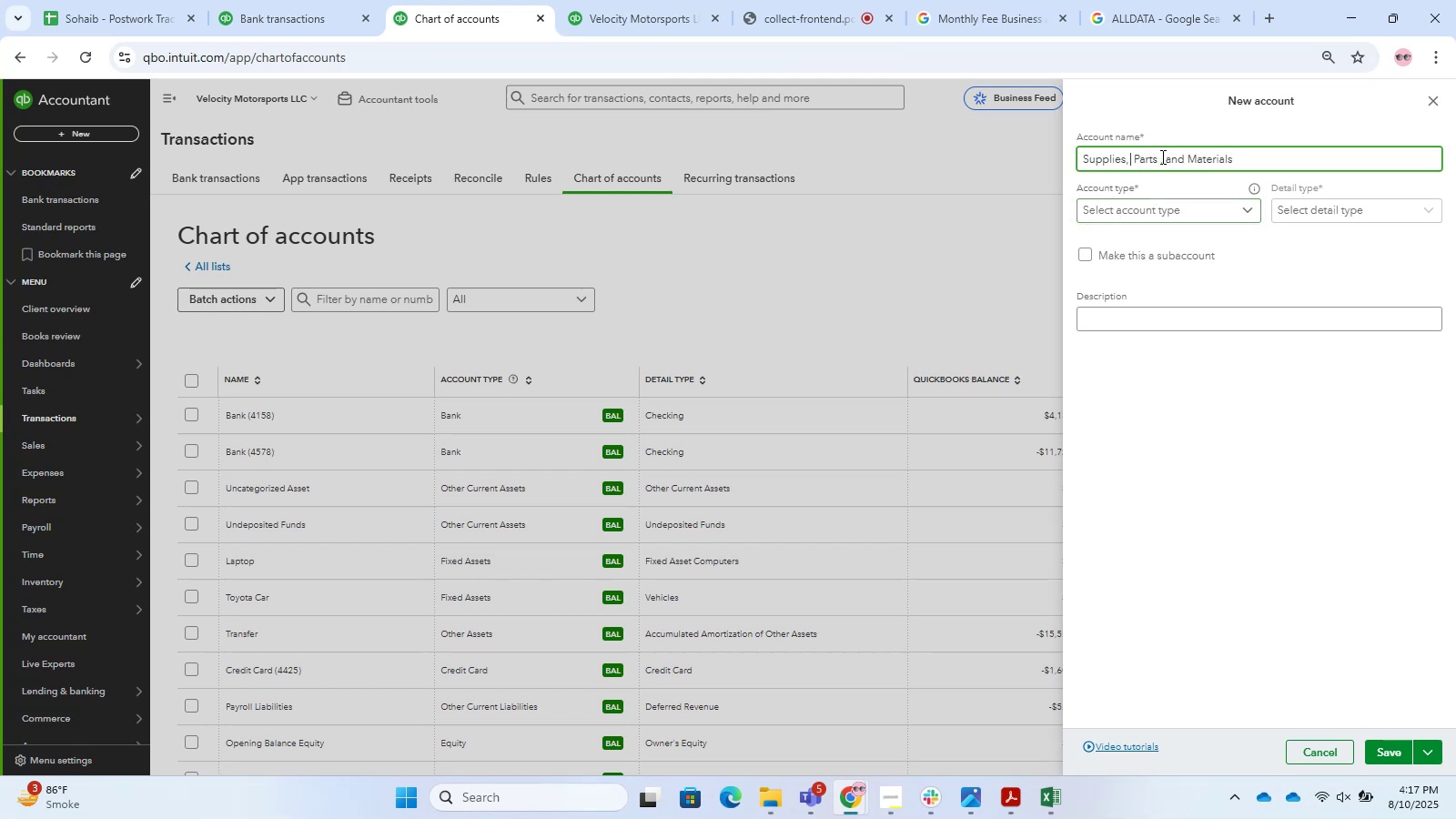 
key(Backspace)
 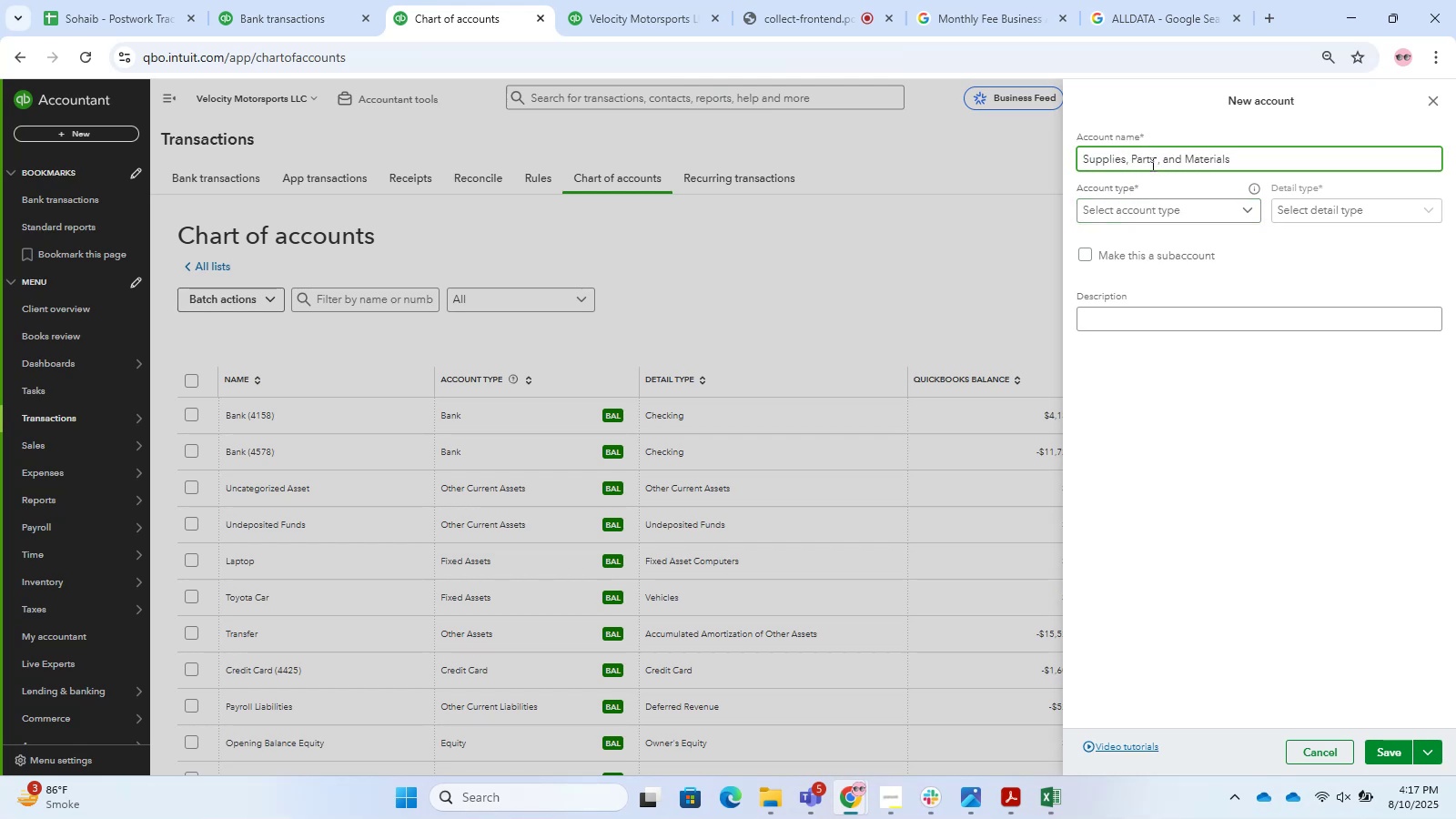 
left_click([1159, 162])
 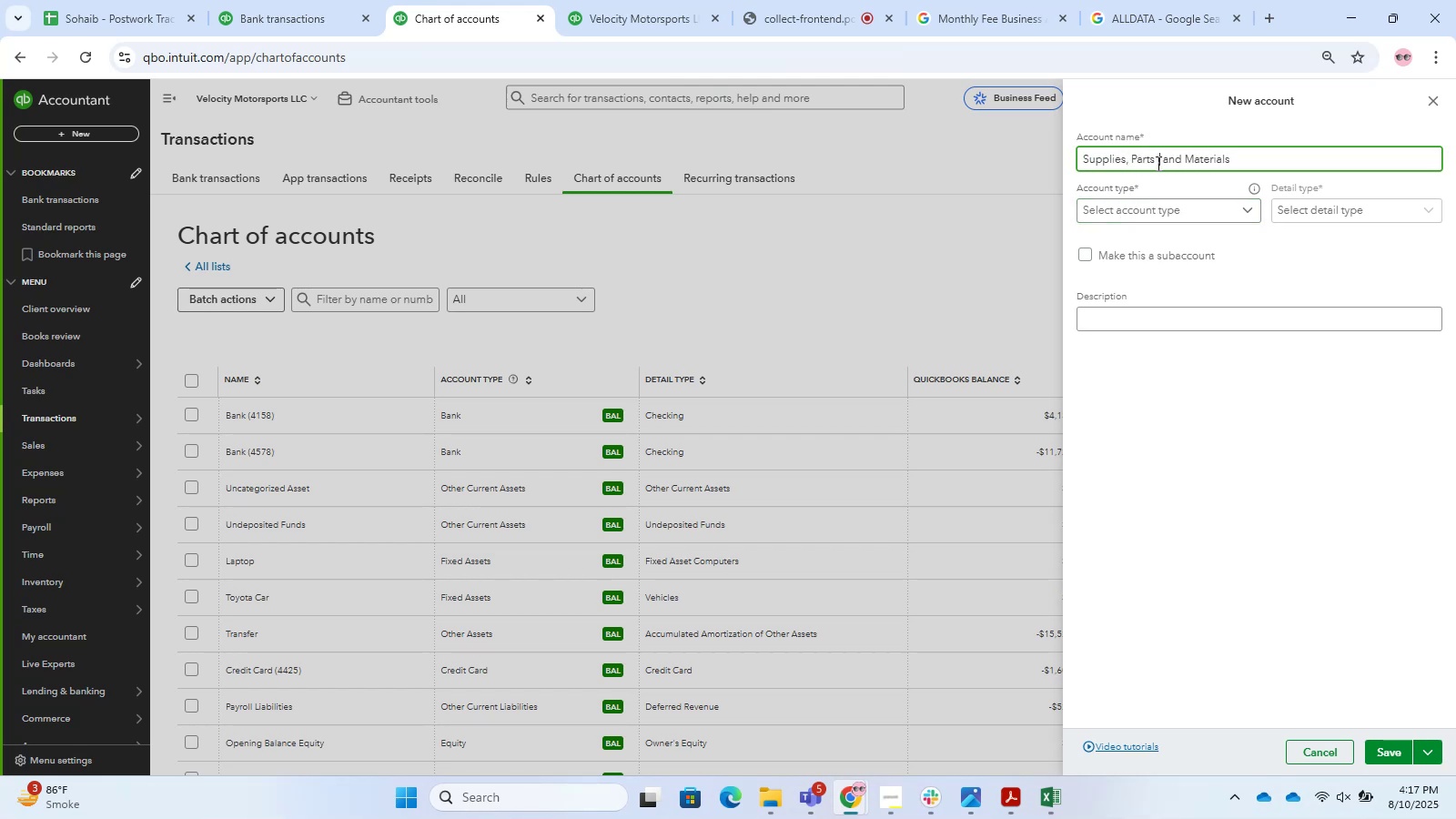 
left_click([1155, 163])
 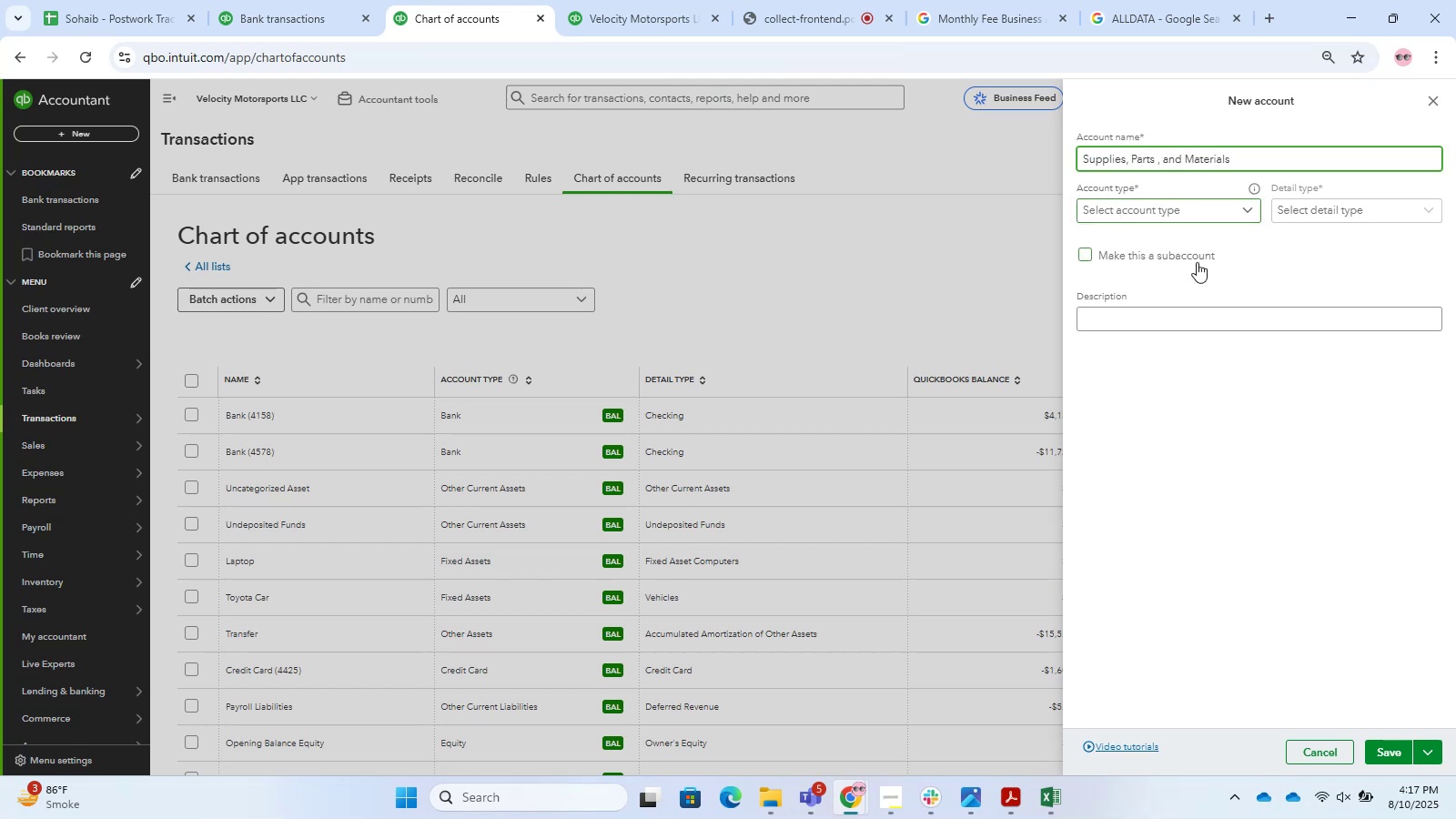 
key(ArrowRight)
 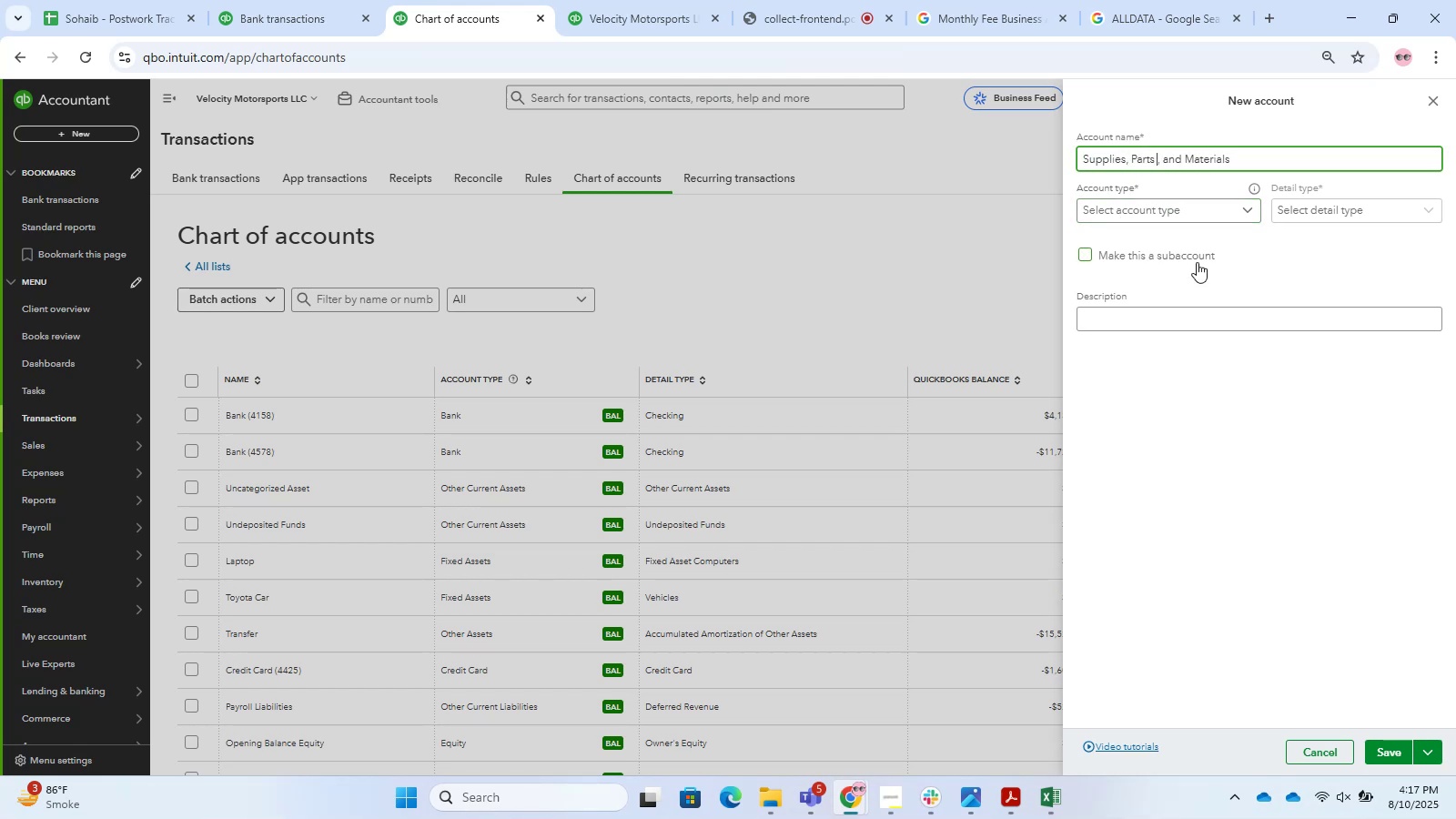 
key(ArrowRight)
 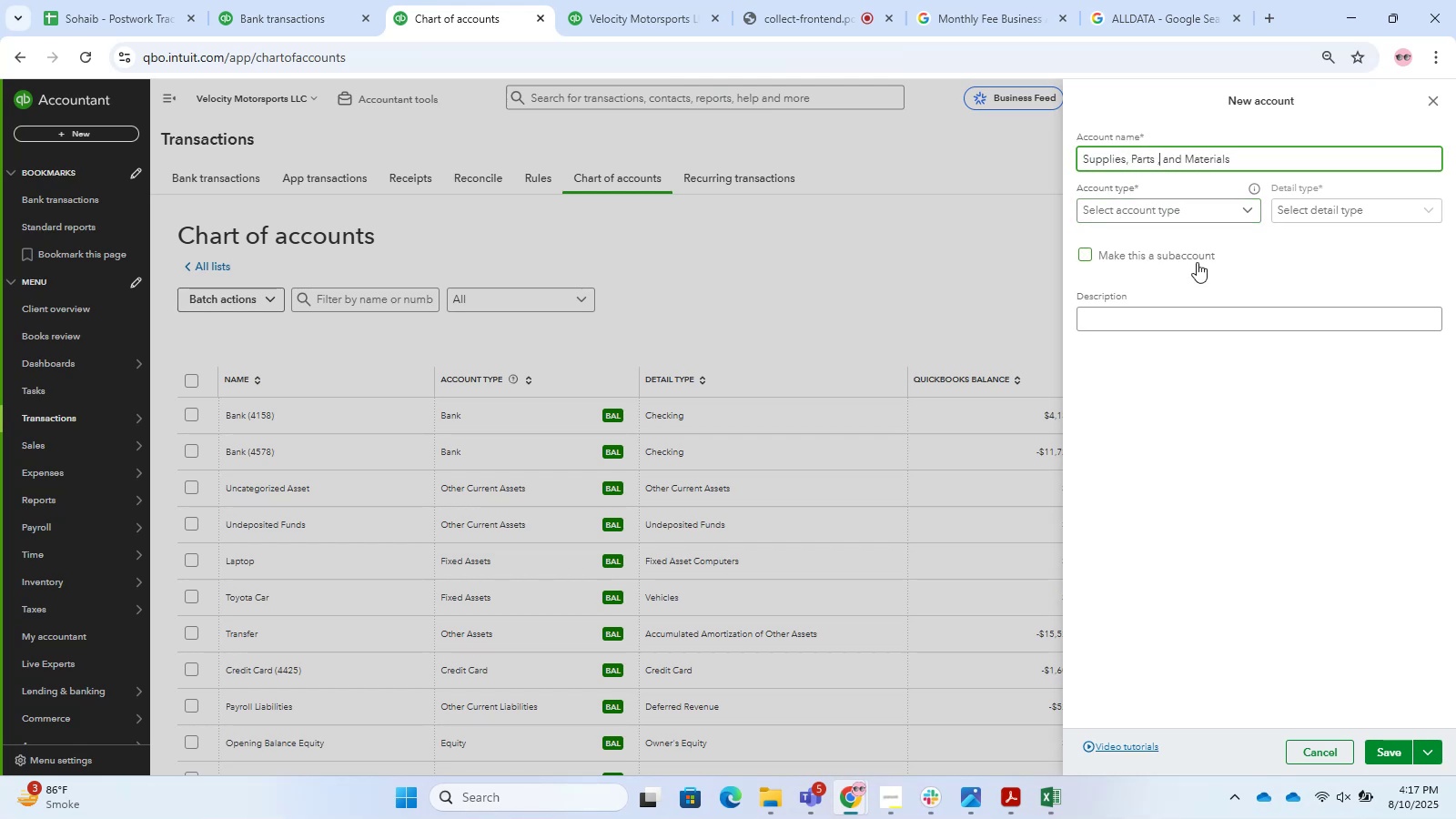 
key(Backspace)
 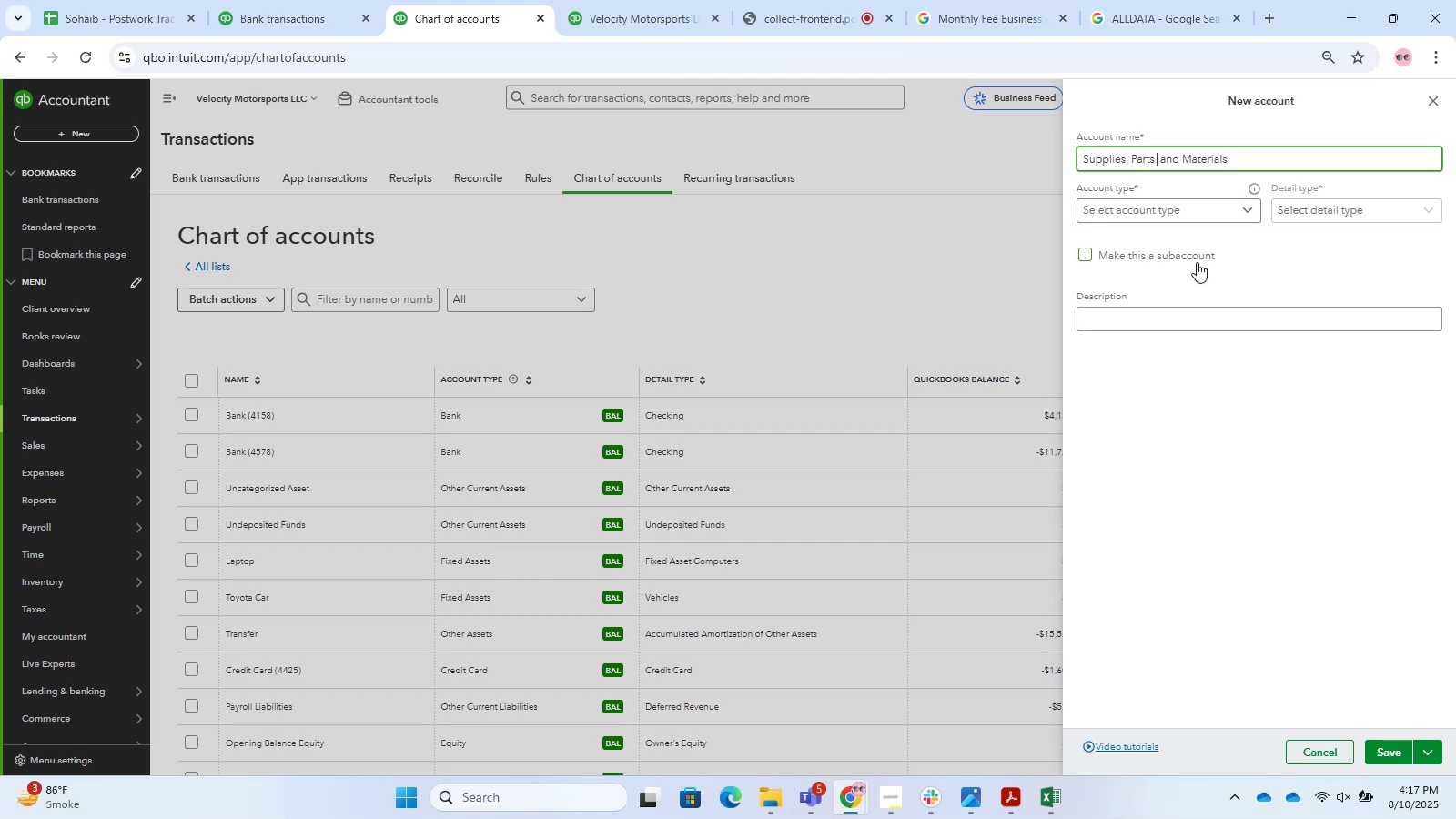 
key(Backspace)
 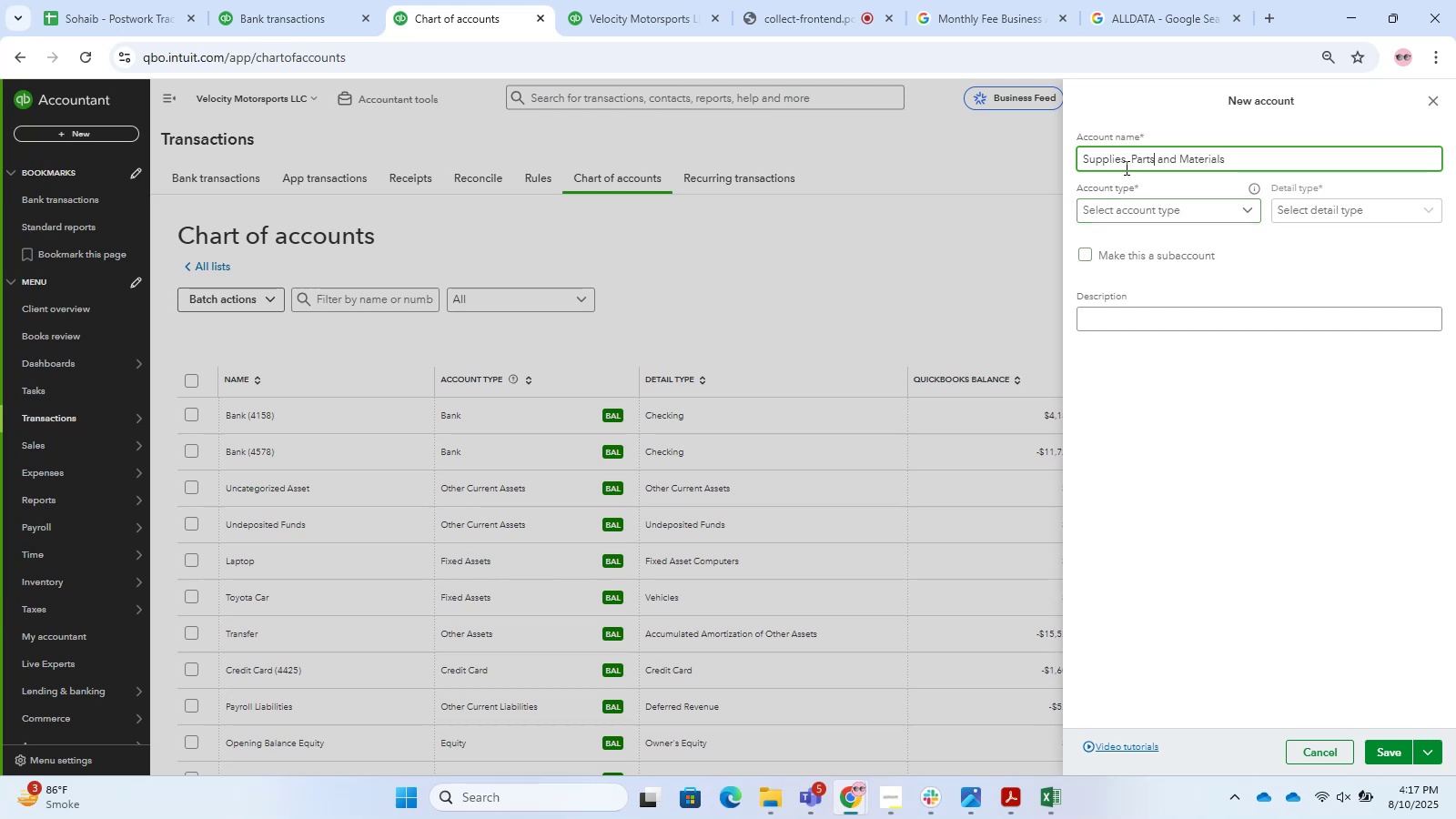 
left_click([1132, 164])
 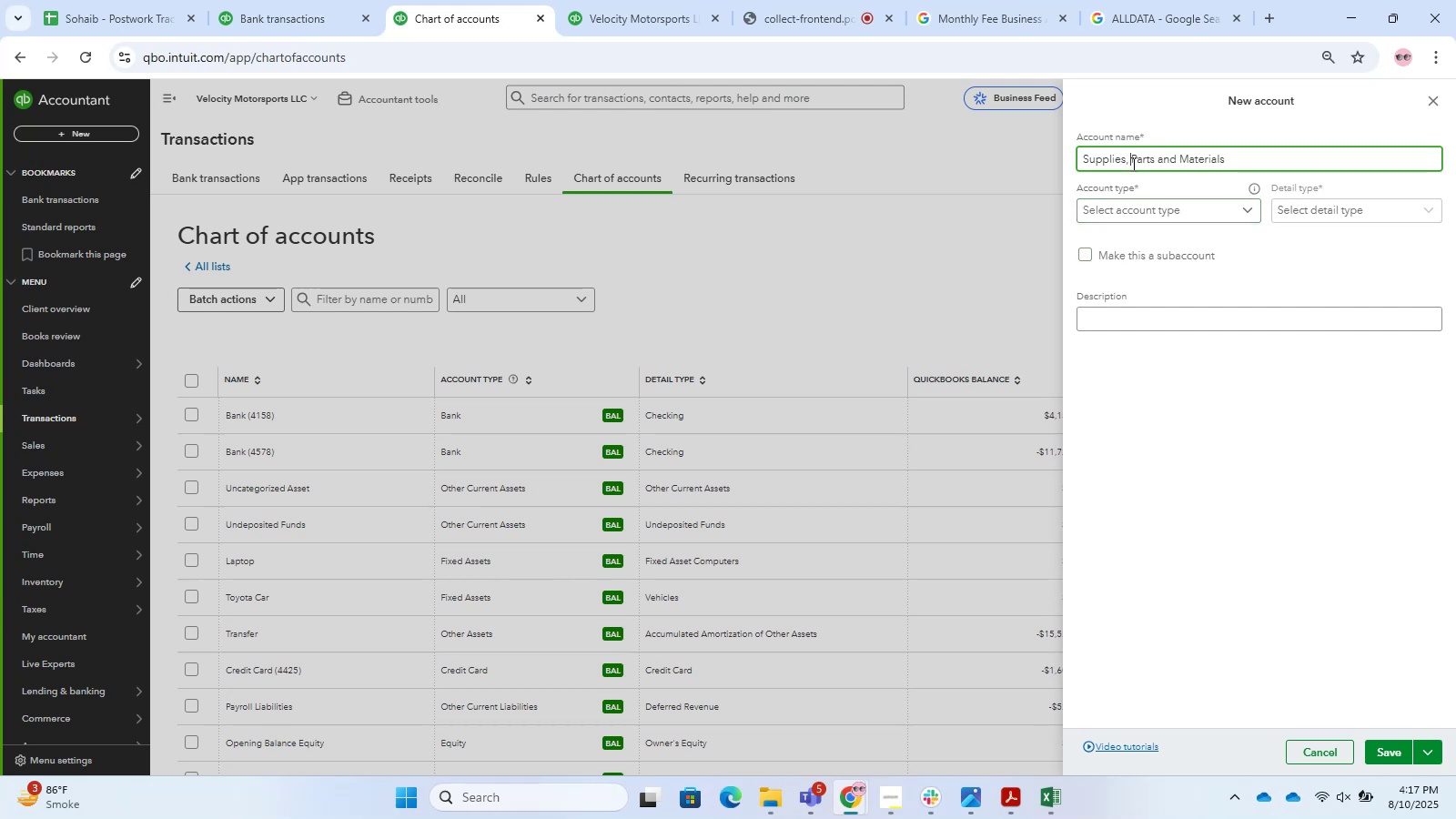 
key(Backspace)
 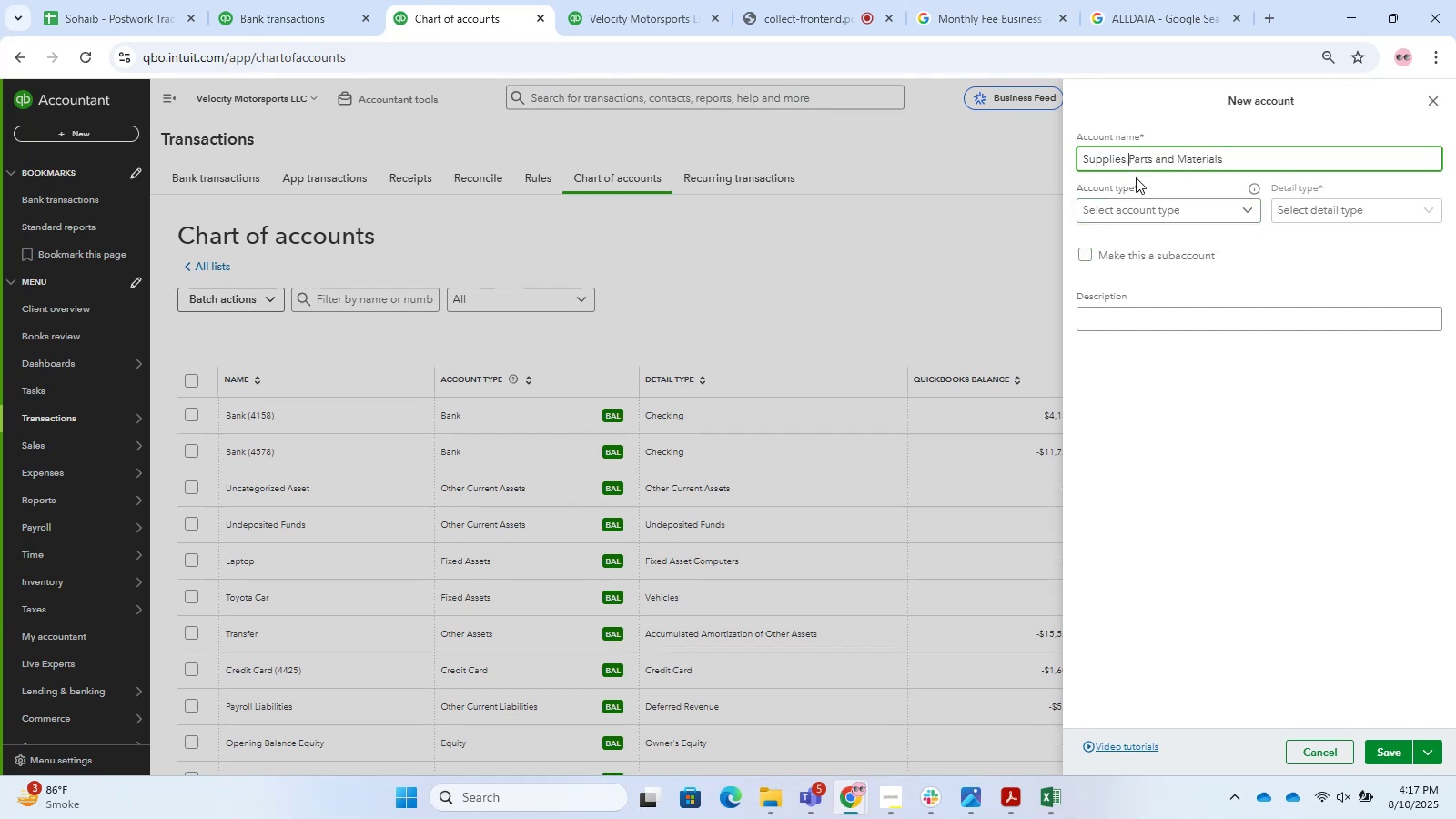 
key(Space)
 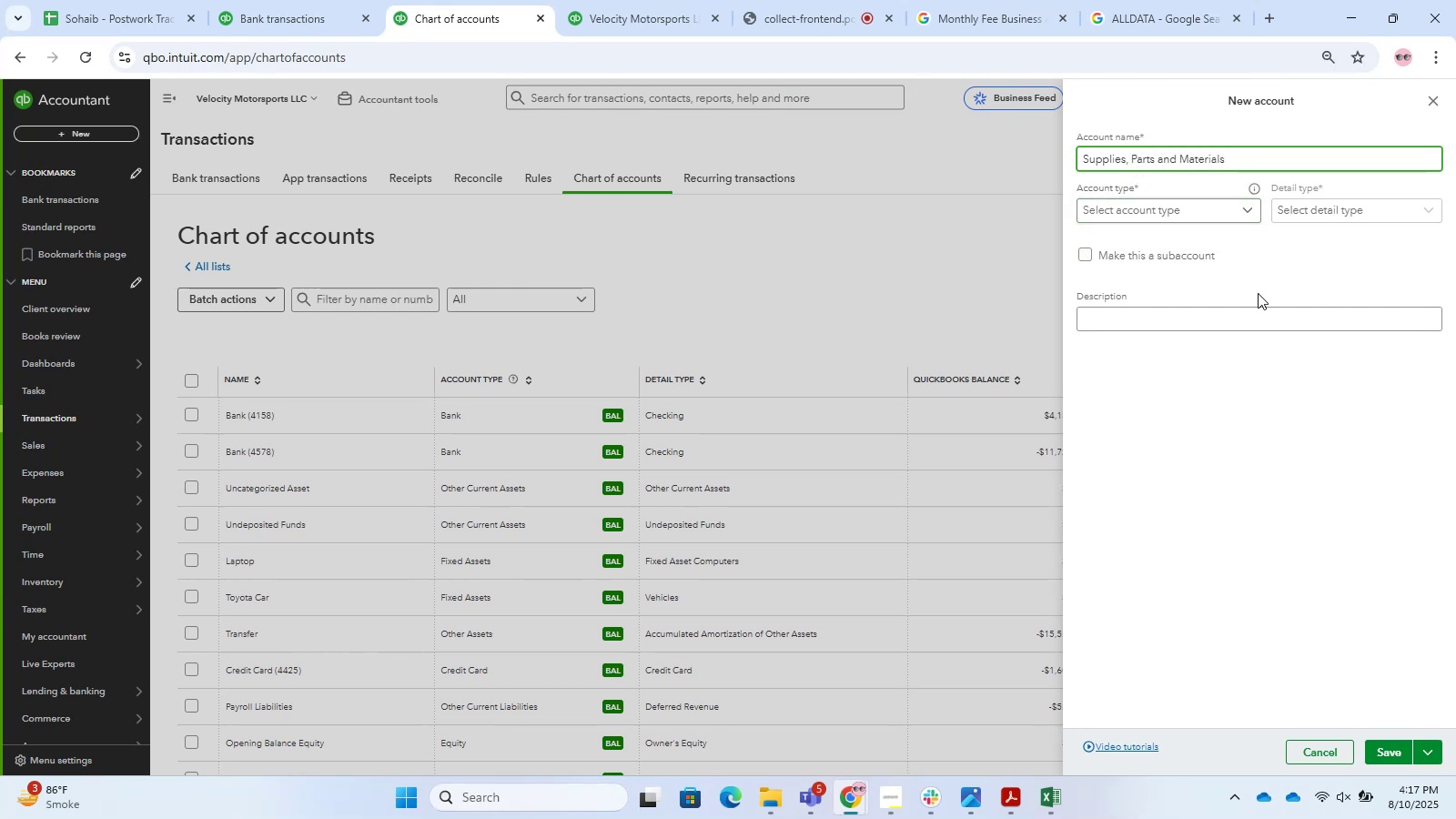 
left_click([1270, 399])
 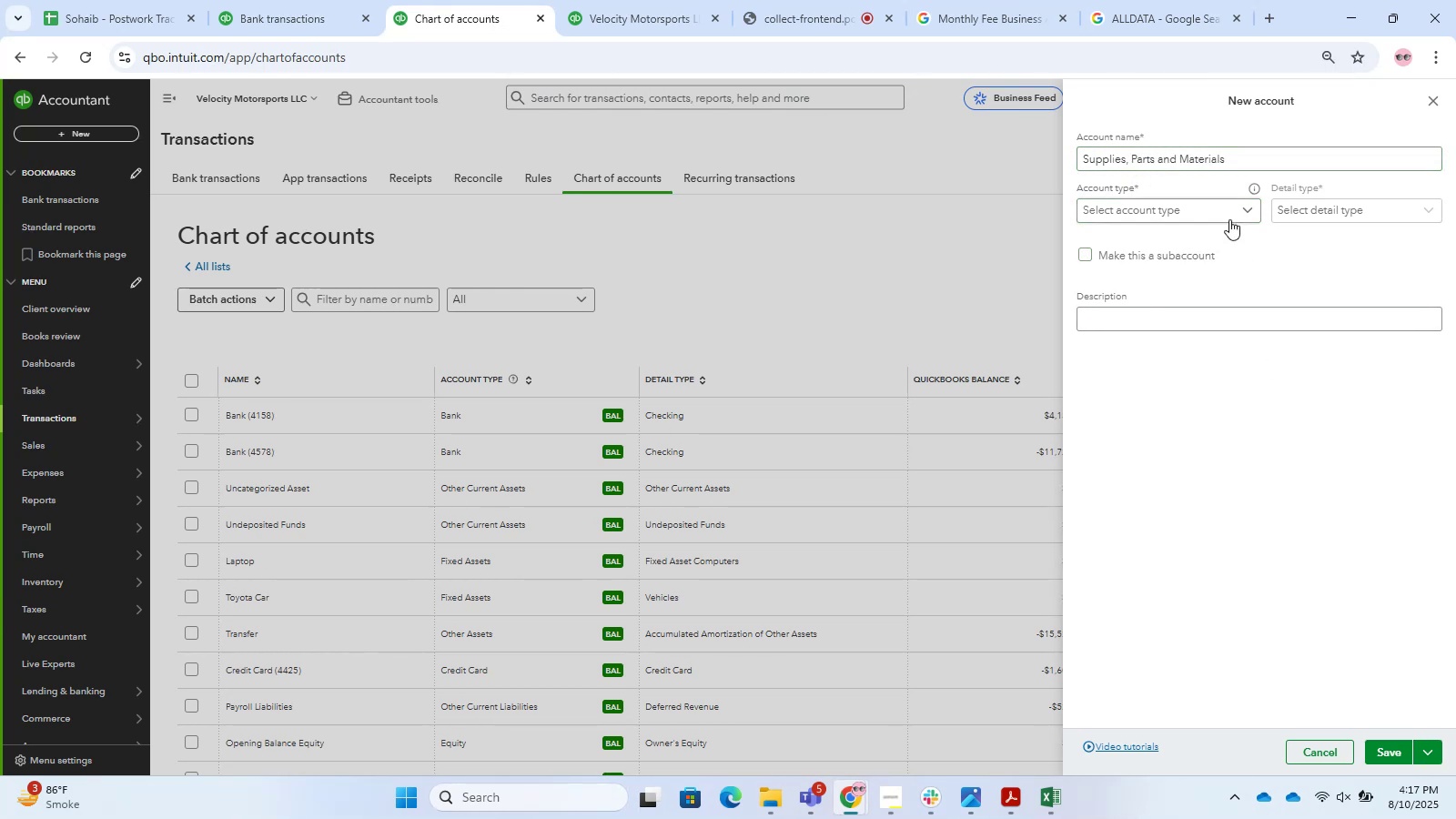 
left_click([1229, 217])
 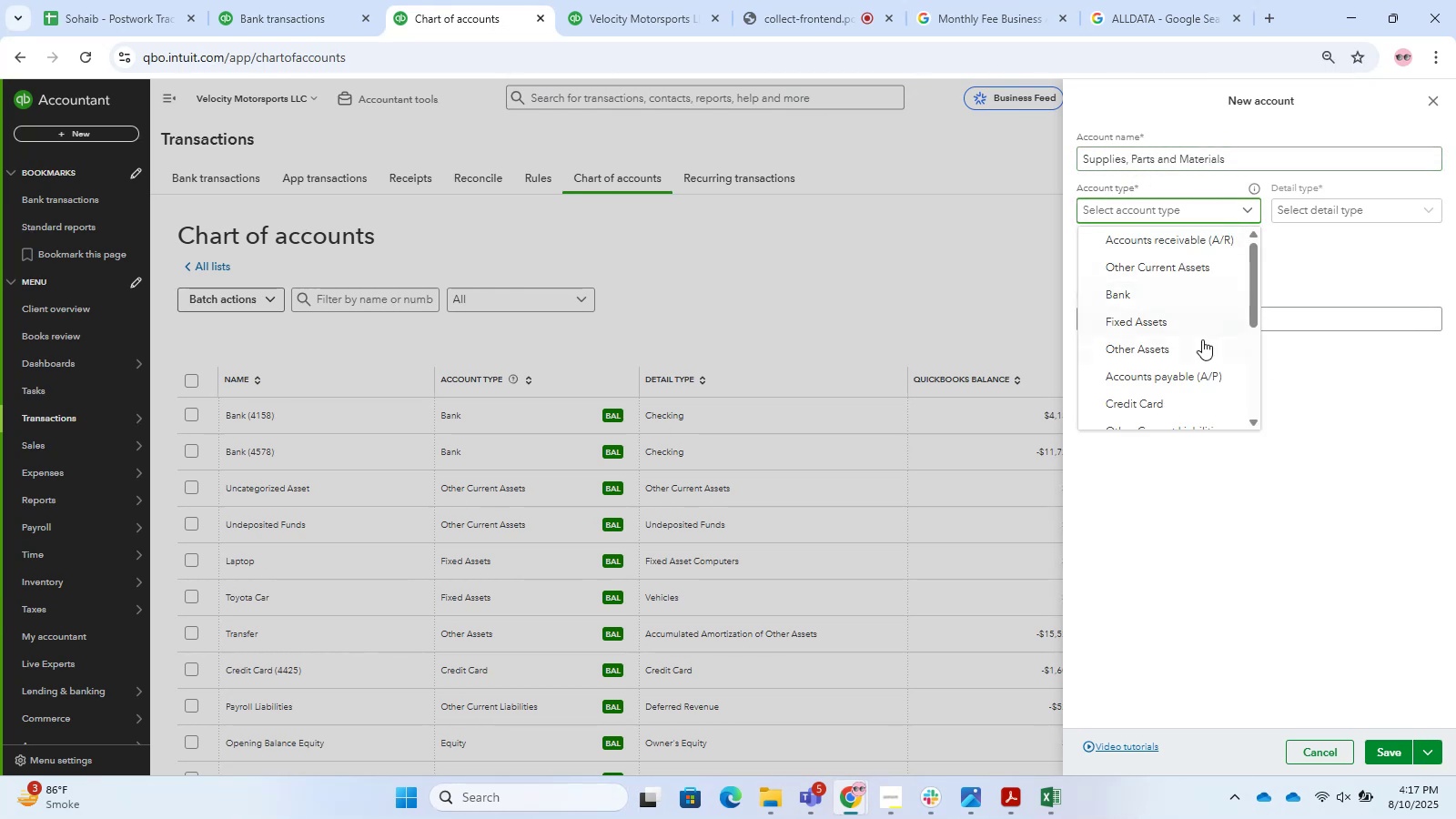 
scroll: coordinate [1189, 410], scroll_direction: down, amount: 3.0
 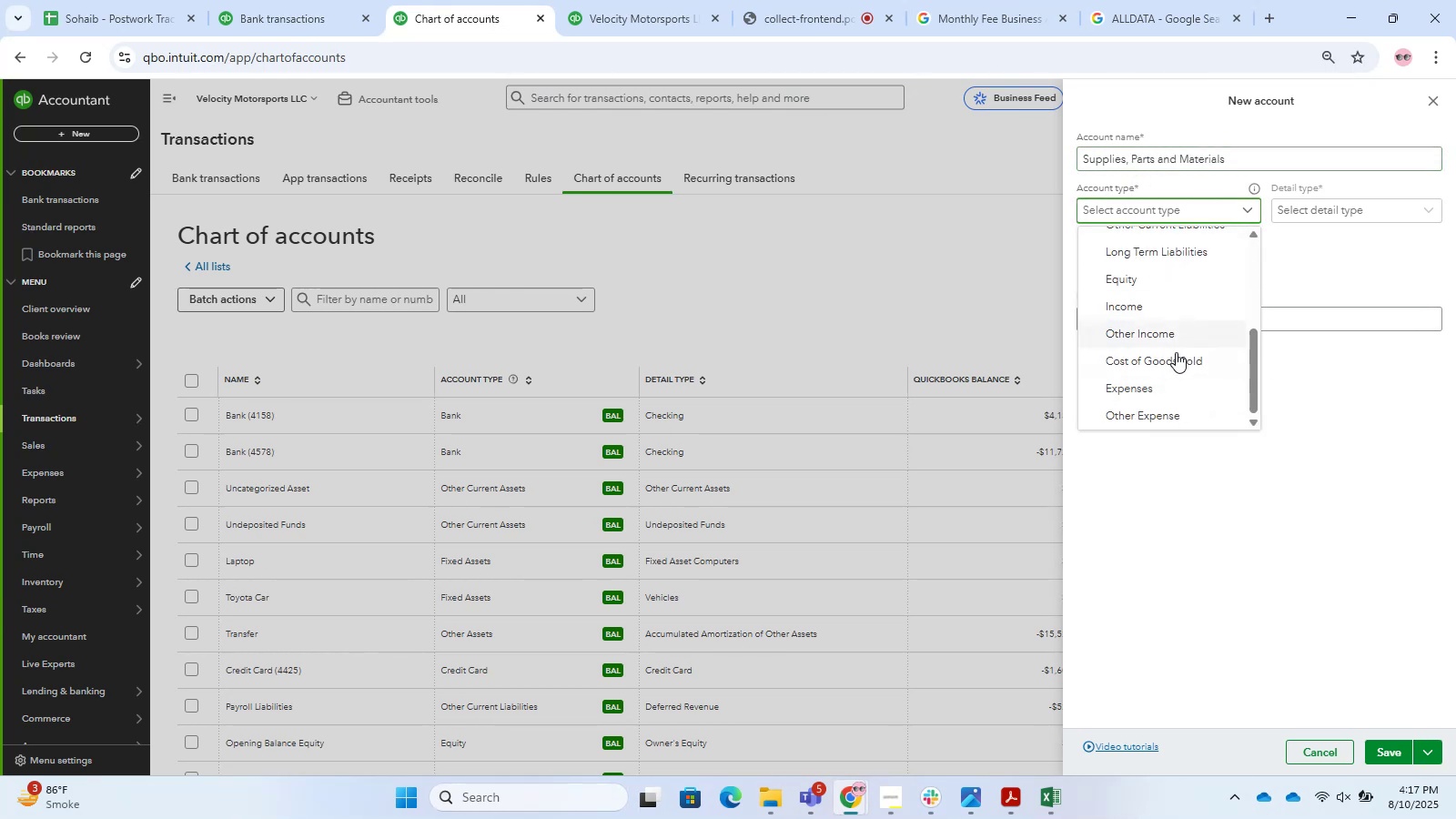 
left_click([1180, 362])
 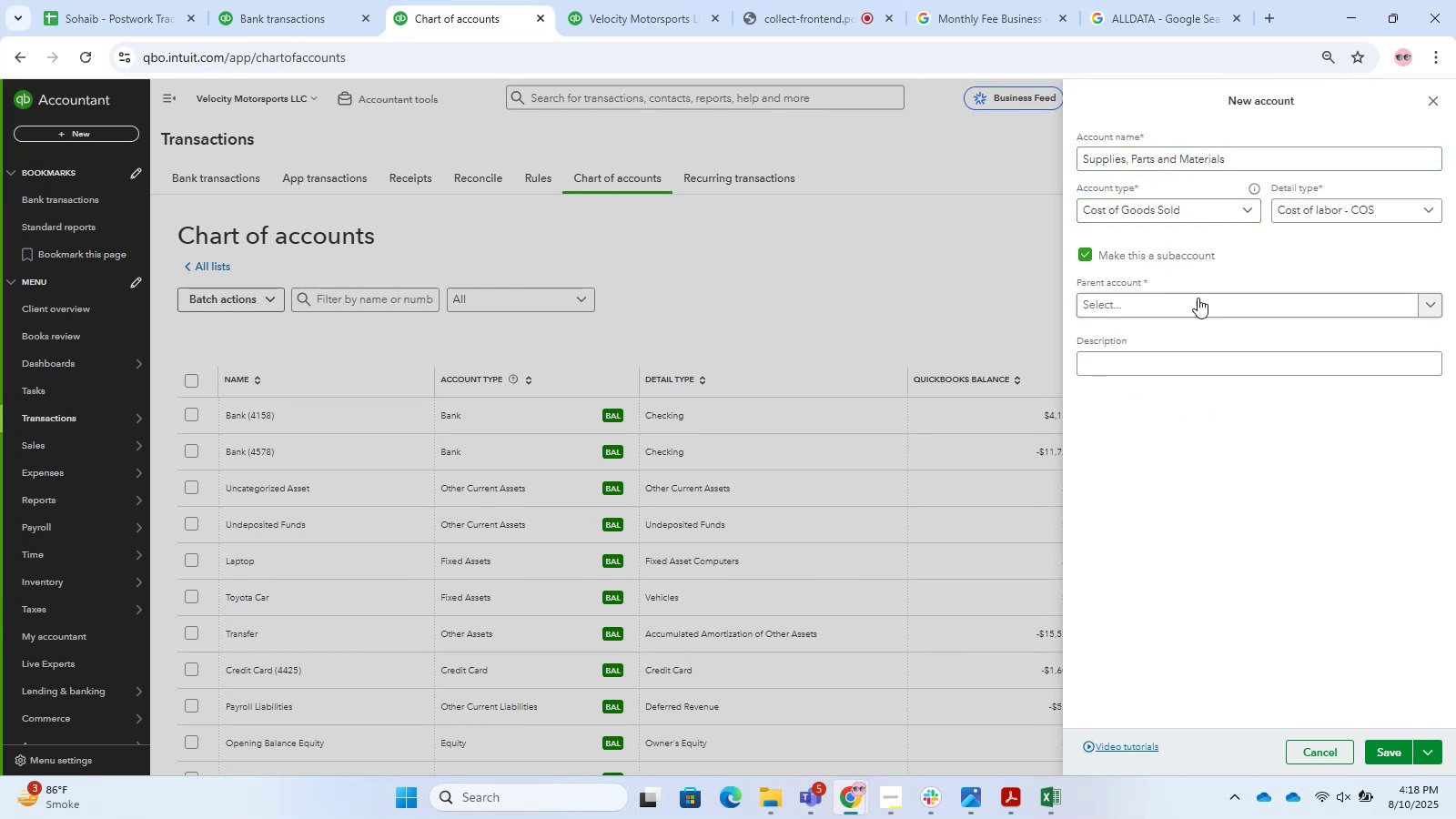 
left_click([1203, 299])
 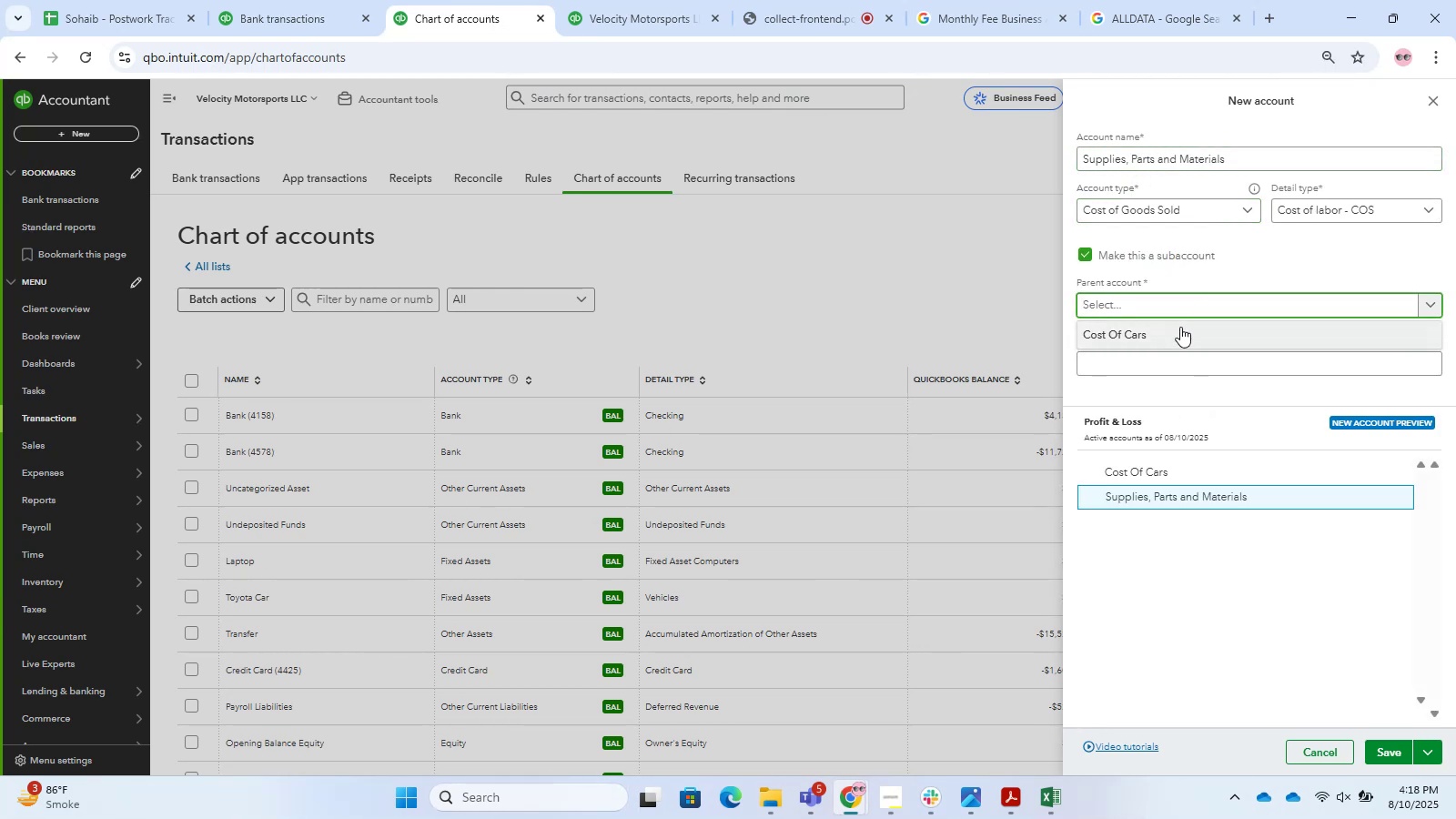 
left_click([1180, 327])
 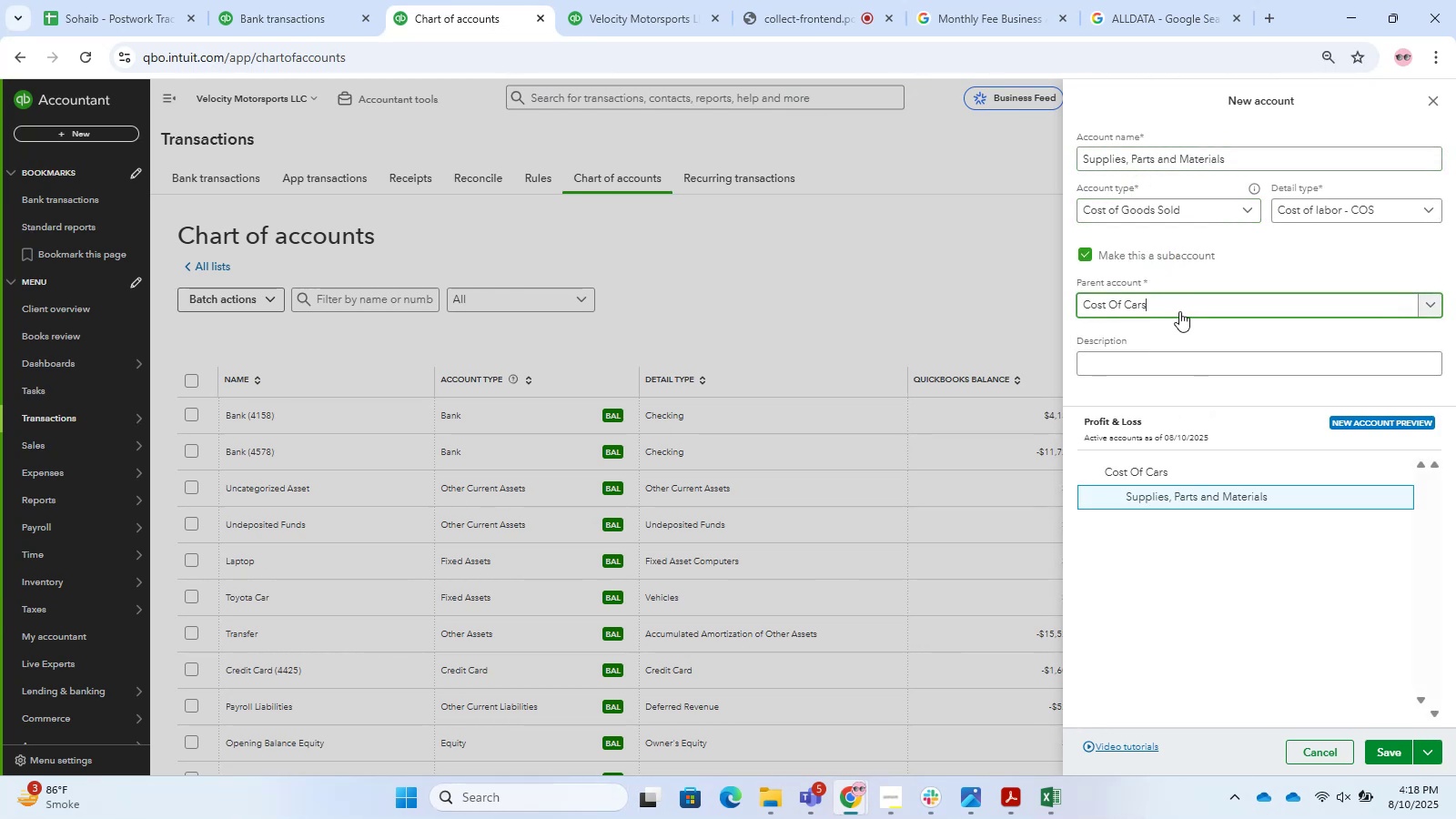 
left_click([1179, 307])
 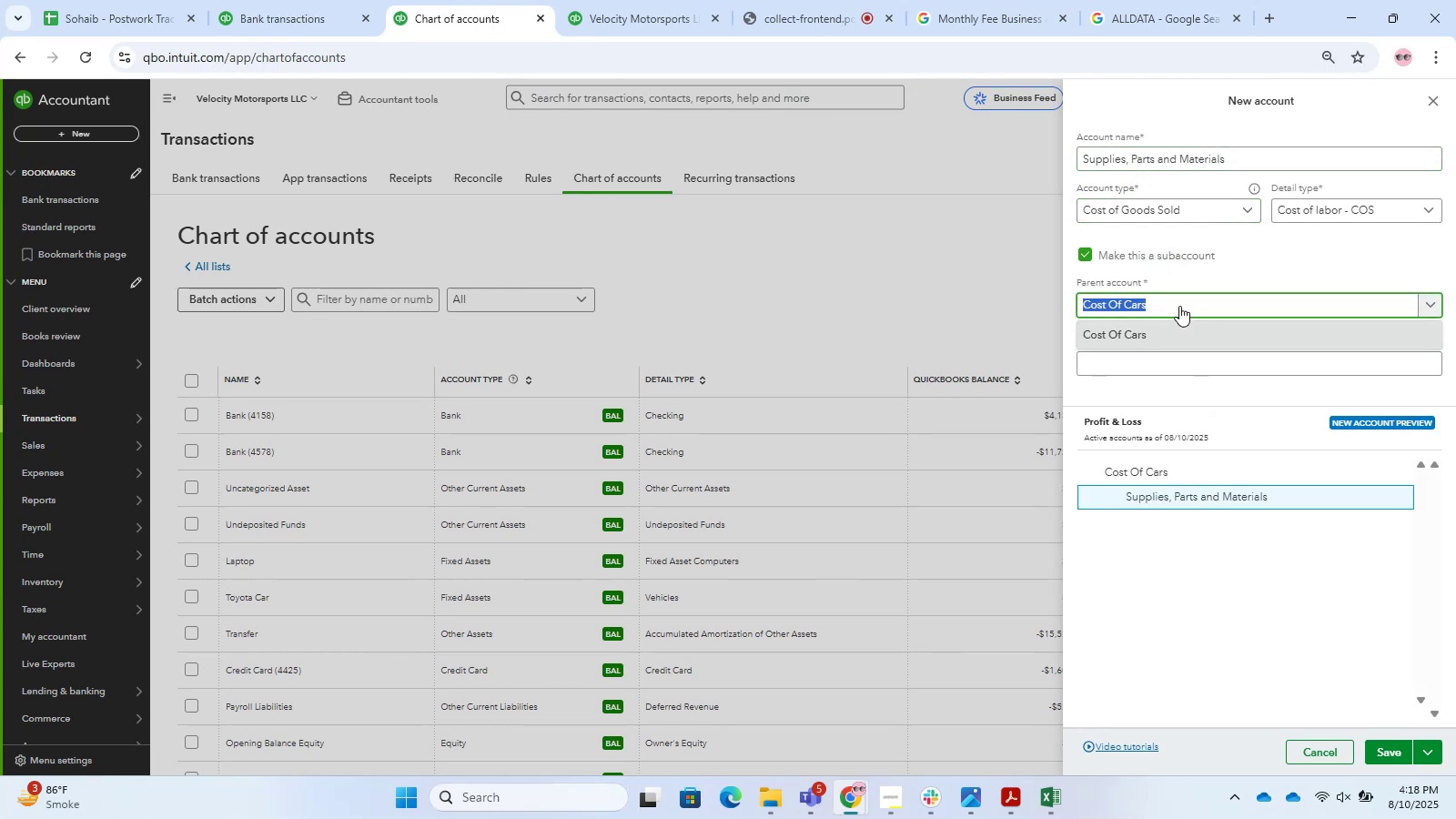 
left_click([1179, 306])
 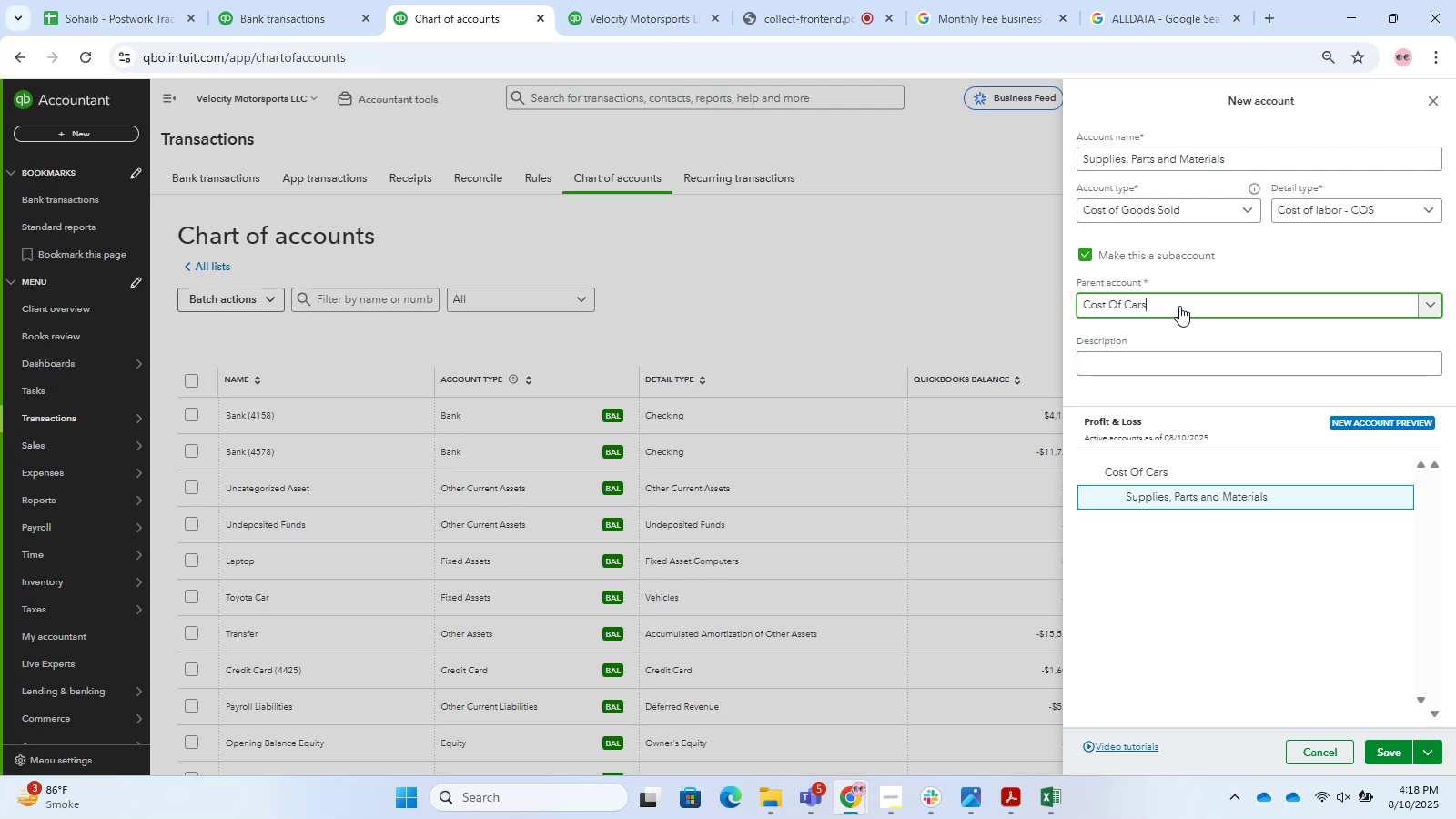 
left_click([1180, 306])
 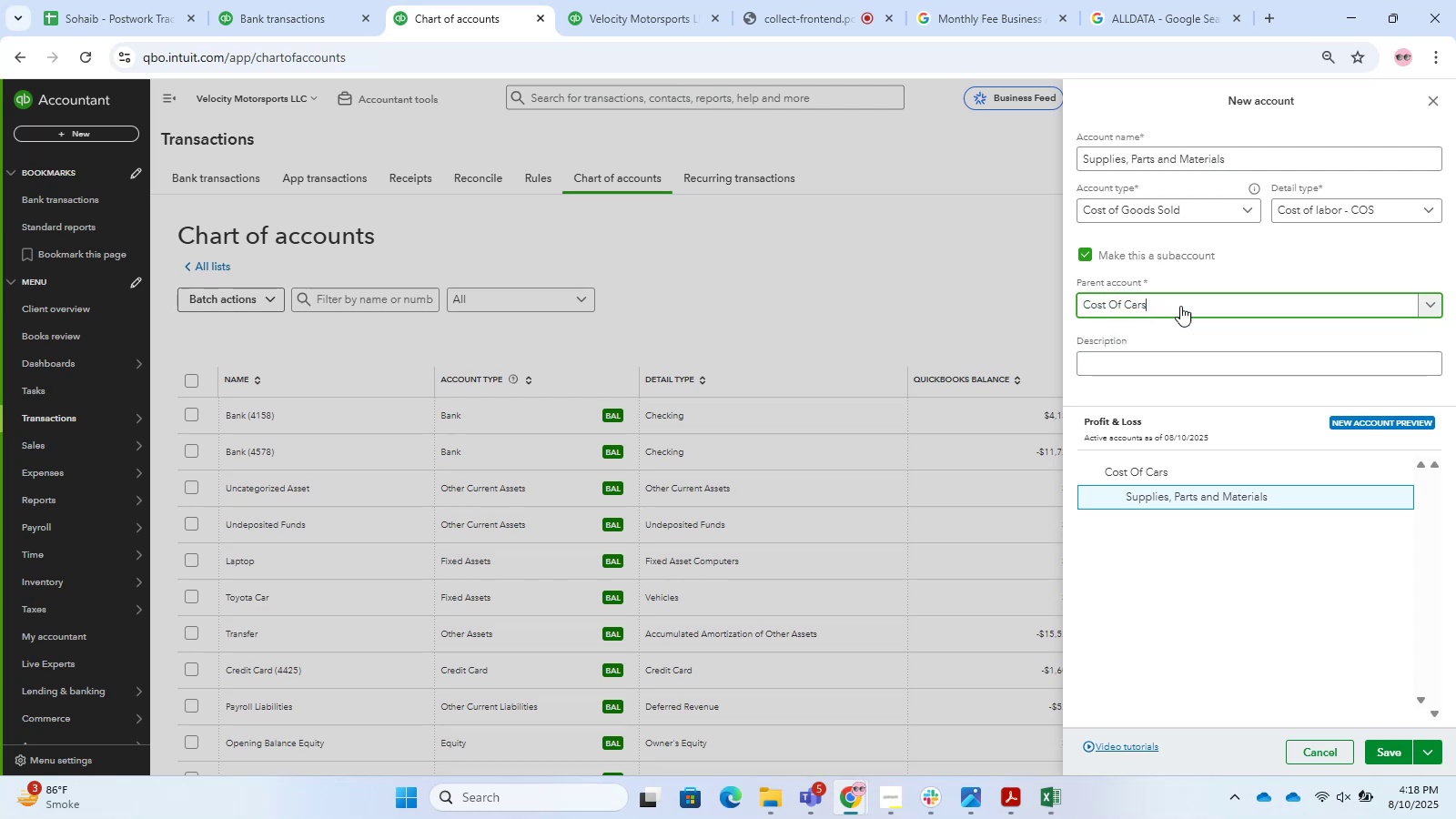 
double_click([1180, 306])
 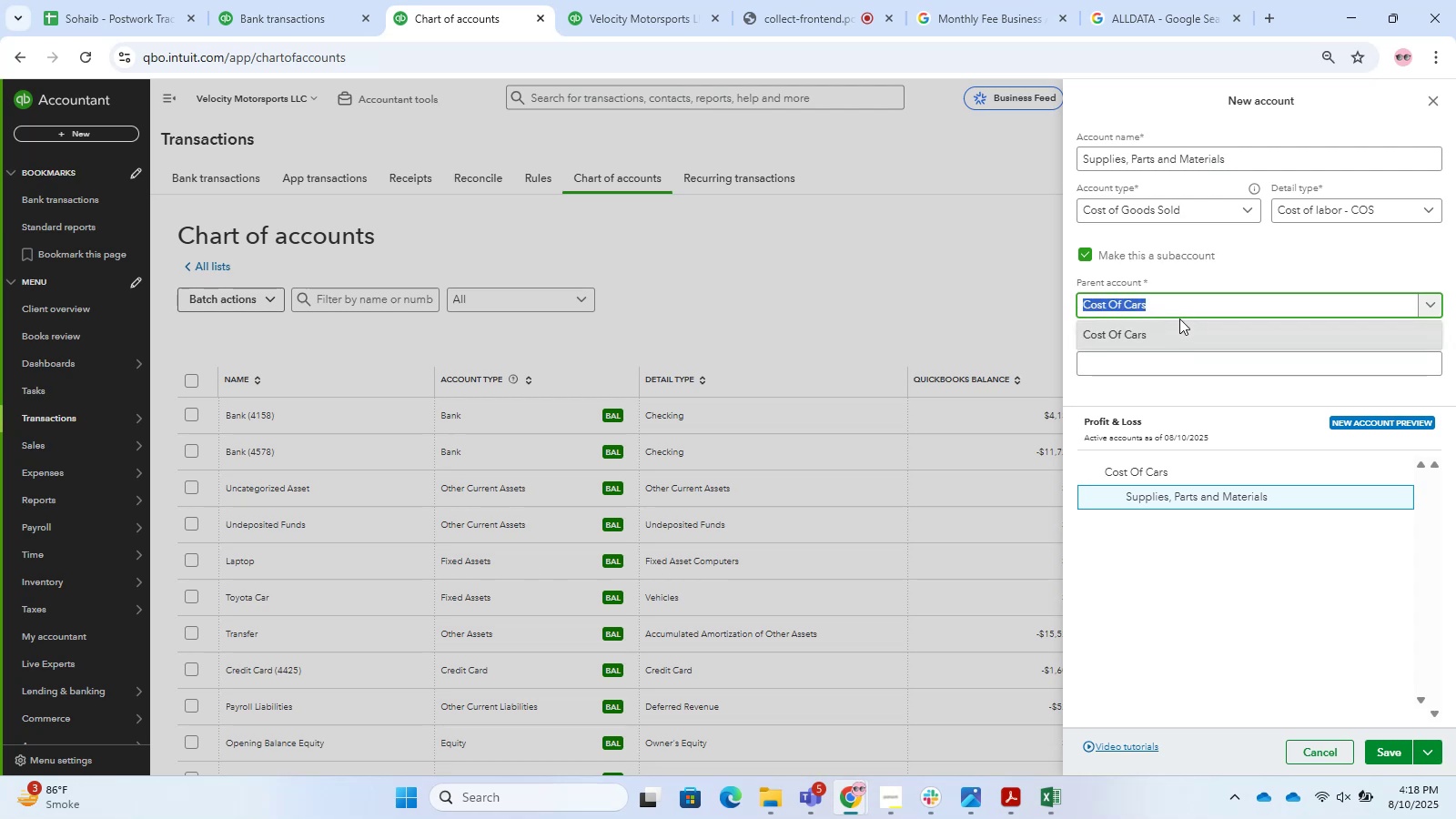 
left_click([1181, 334])
 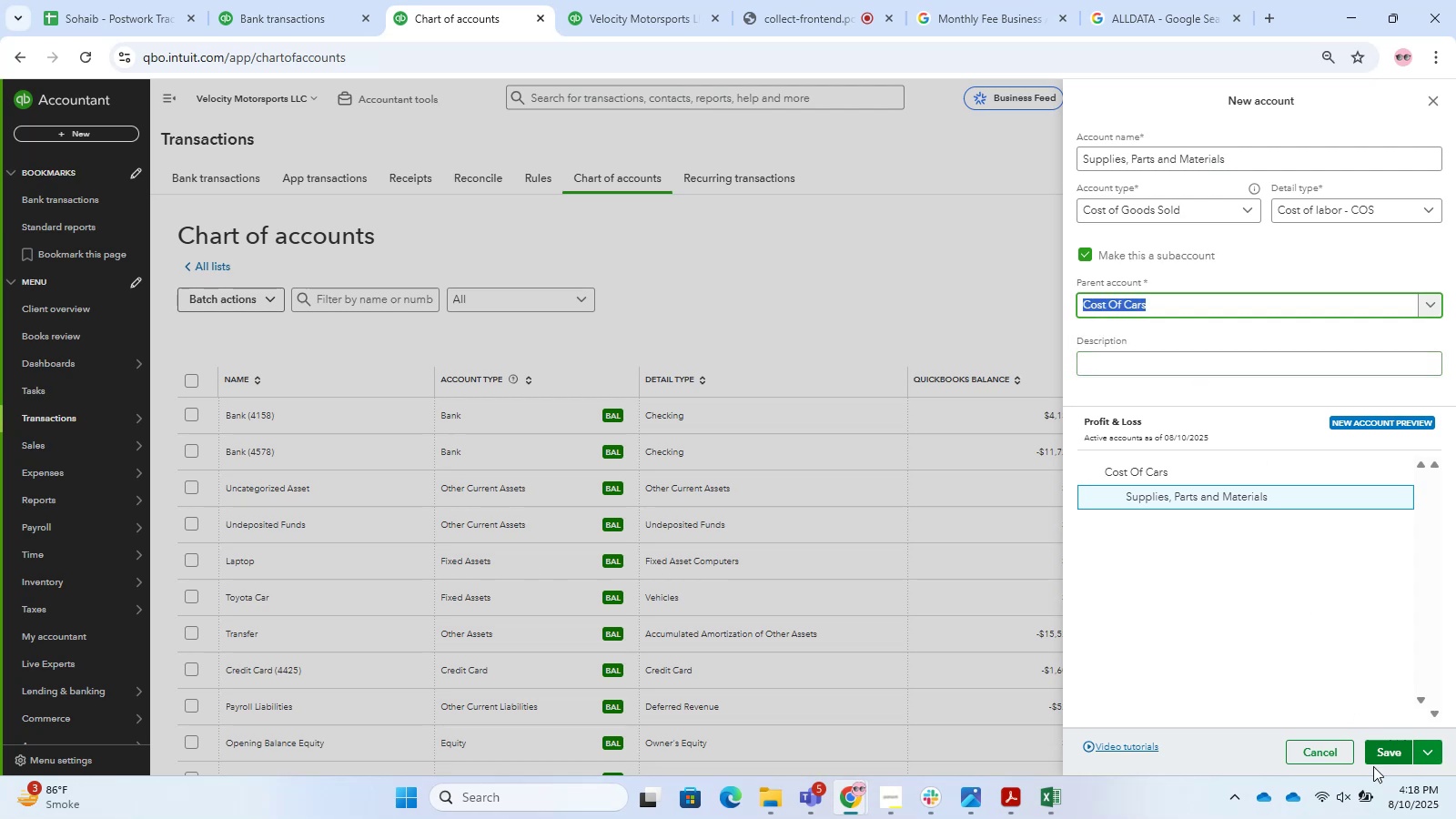 
left_click([1385, 749])
 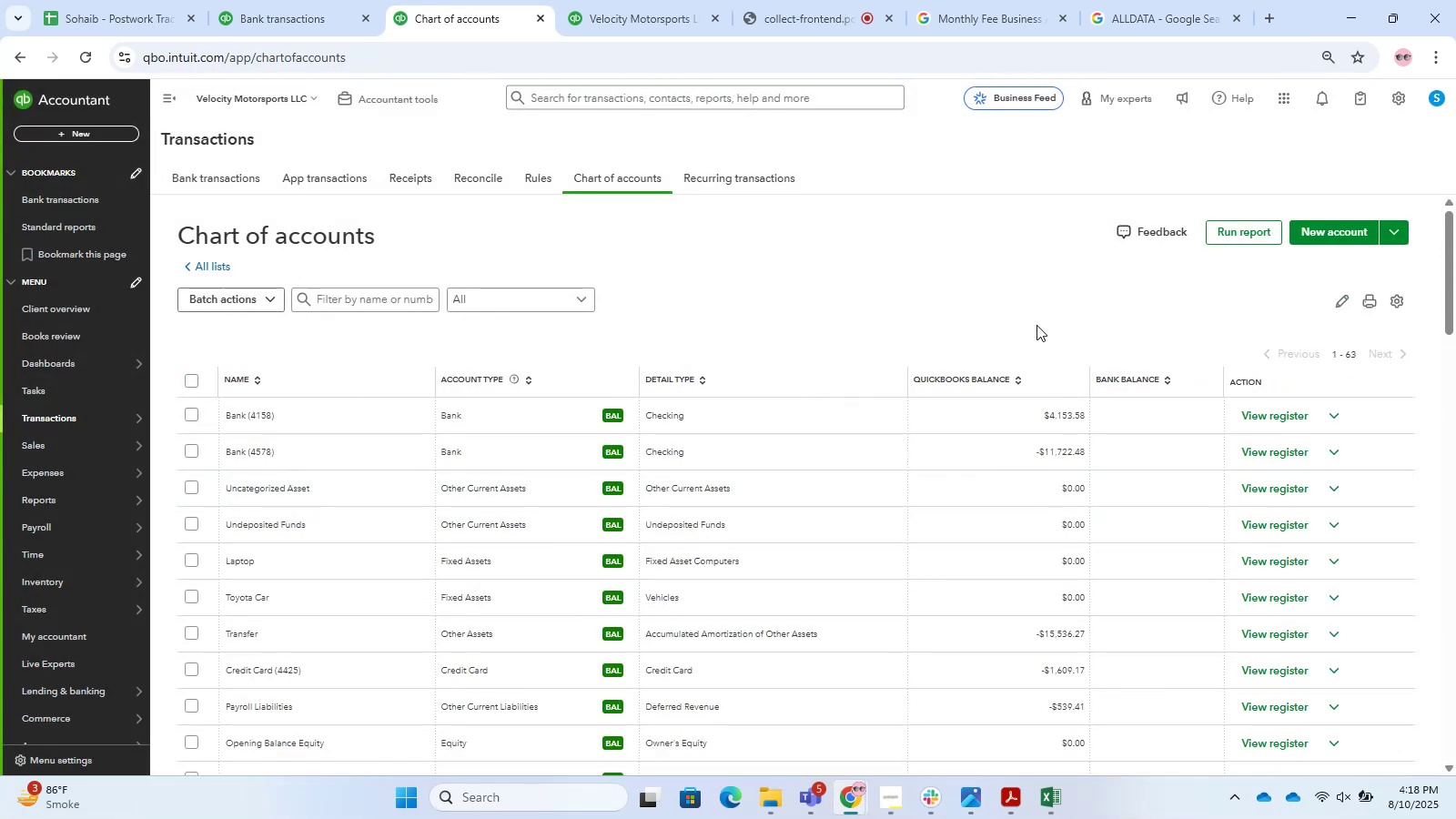 
left_click([403, 300])
 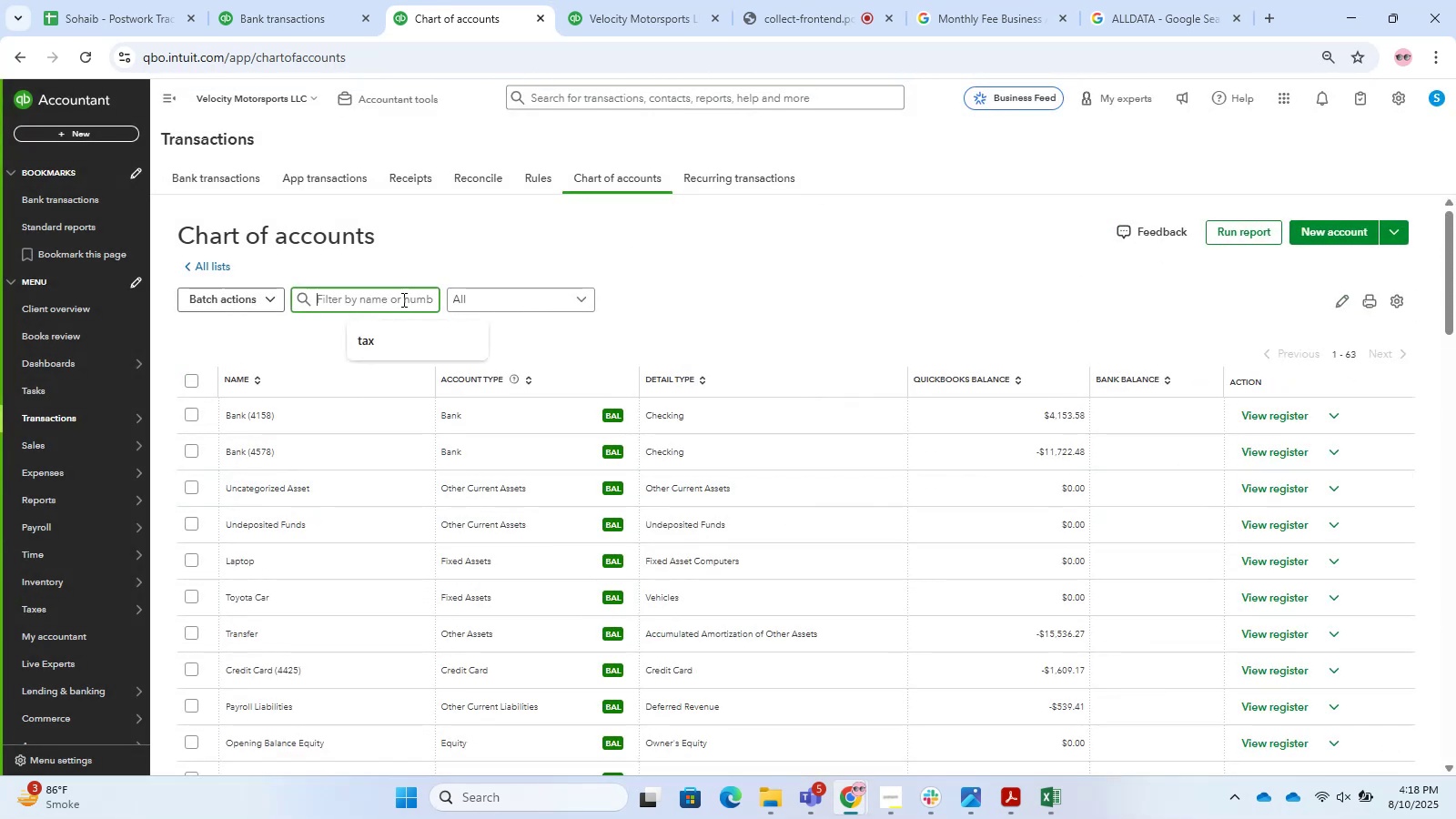 
type(cost)
 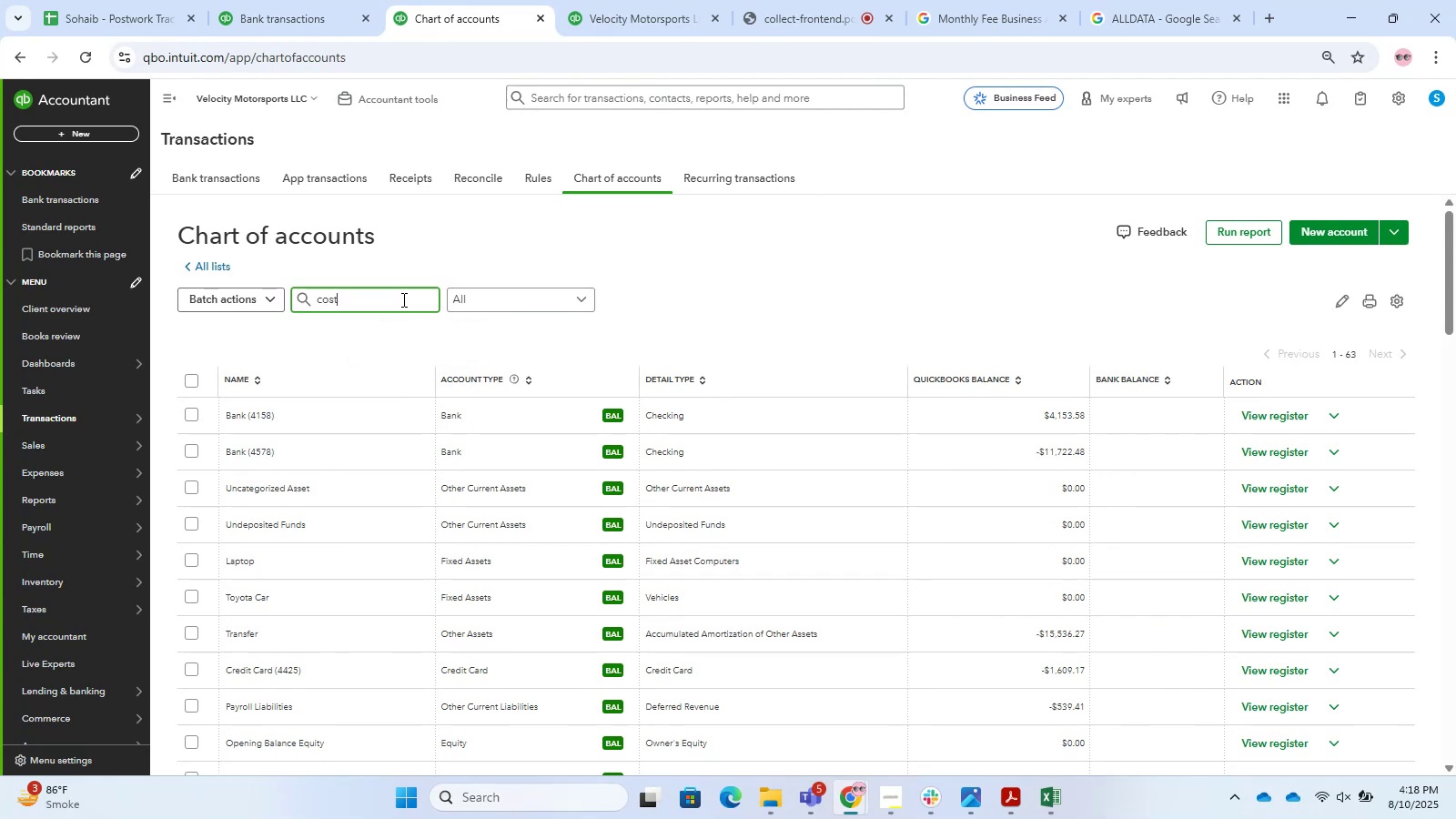 
key(Enter)
 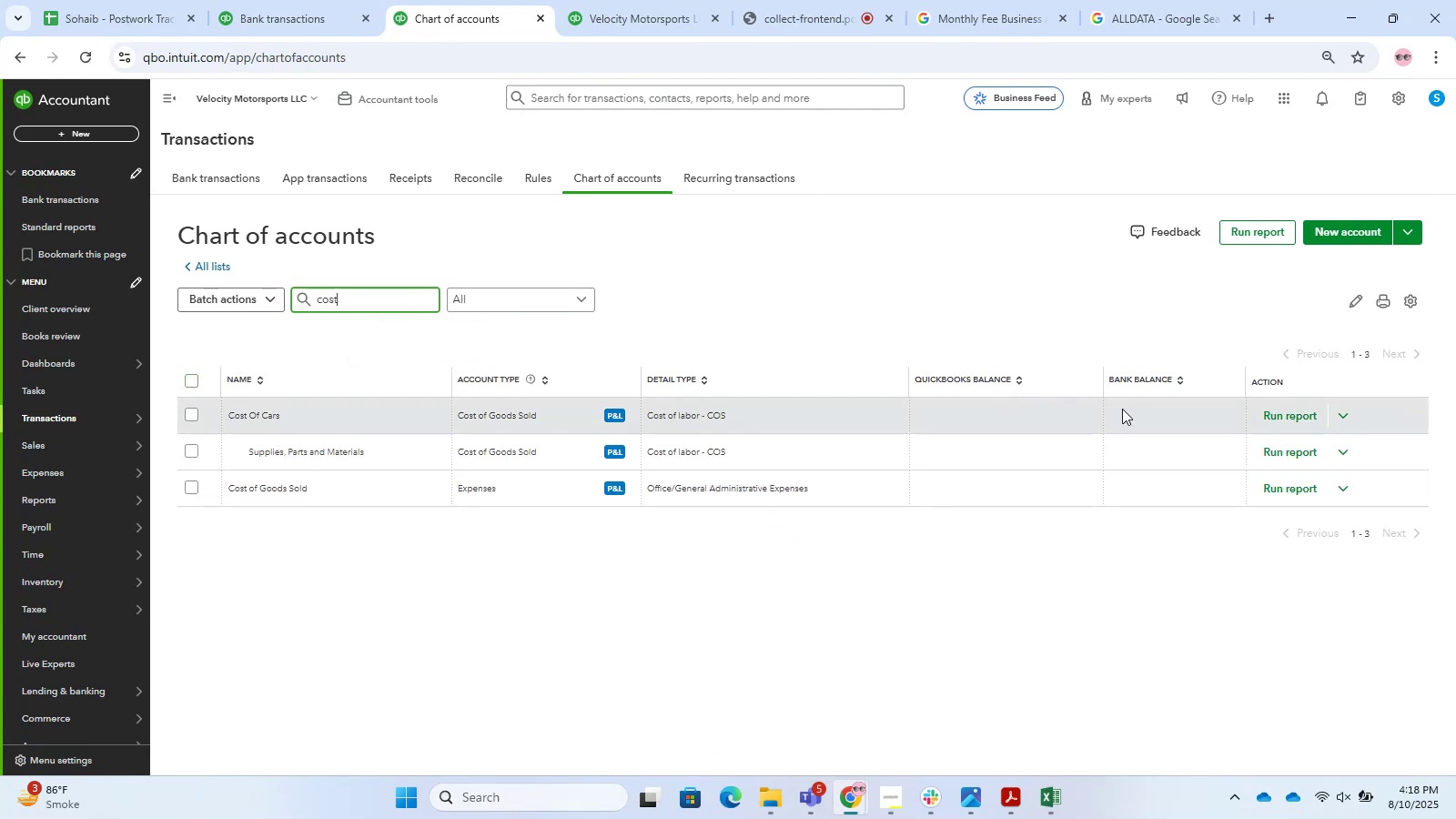 
left_click([1345, 411])
 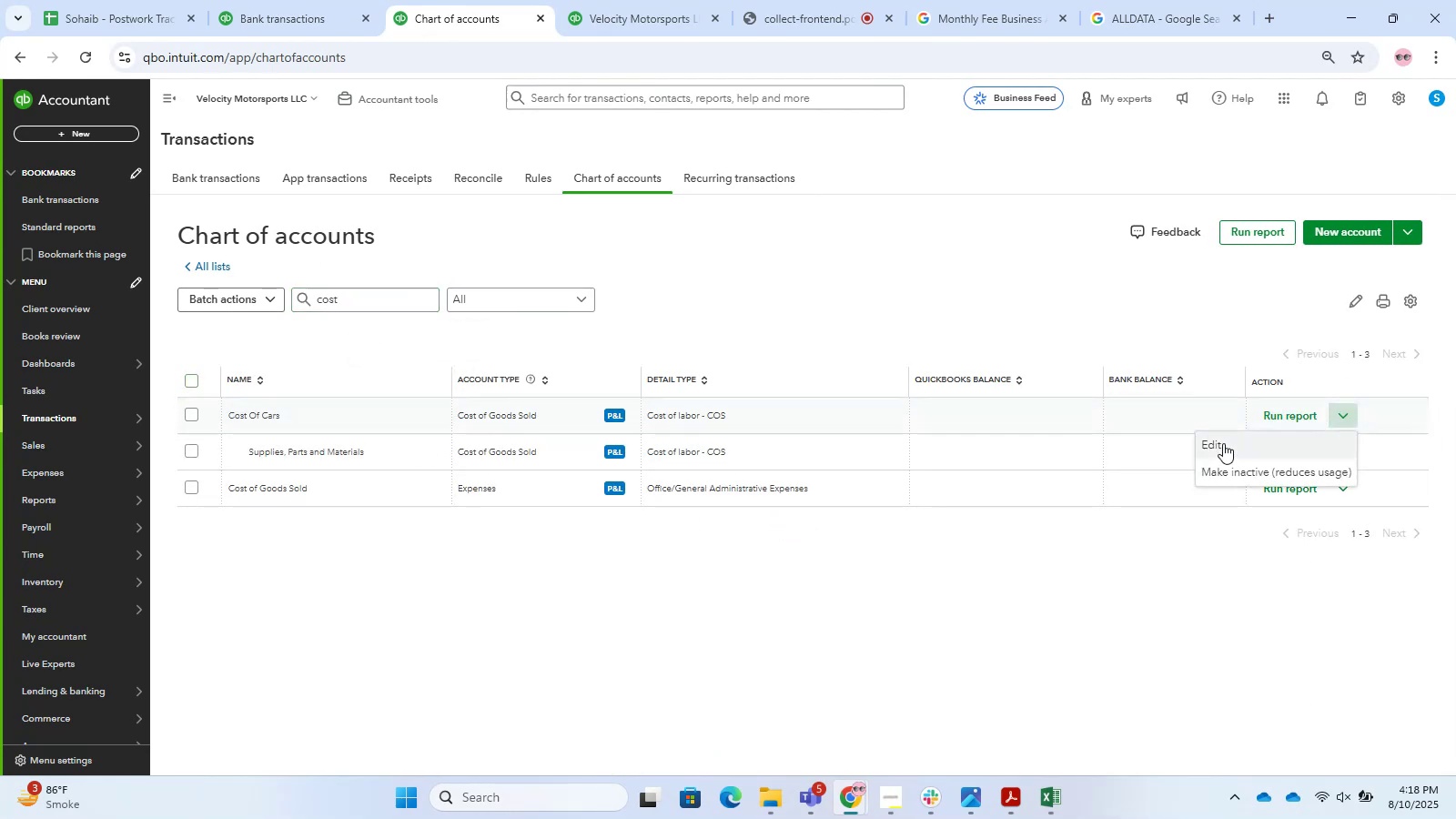 
left_click([1223, 443])
 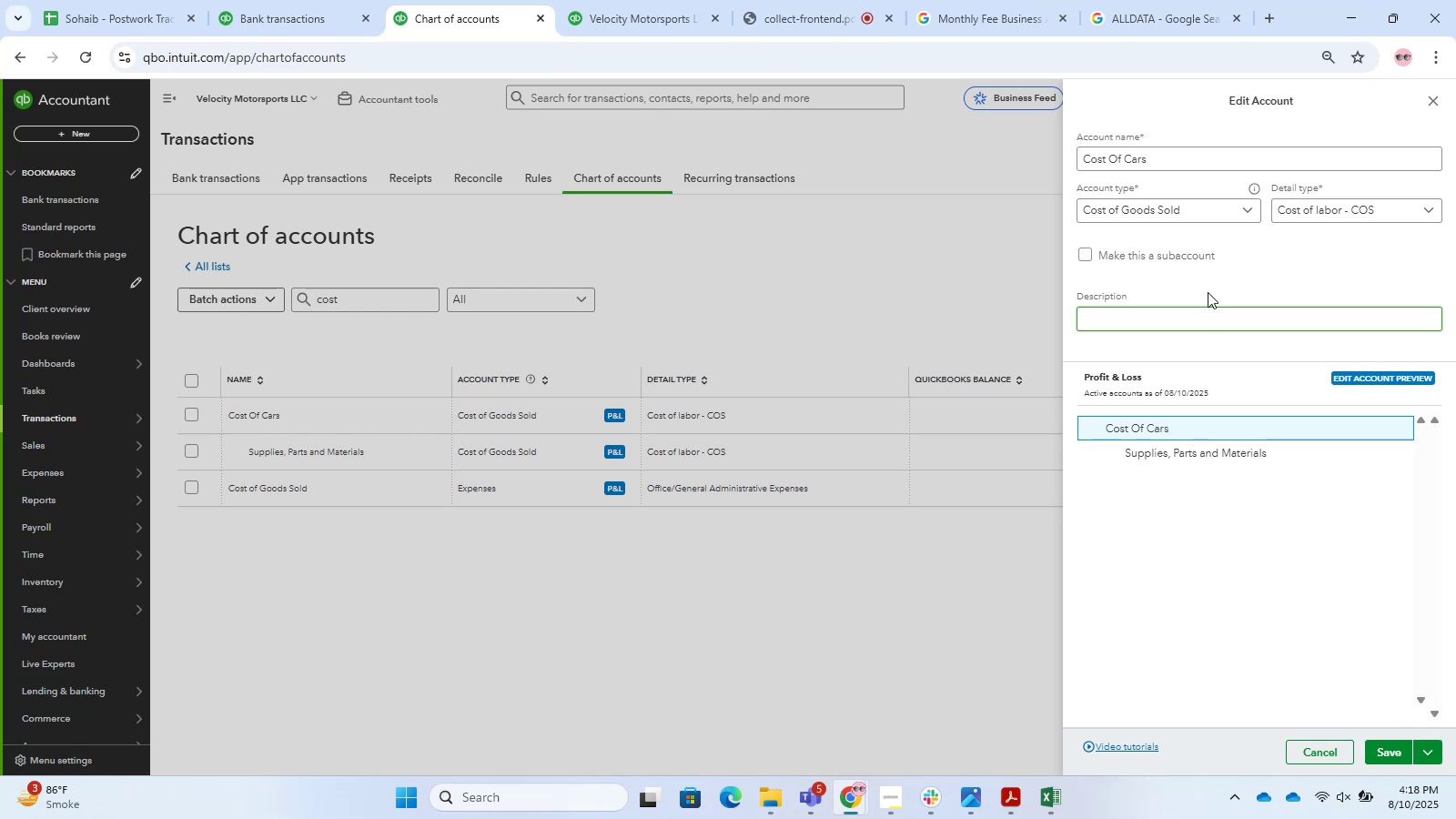 
wait(30.39)
 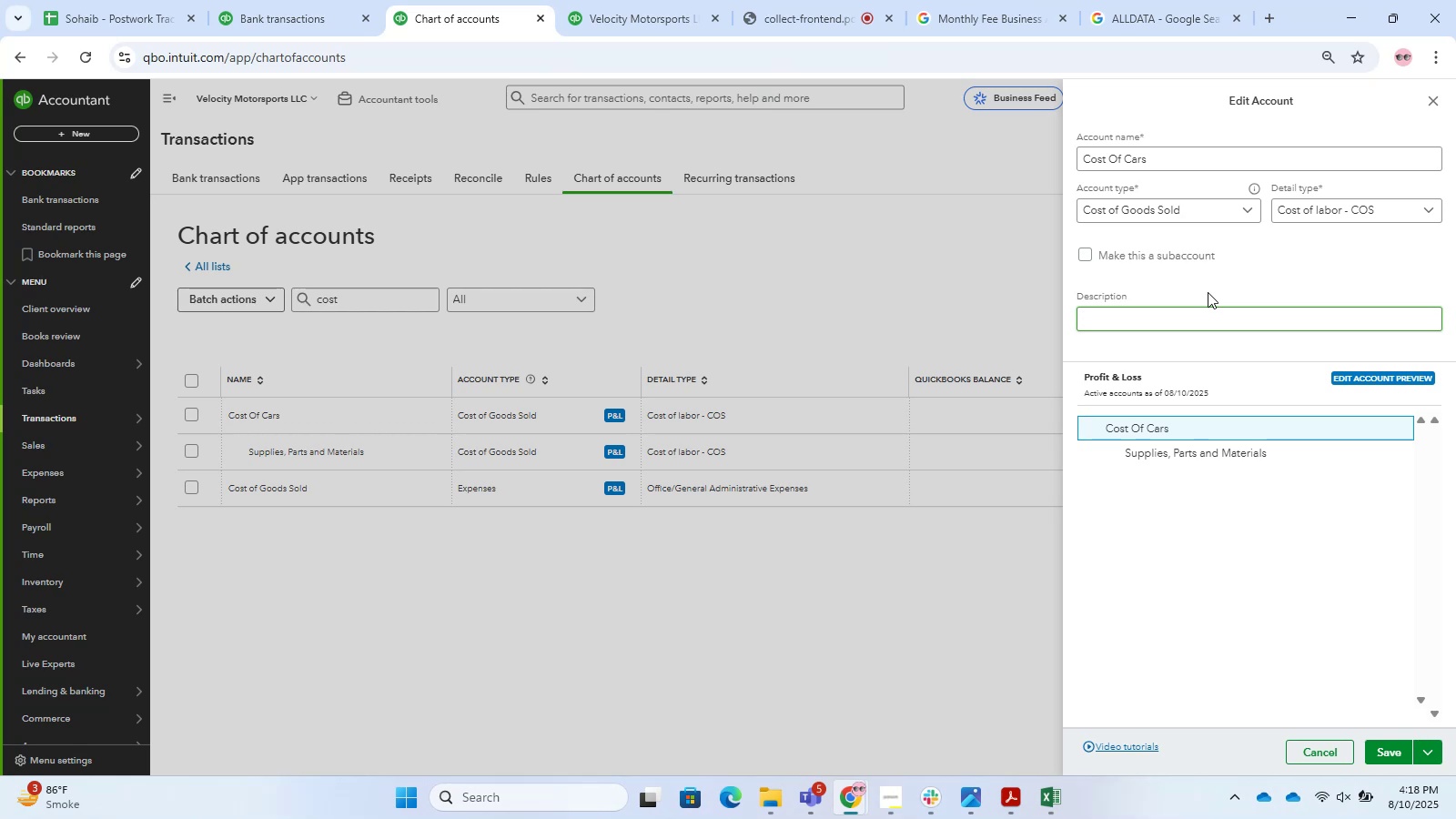 
left_click([1162, 160])
 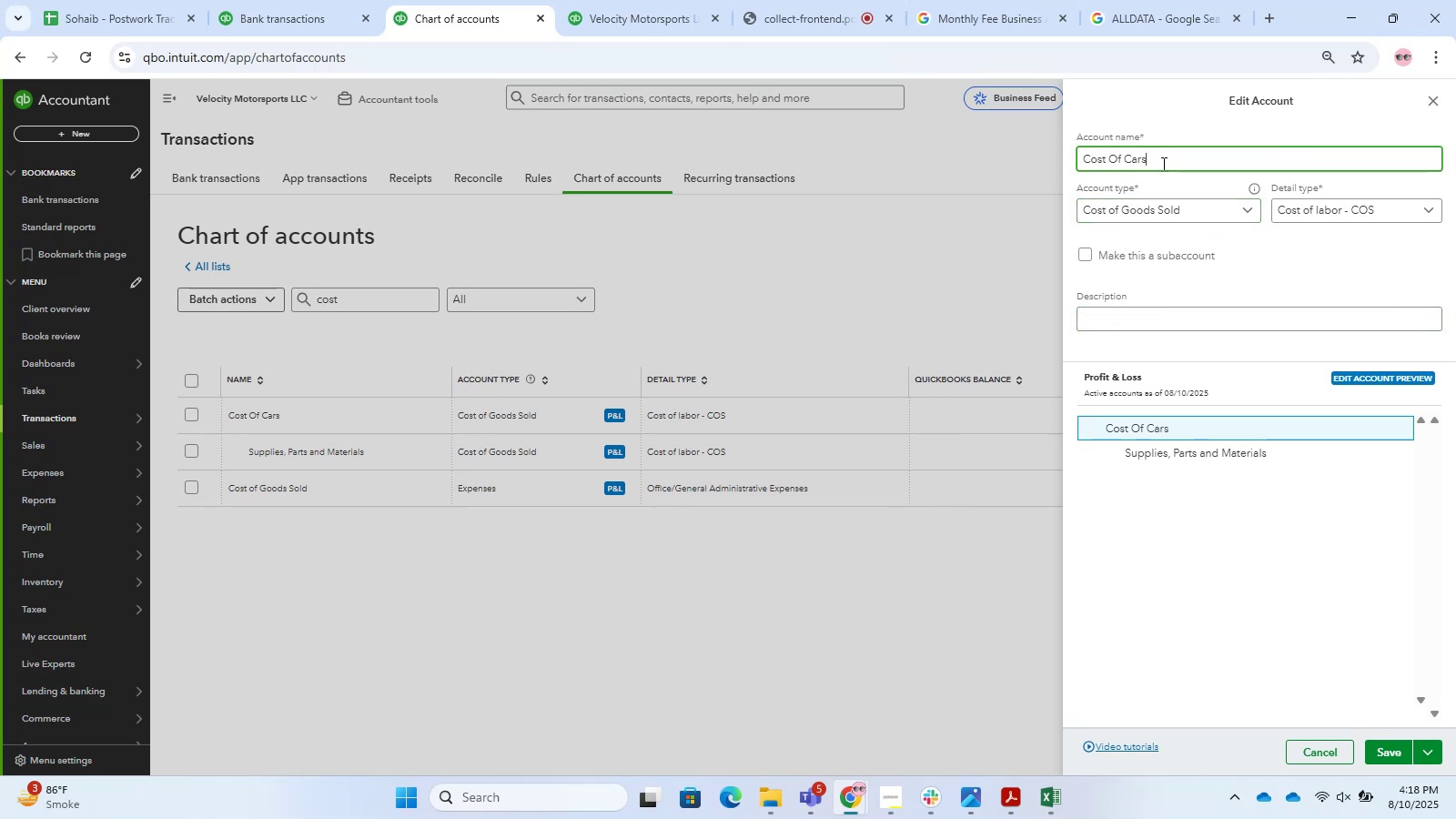 
key(Backspace)
key(Backspace)
key(Backspace)
key(Backspace)
key(Backspace)
key(Backspace)
type([Insert])
key(Backspace)
type(of Goods sold)
key(Backspace)
key(Backspace)
key(Backspace)
key(Backspace)
type(Sold)
 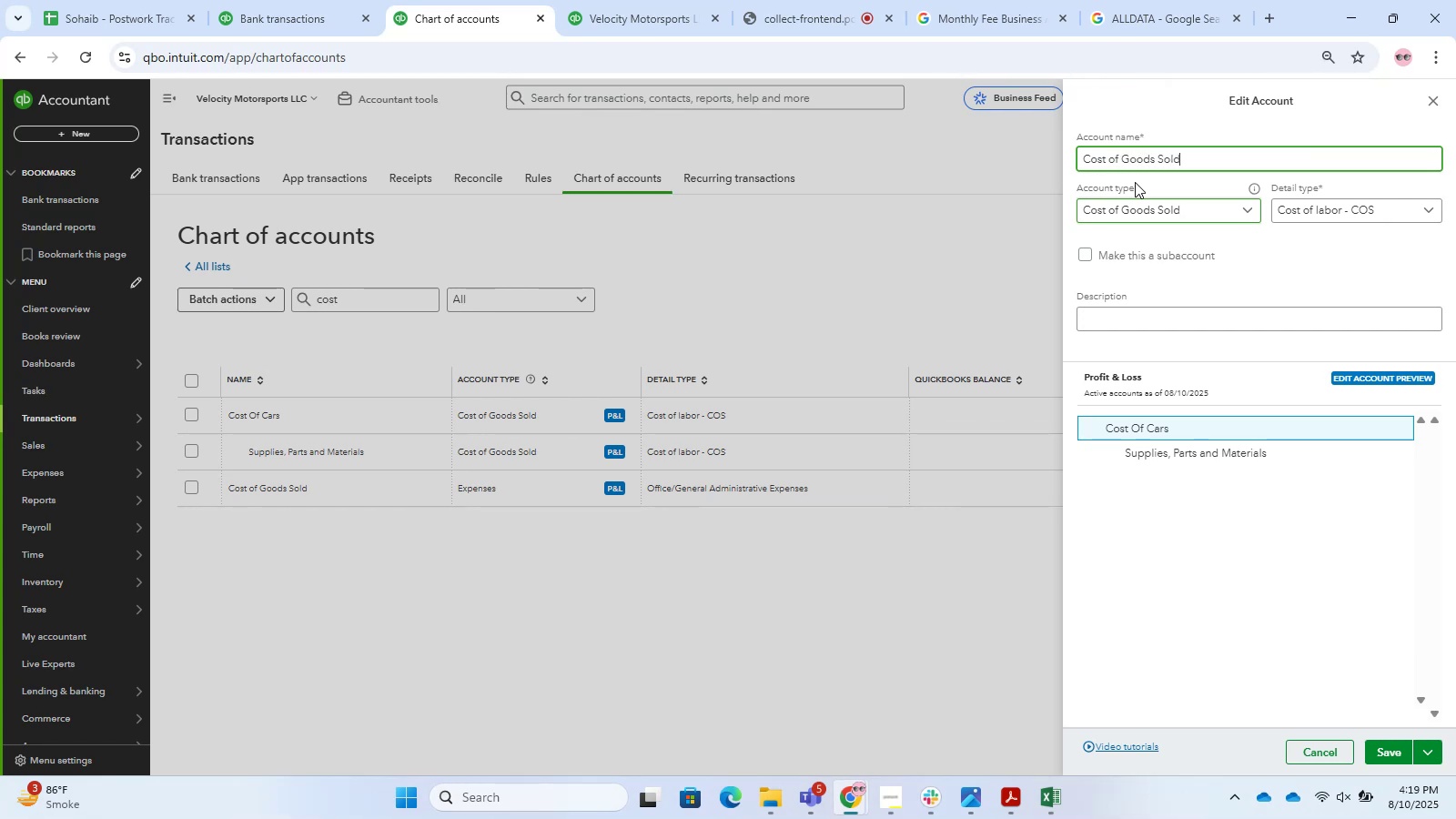 
left_click([1381, 752])
 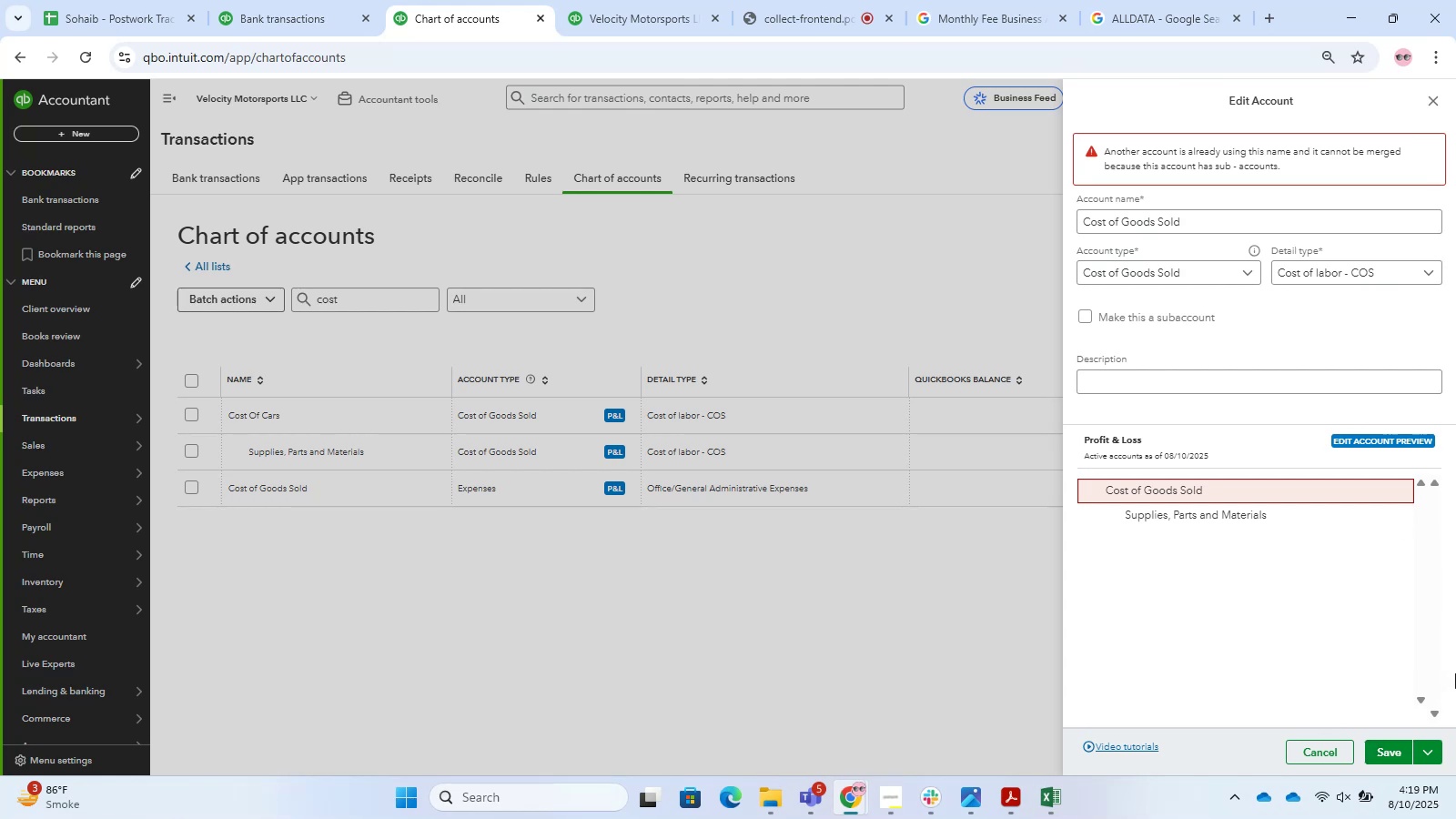 
wait(22.82)
 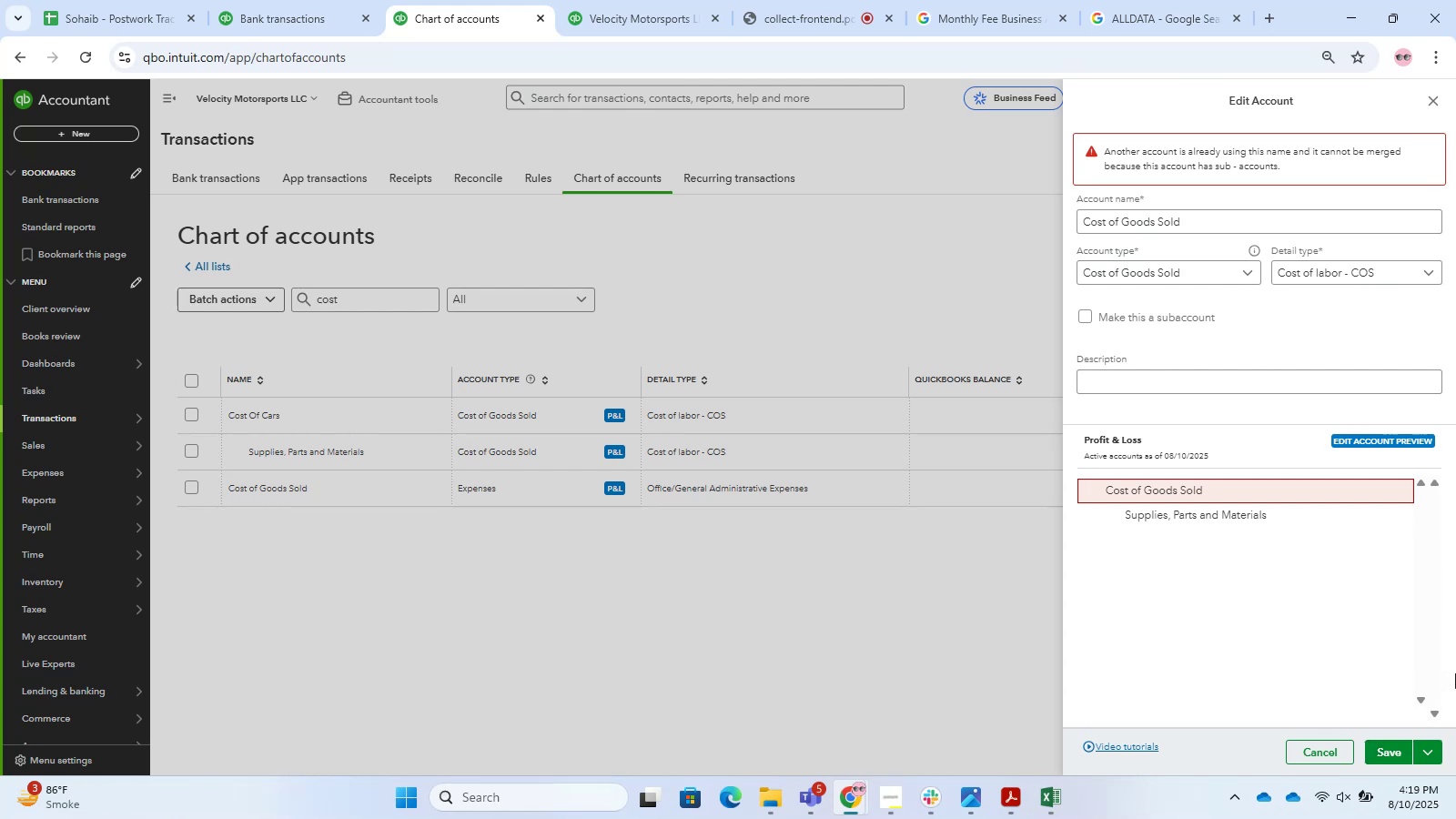 
left_click([1270, 284])
 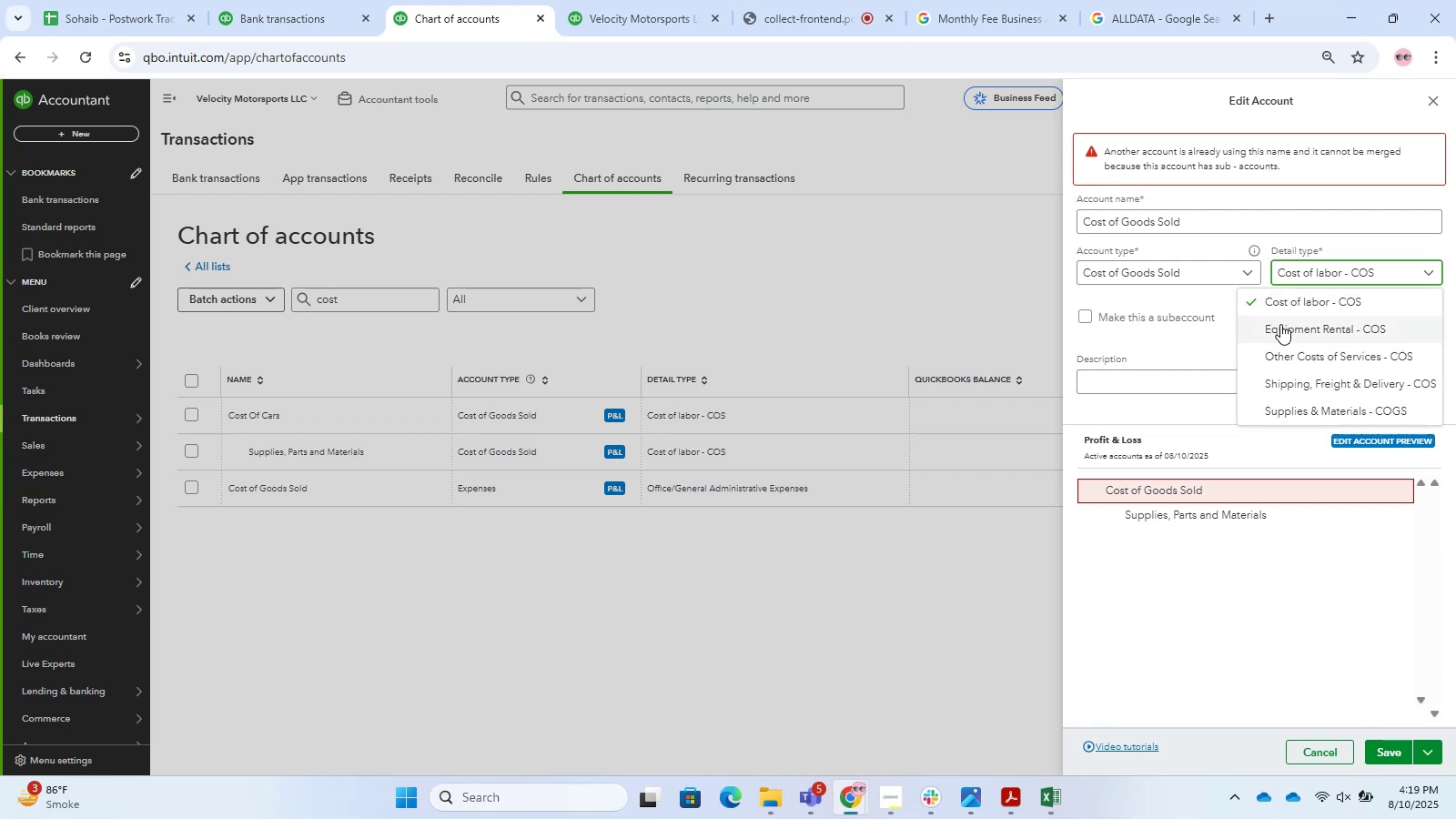 
scroll: coordinate [1279, 360], scroll_direction: down, amount: 3.0
 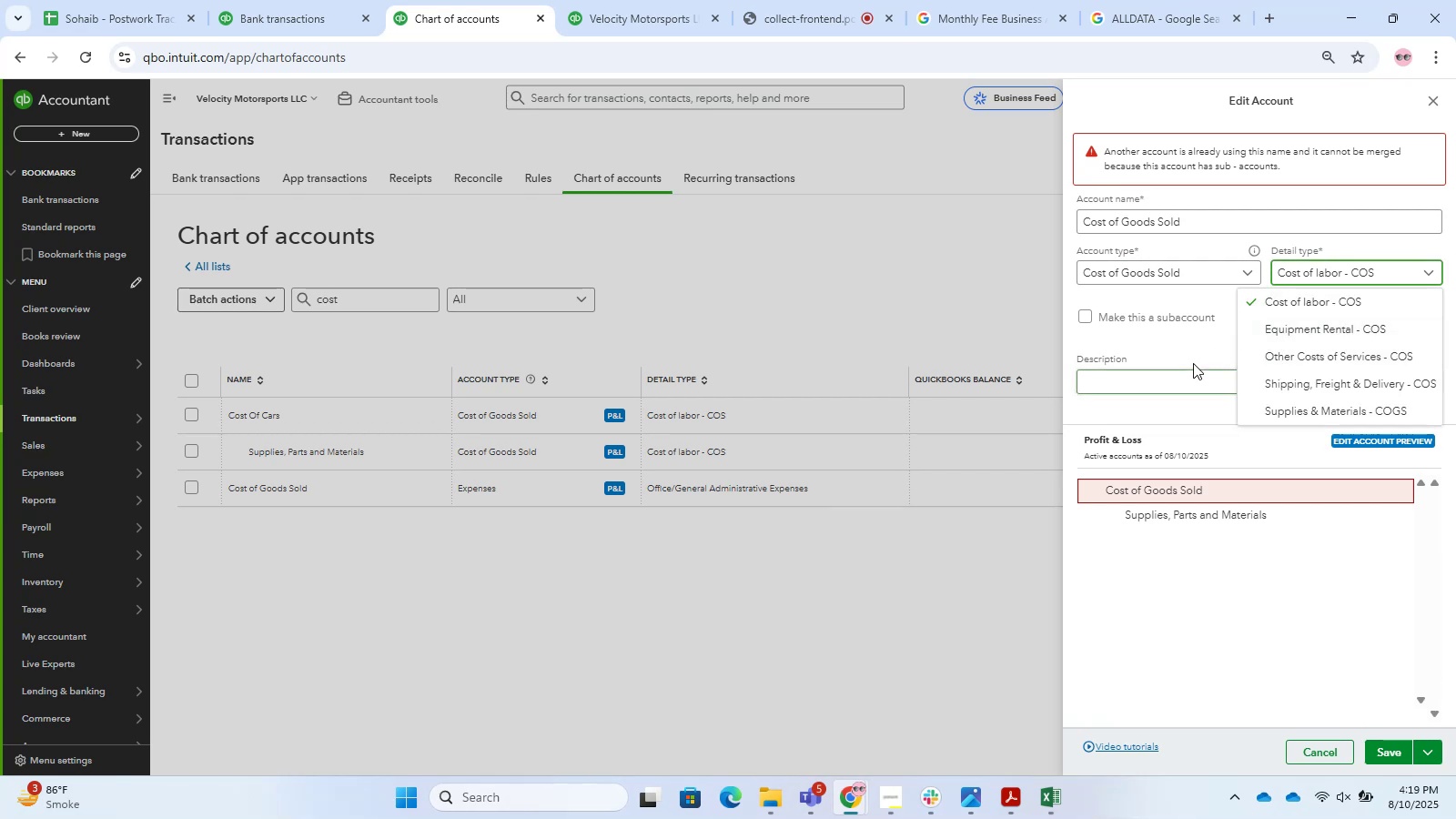 
left_click([1187, 349])
 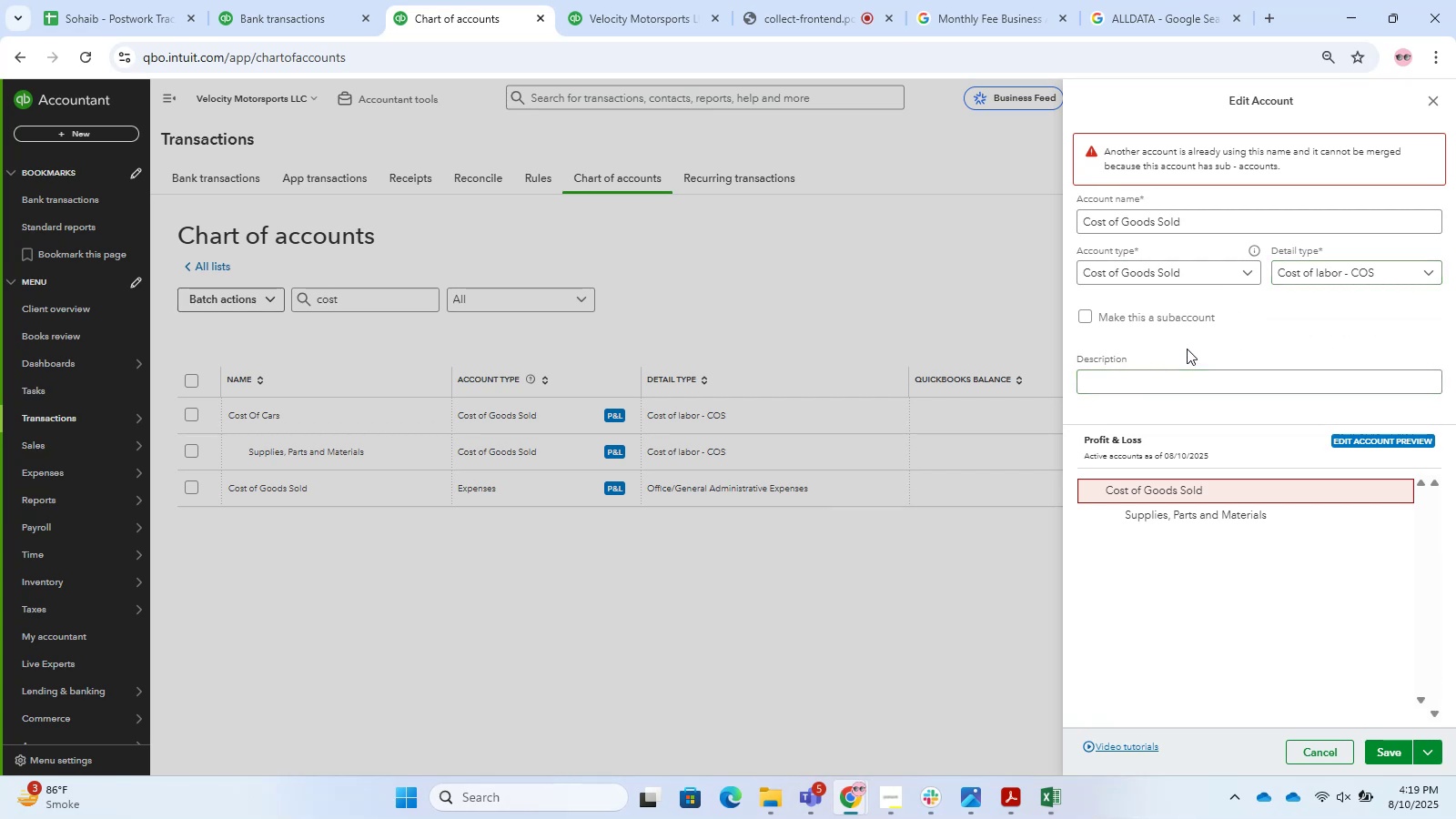 
wait(8.34)
 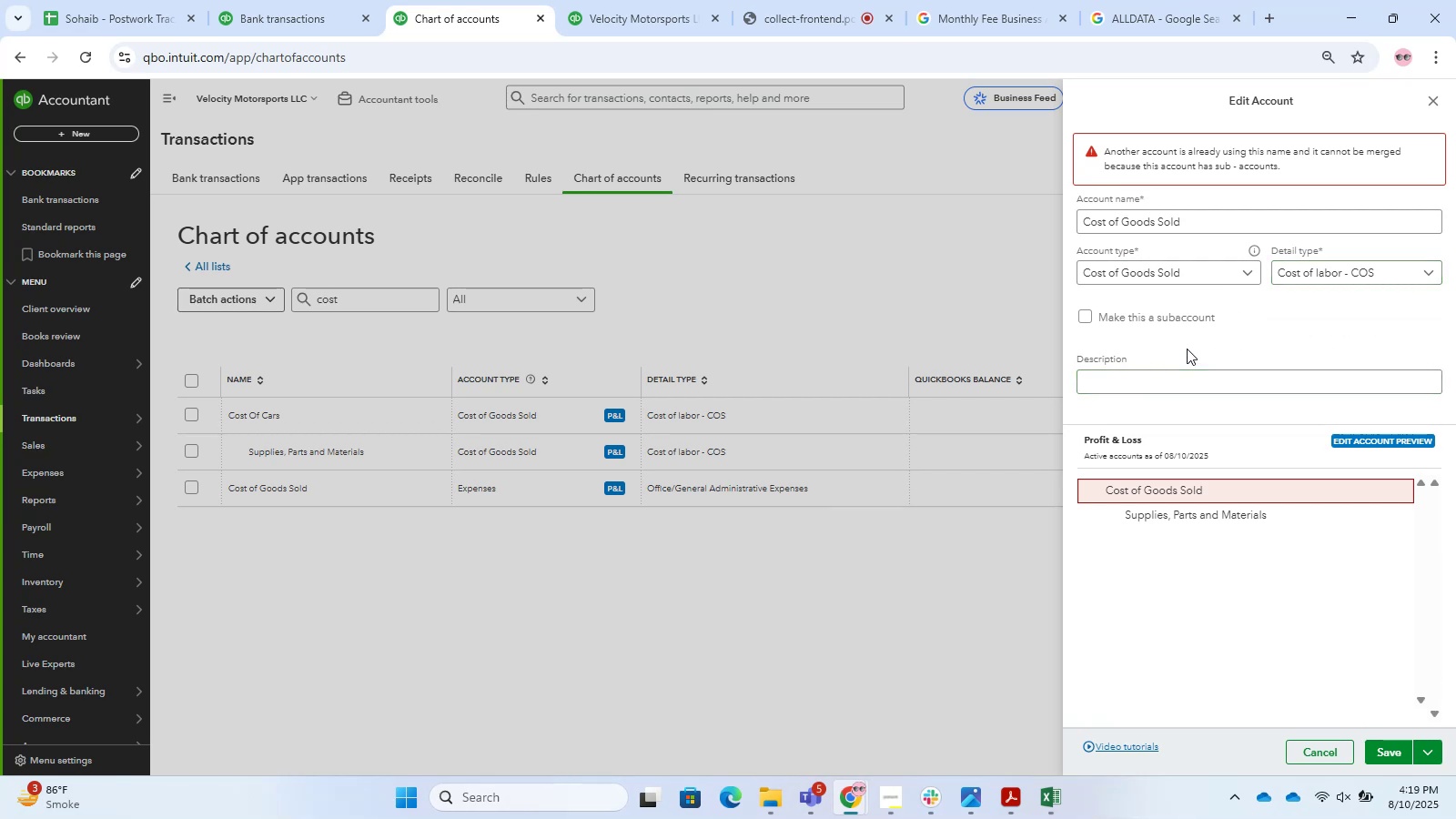 
left_click([1335, 329])
 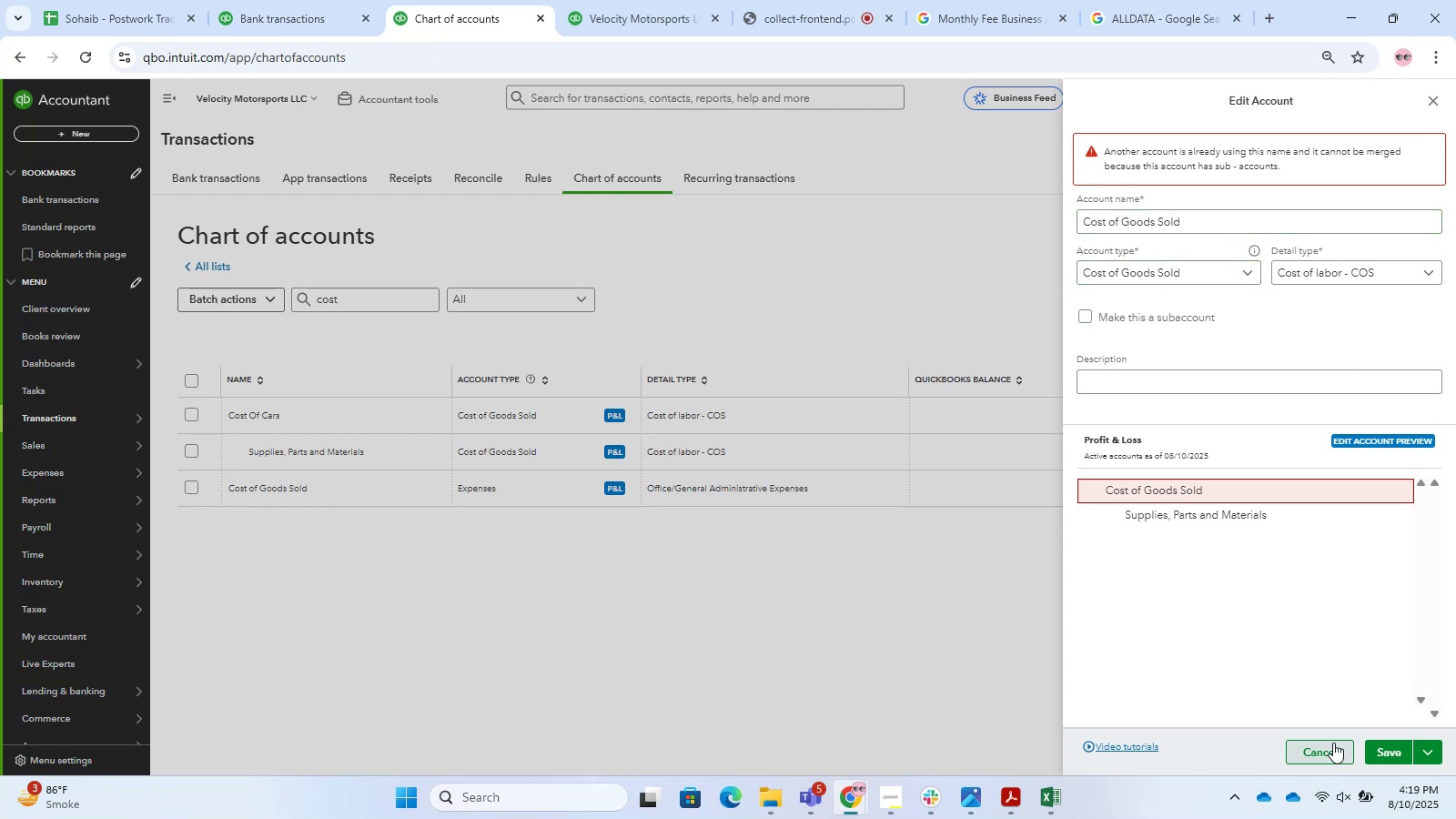 
left_click([1333, 743])
 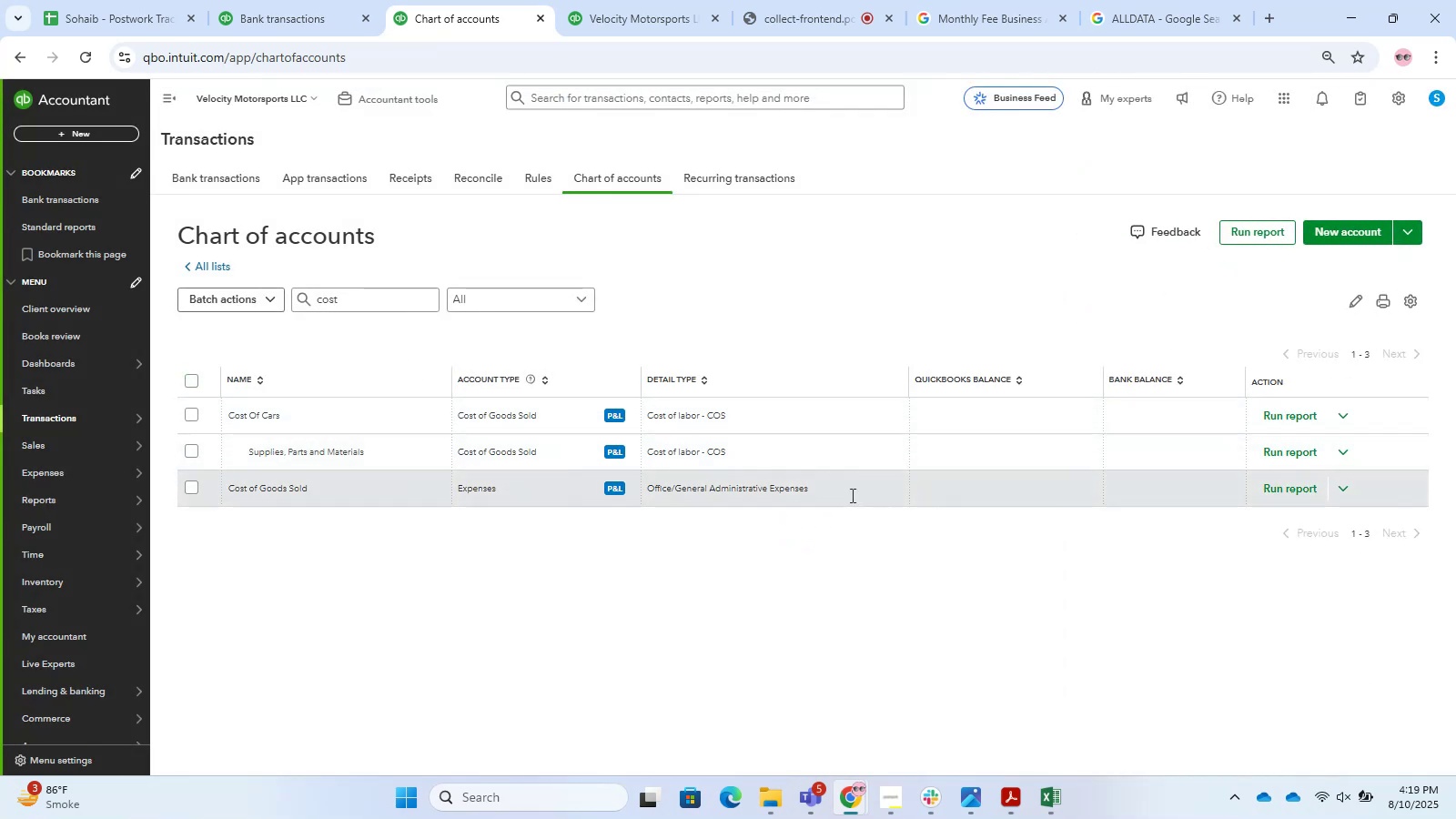 
wait(5.38)
 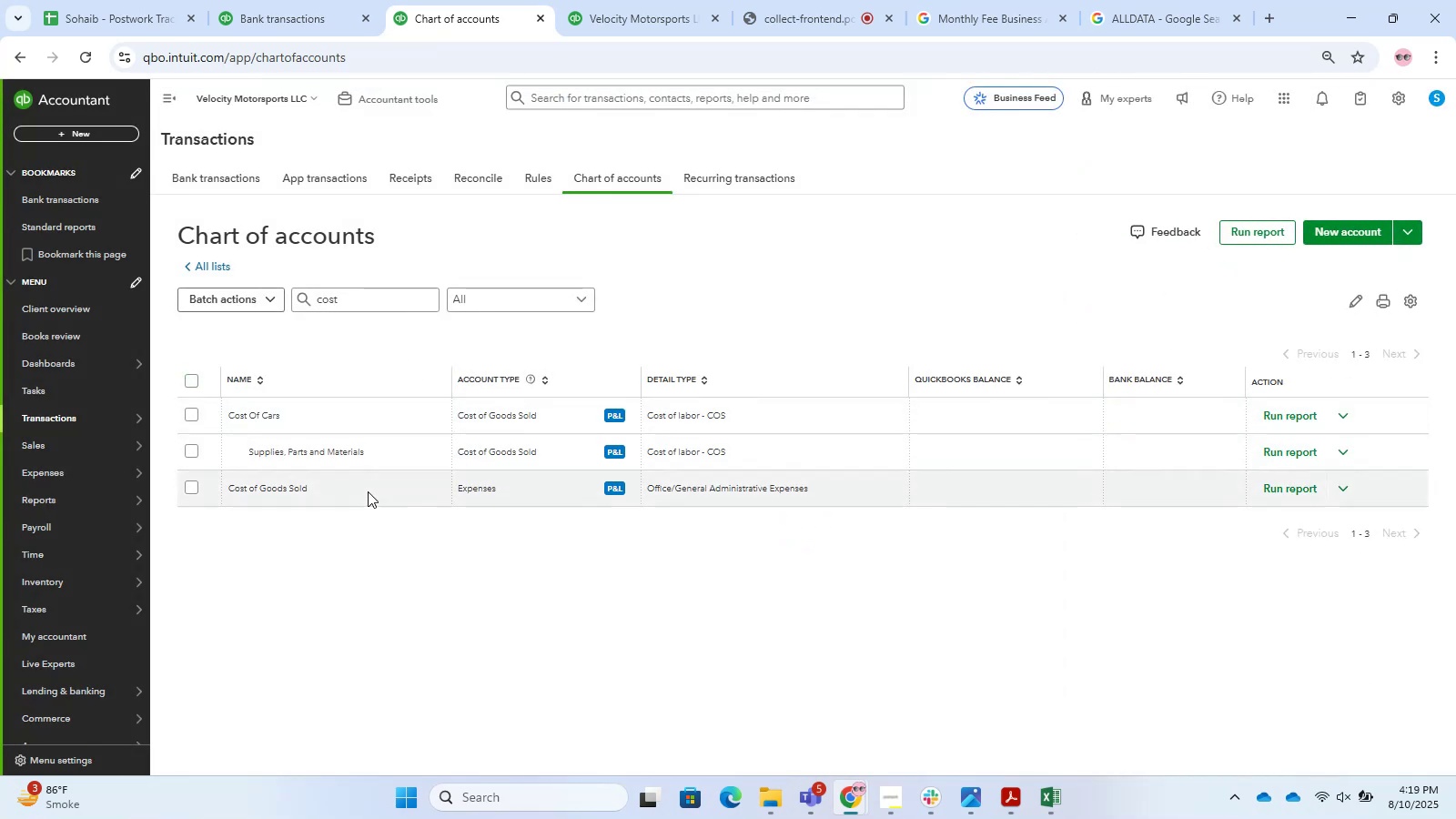 
left_click([1339, 492])
 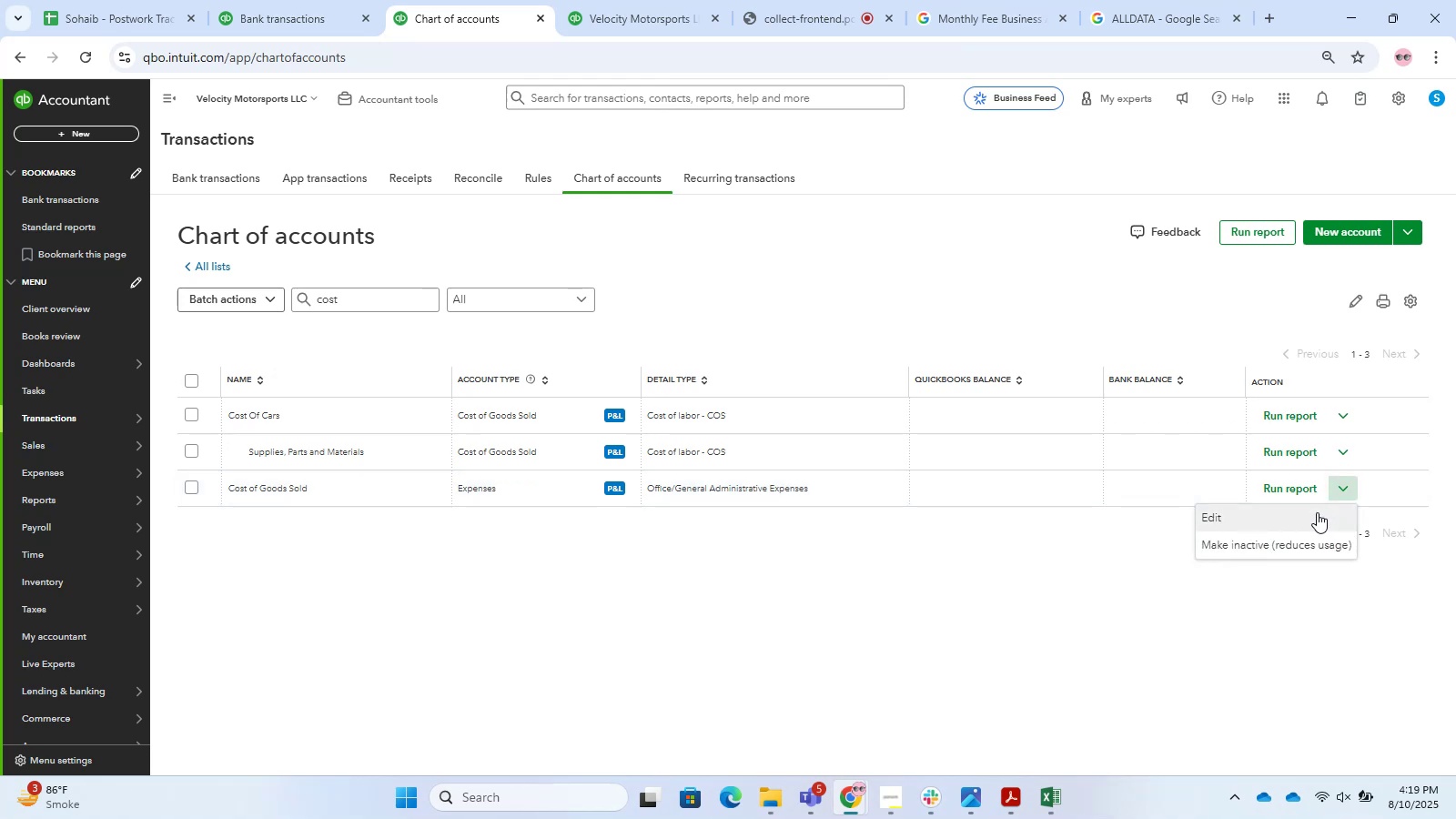 
left_click([1317, 512])
 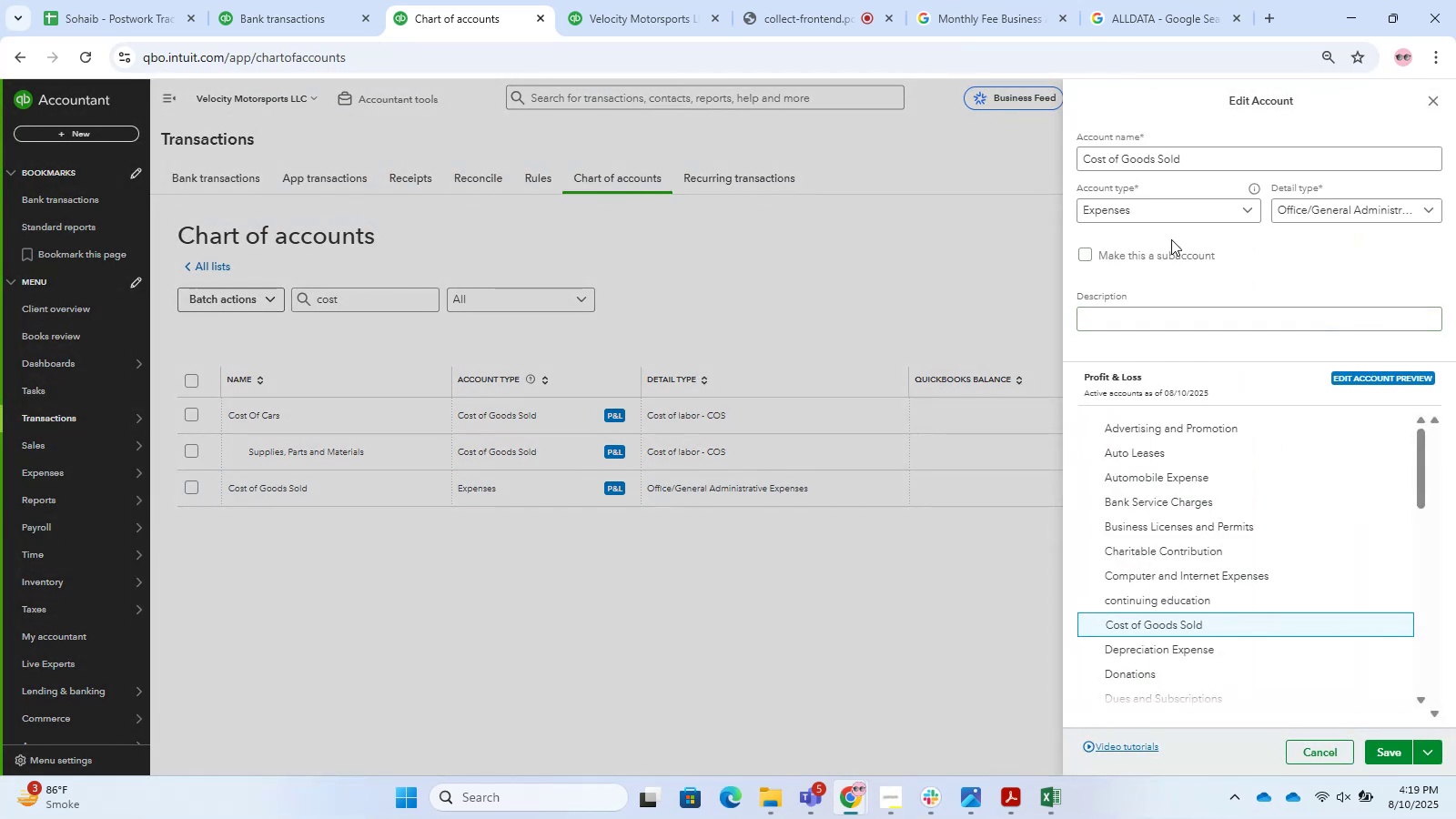 
left_click([1157, 221])
 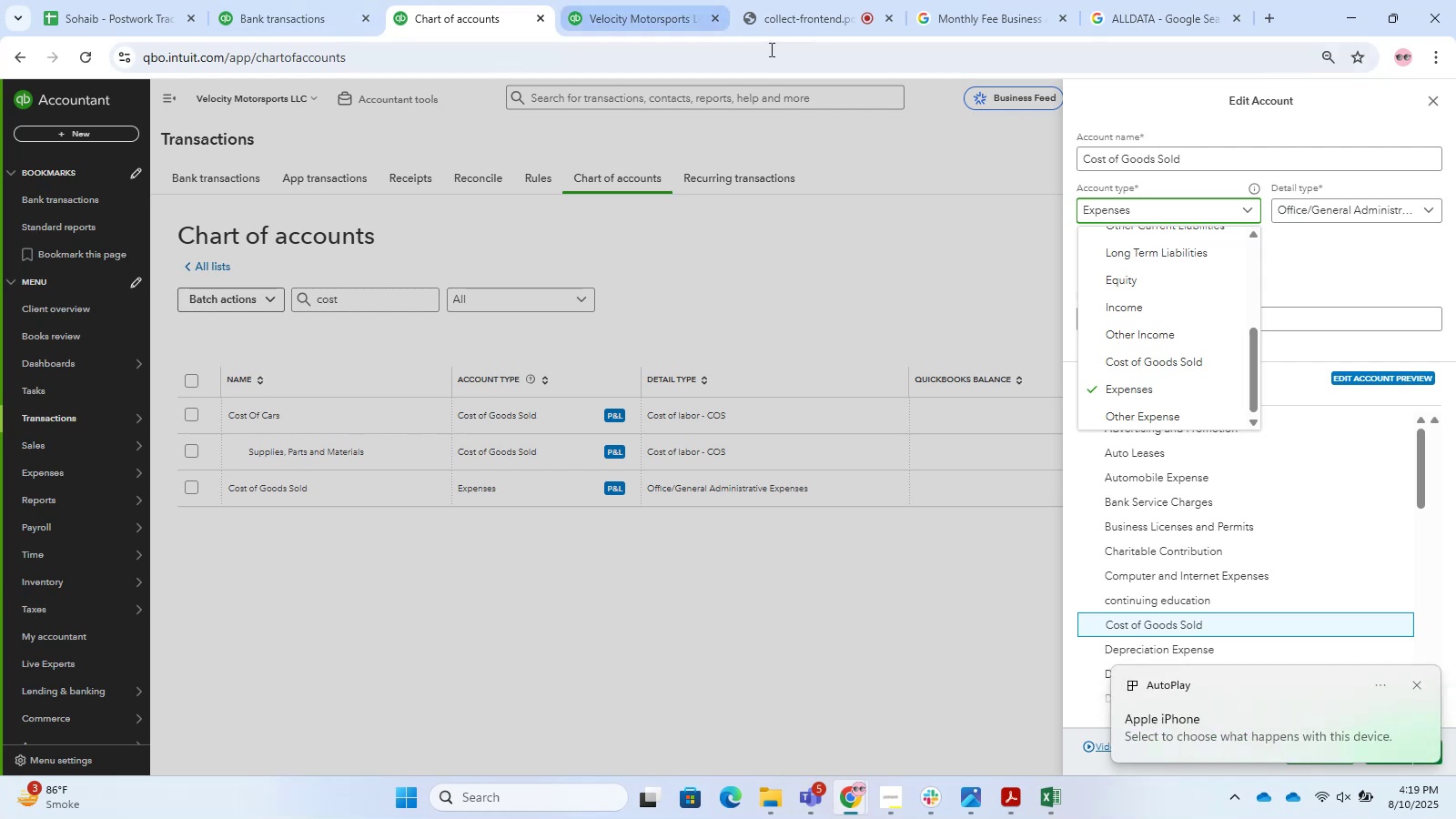 
wait(11.25)
 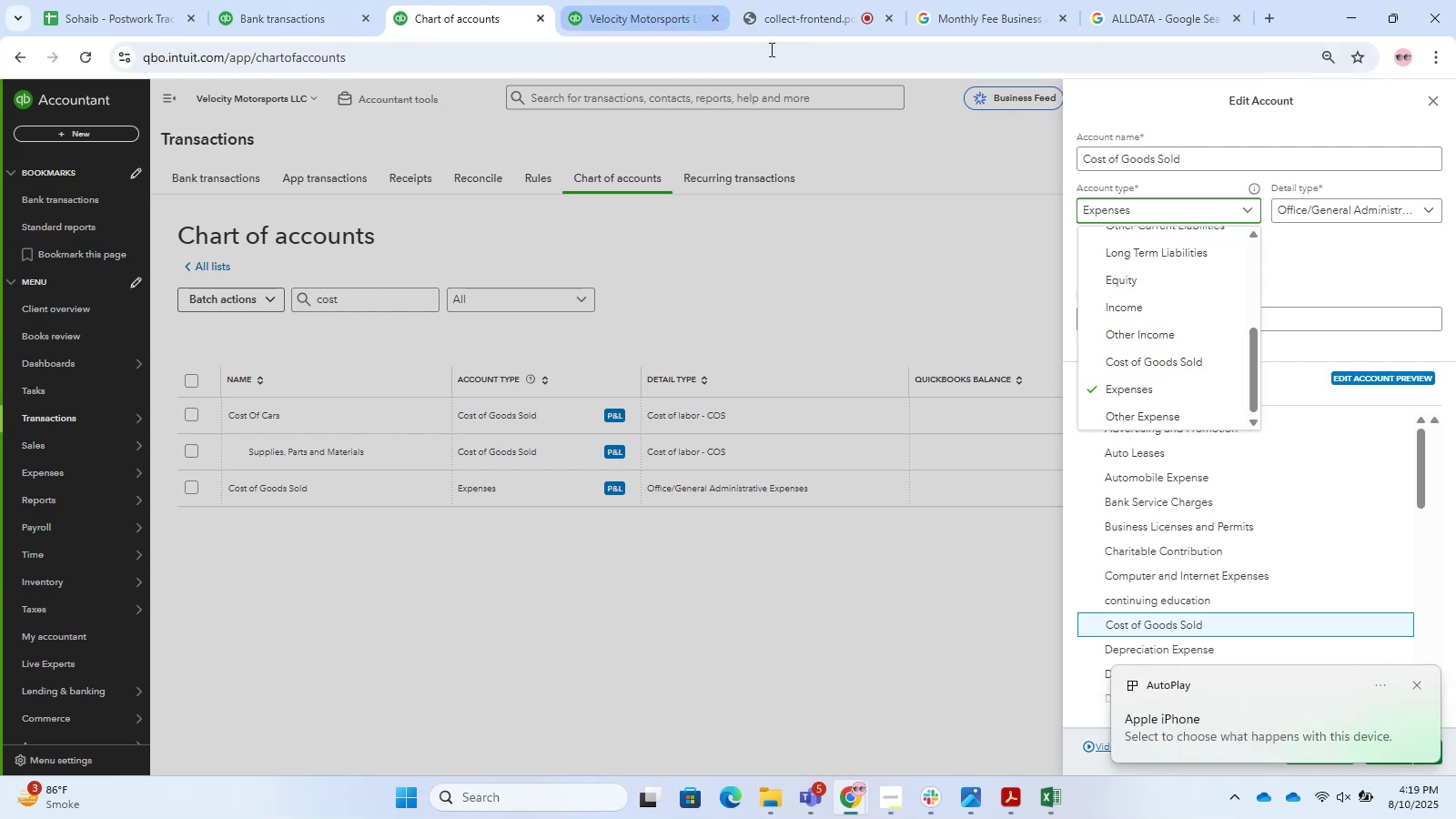 
left_click([771, 513])
 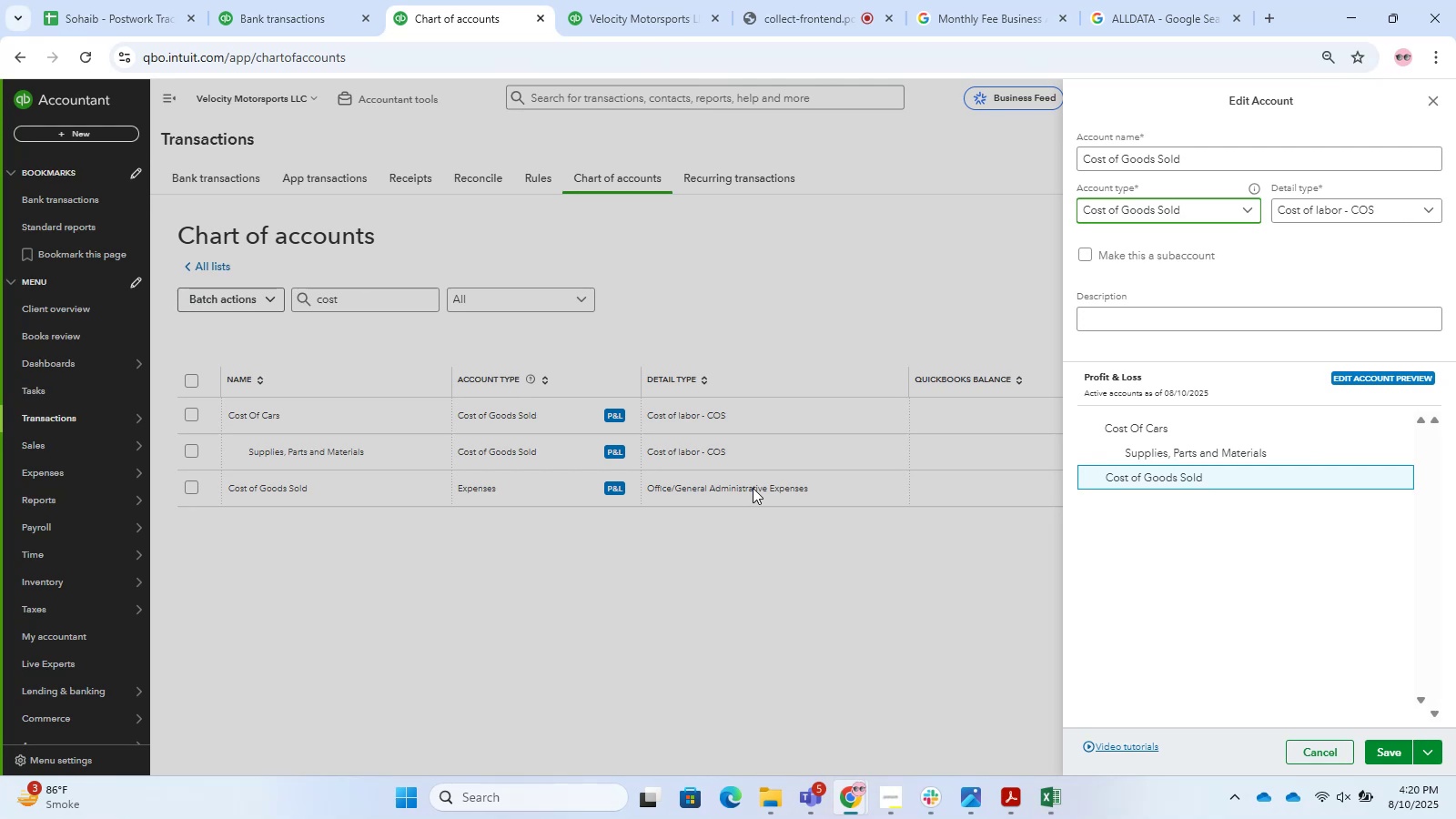 
wait(5.36)
 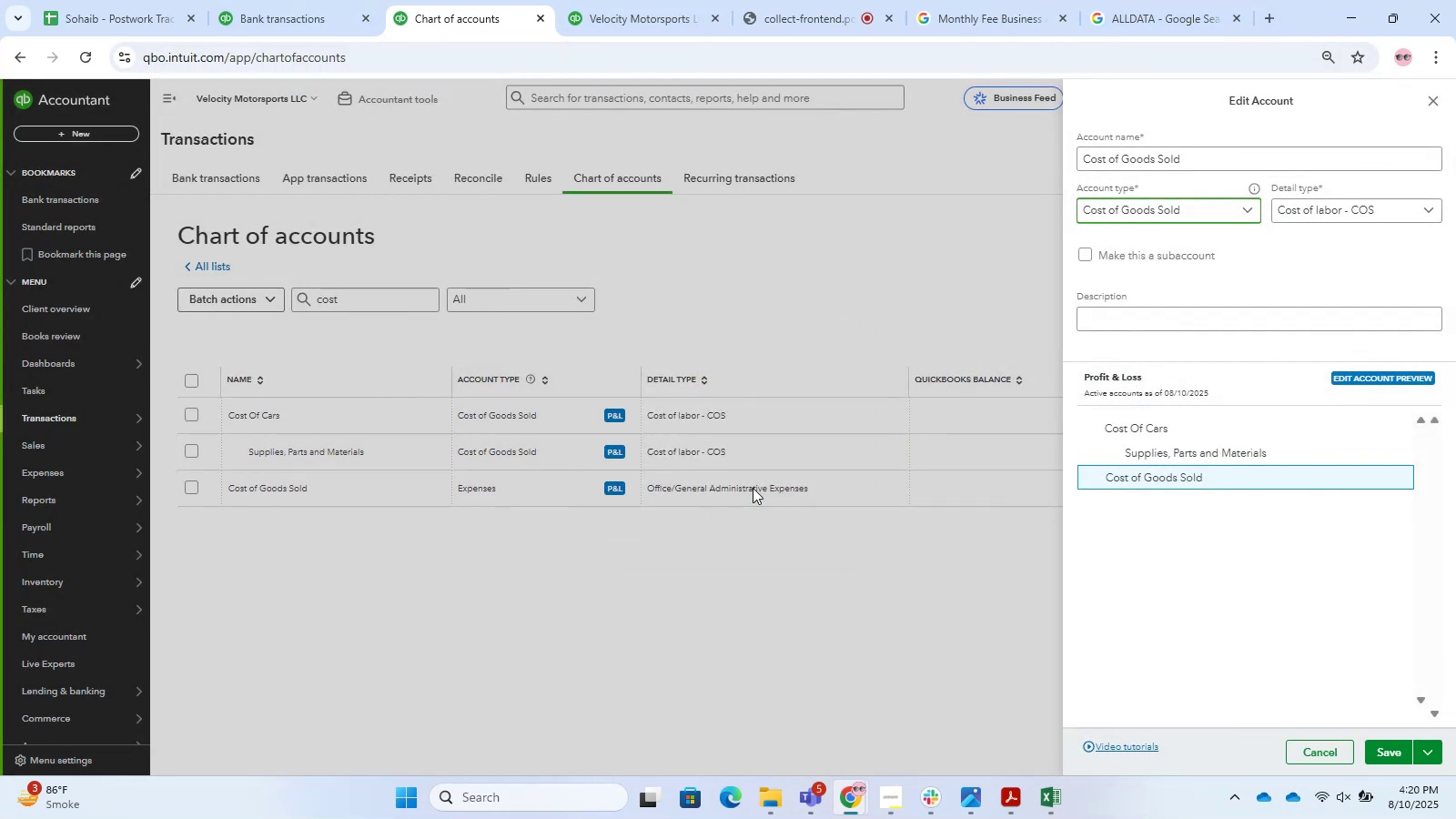 
left_click([807, 0])
 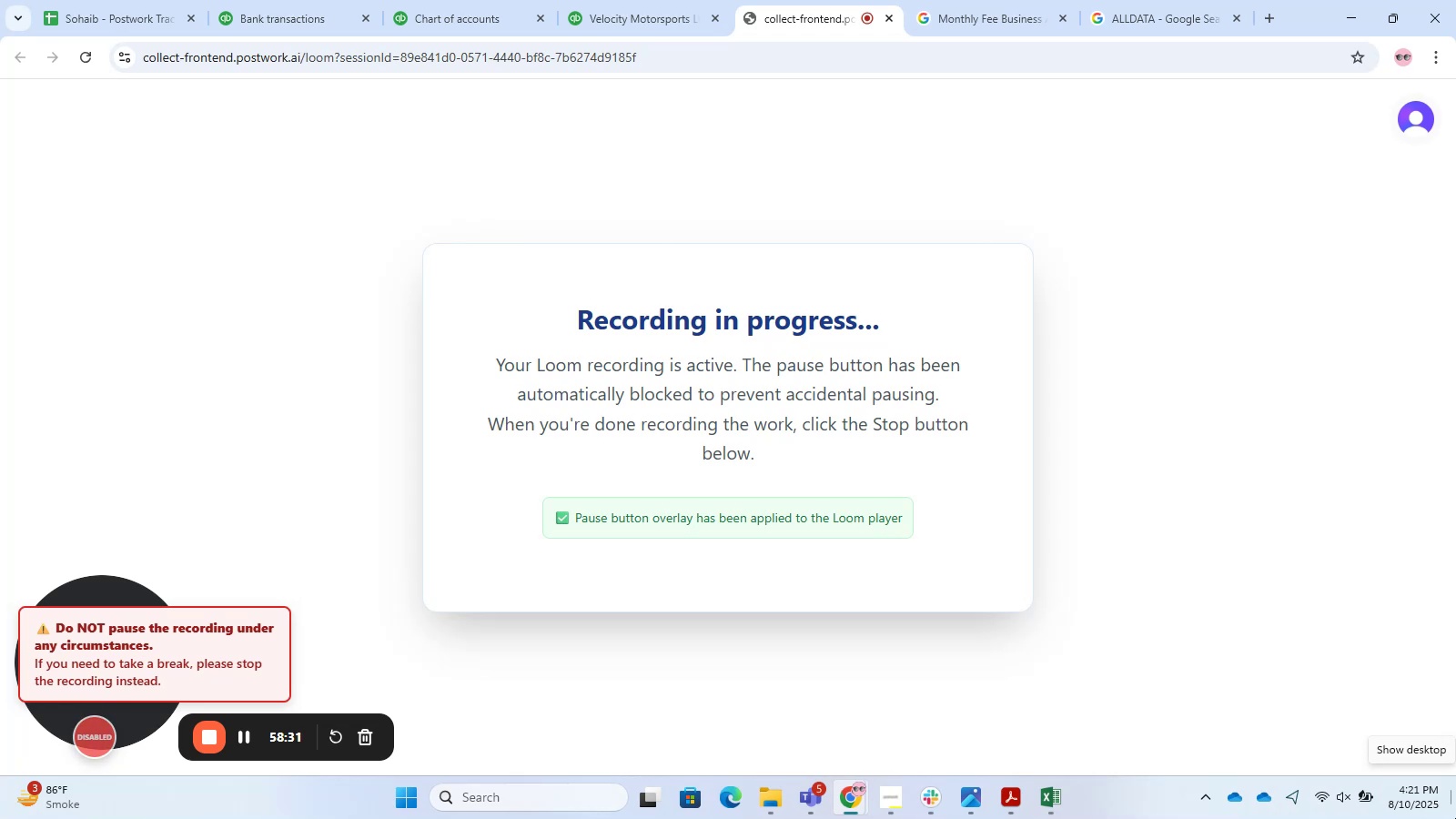 
wait(63.85)
 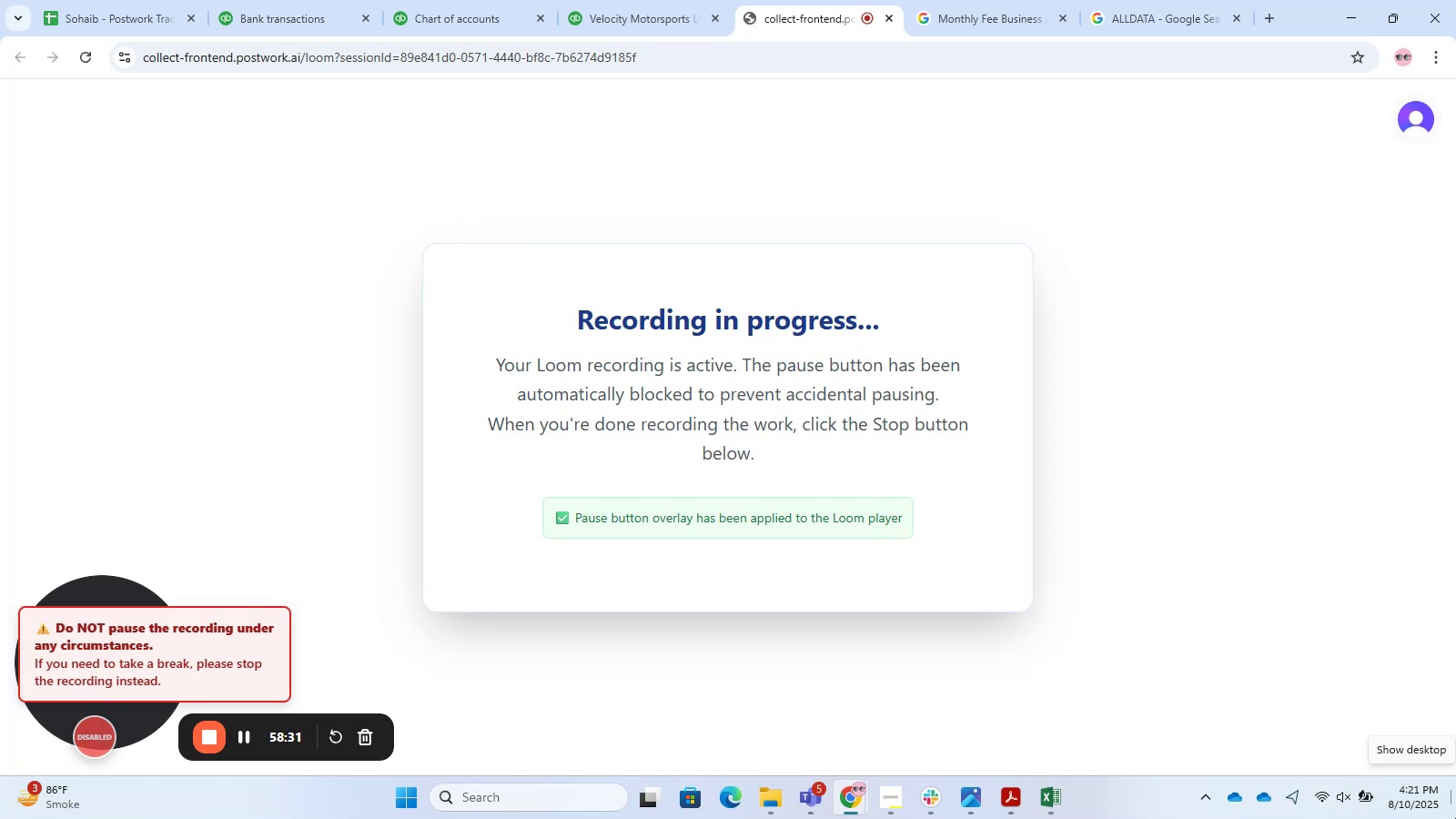 
left_click([458, 0])
 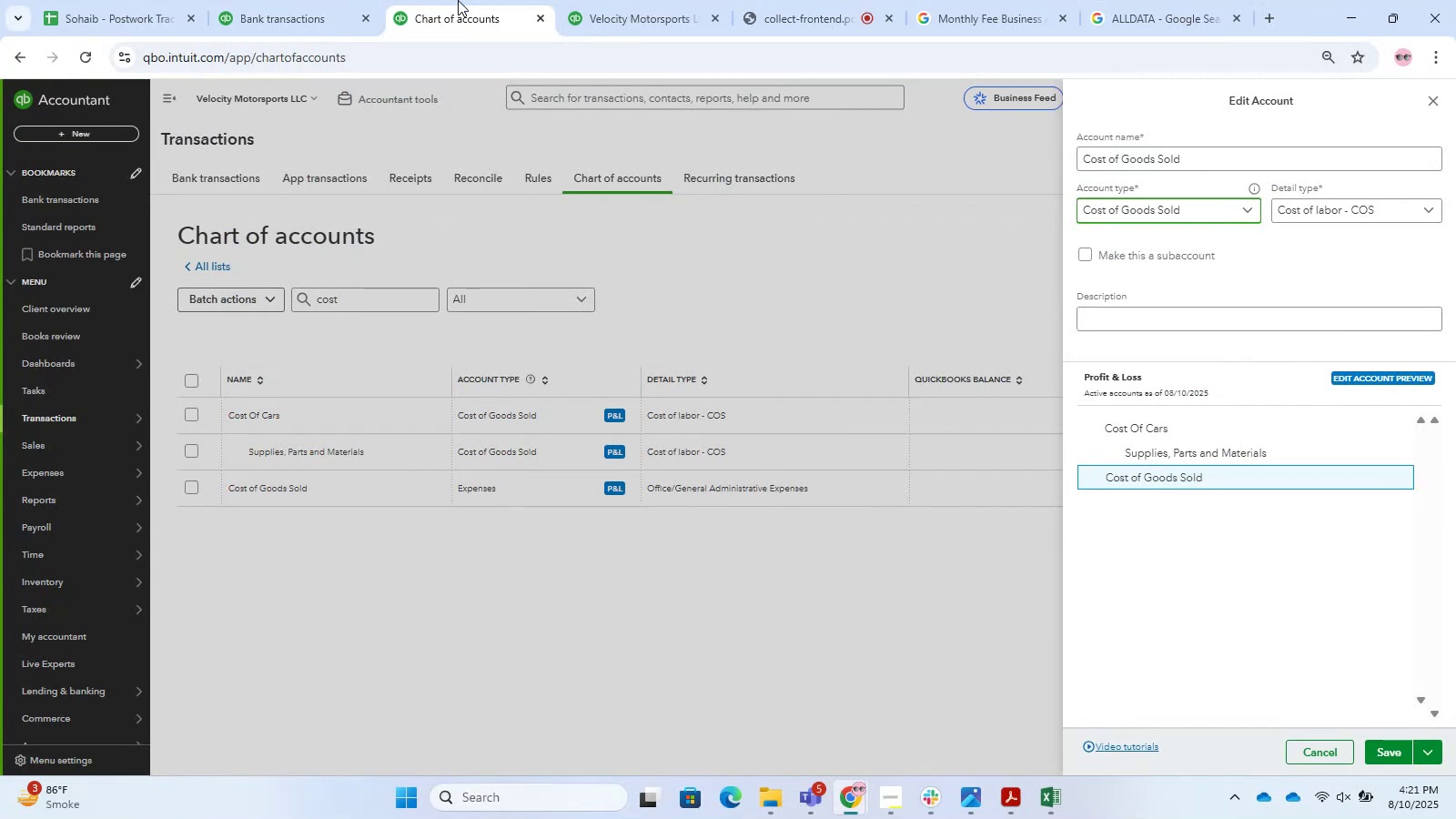 
wait(10.04)
 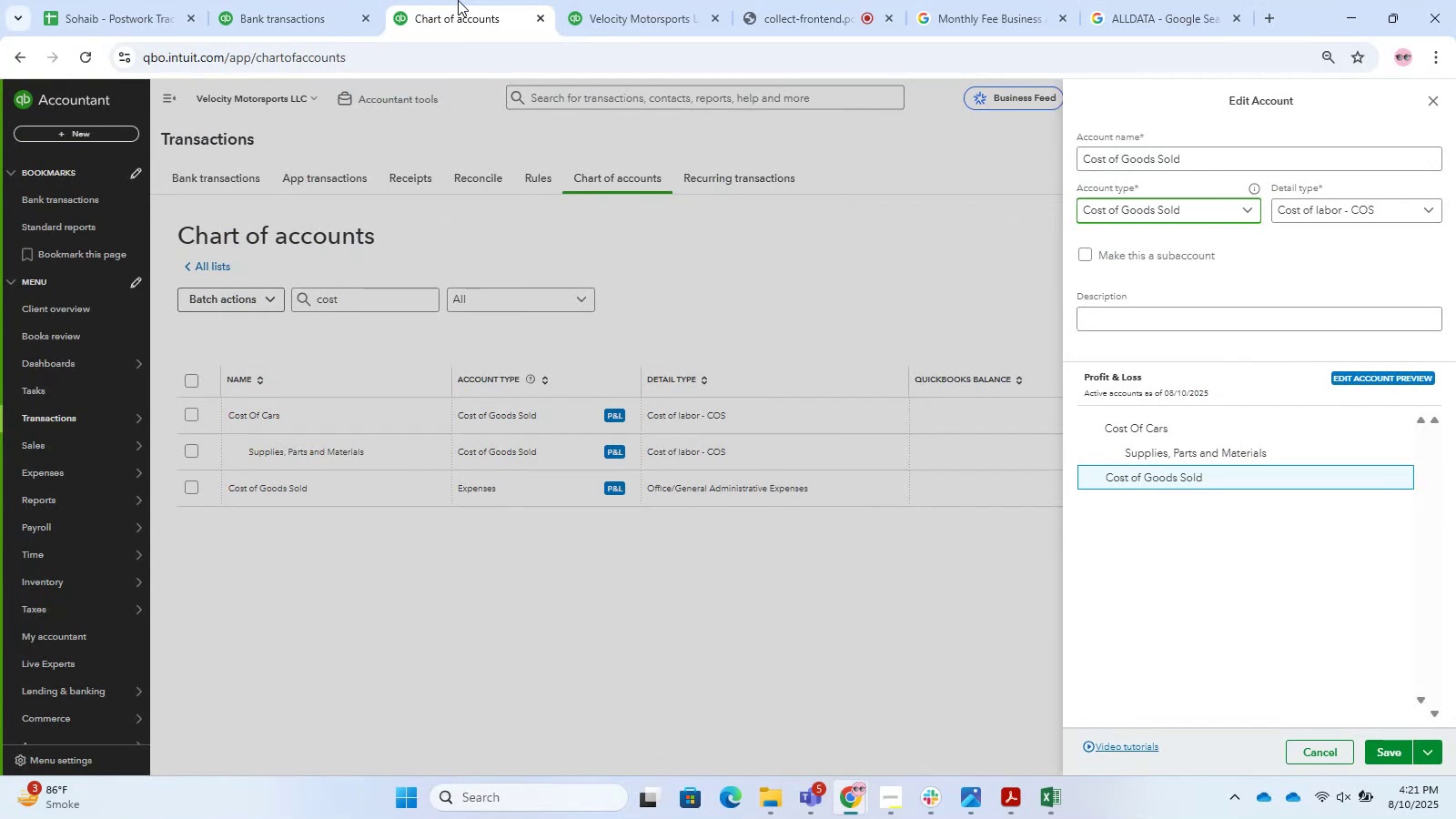 
triple_click([1390, 754])
 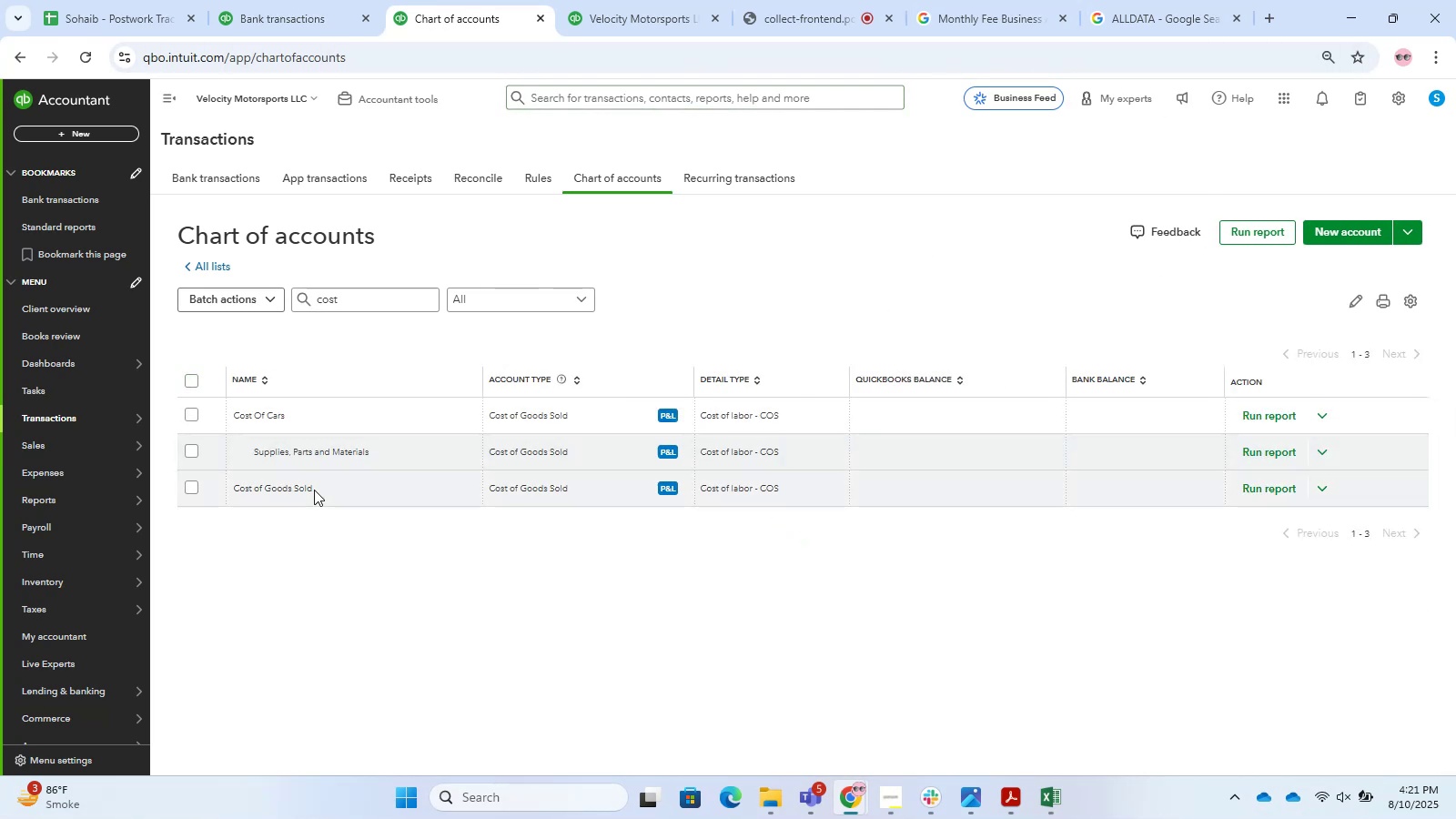 
wait(11.09)
 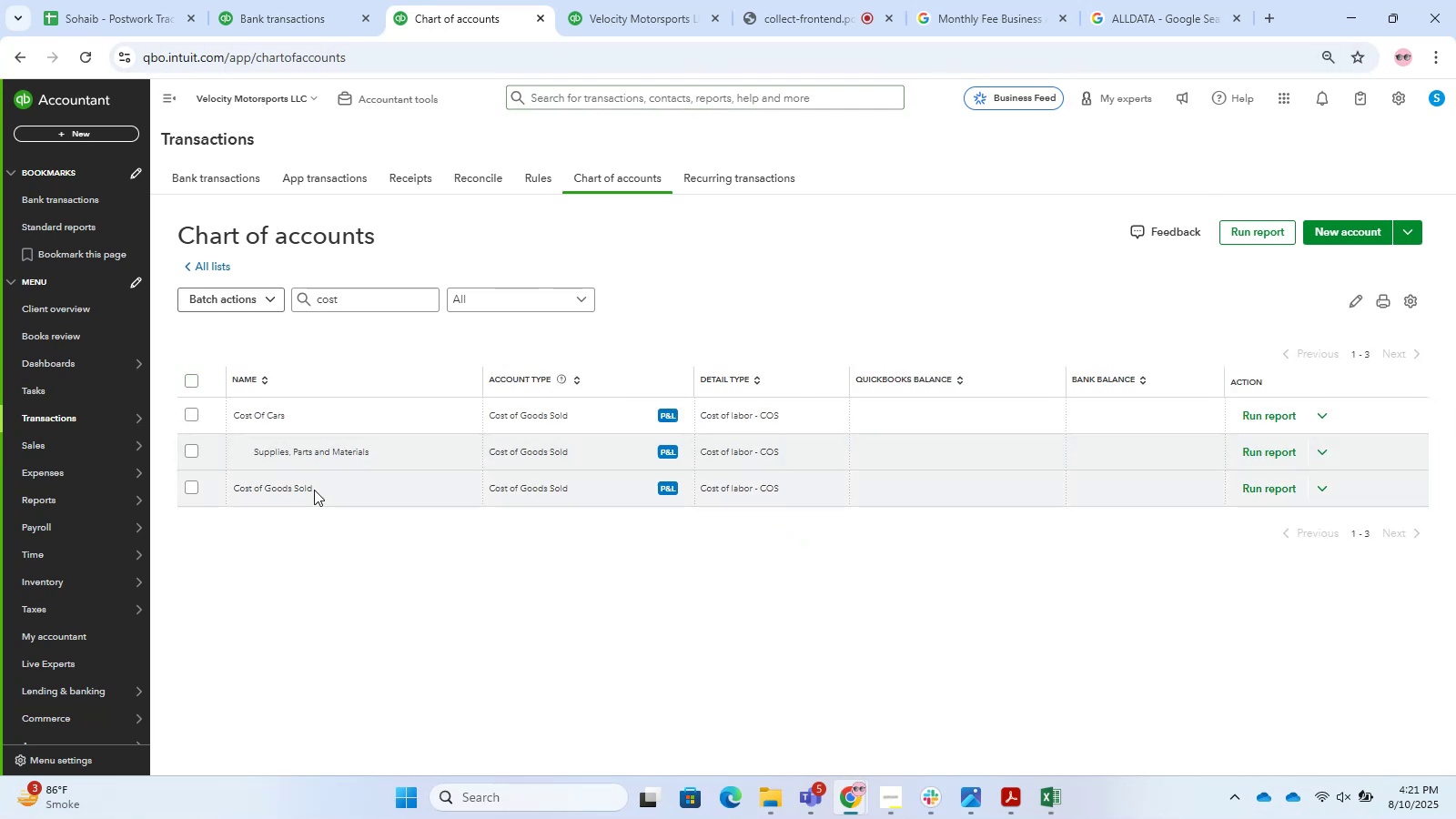 
double_click([1330, 463])
 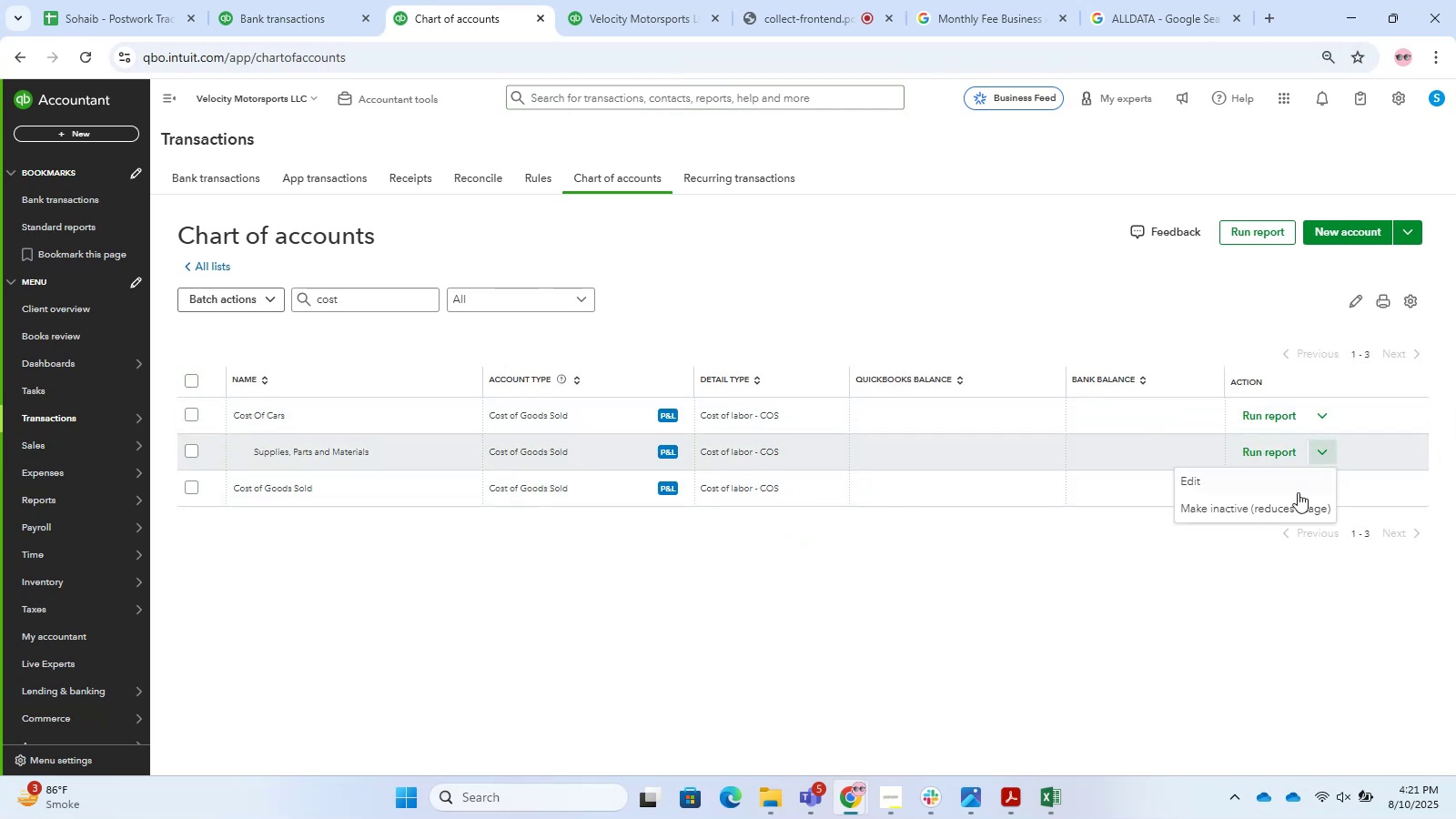 
left_click([1297, 493])
 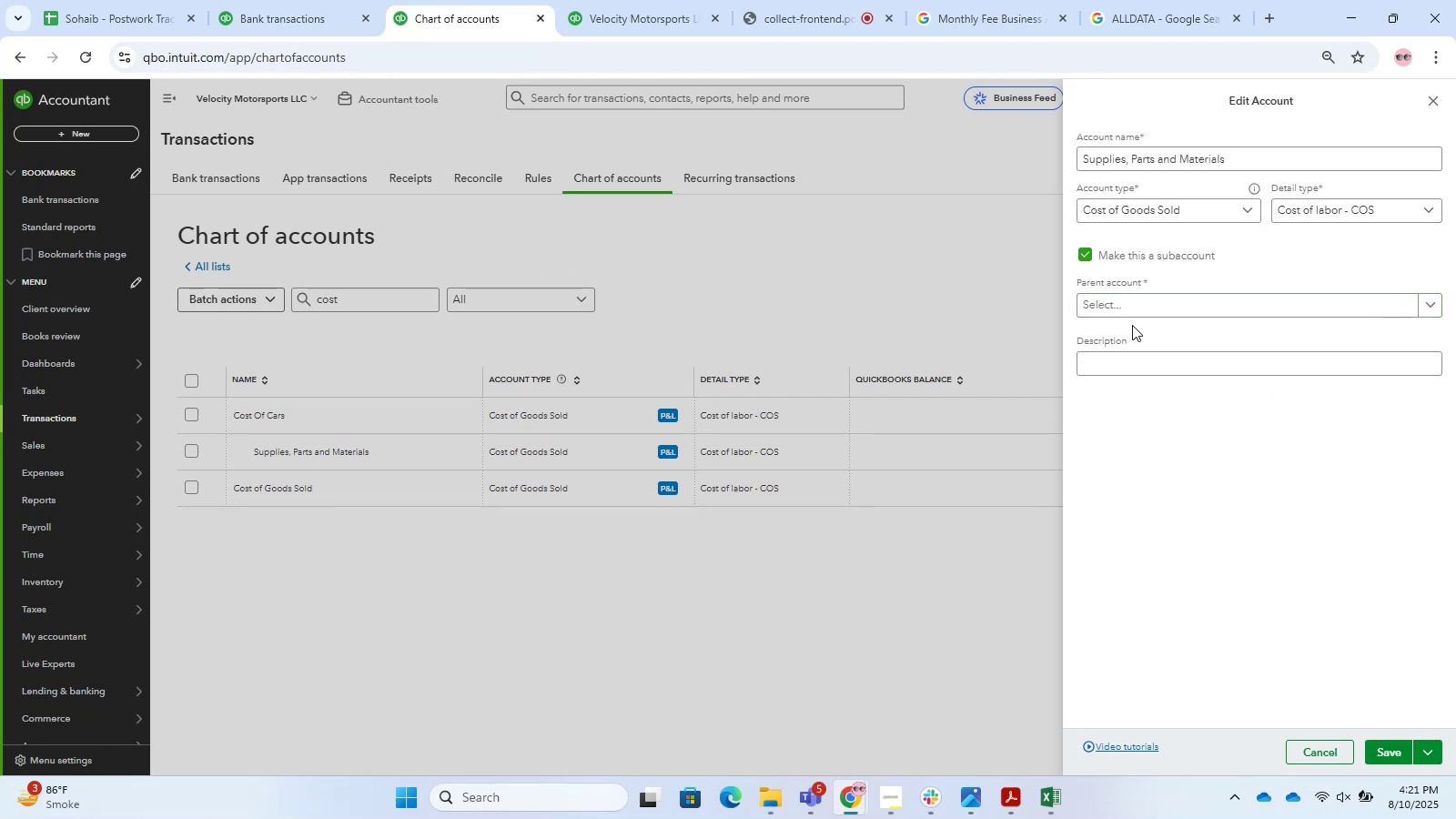 
left_click([1121, 307])
 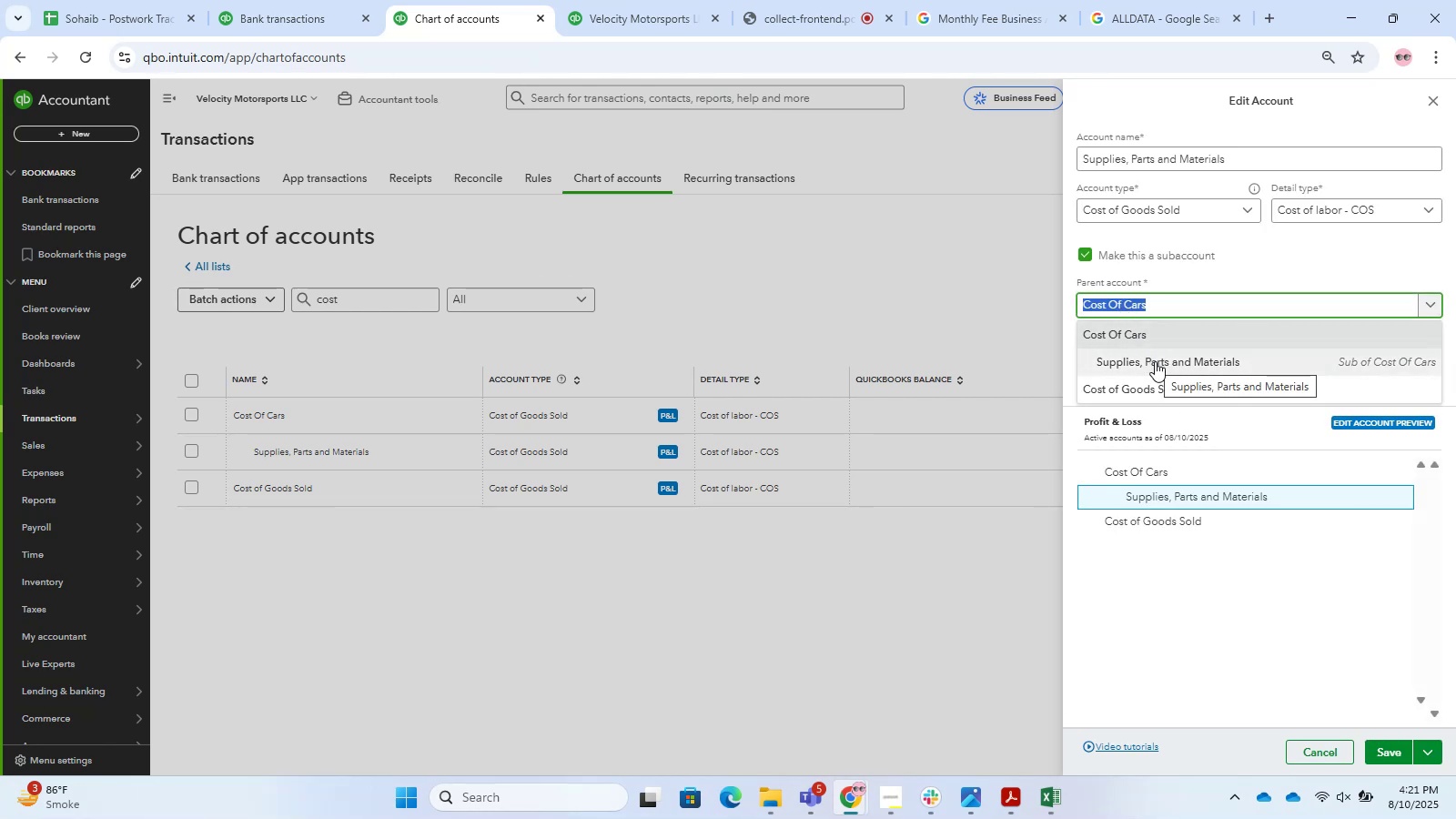 
left_click([1160, 384])
 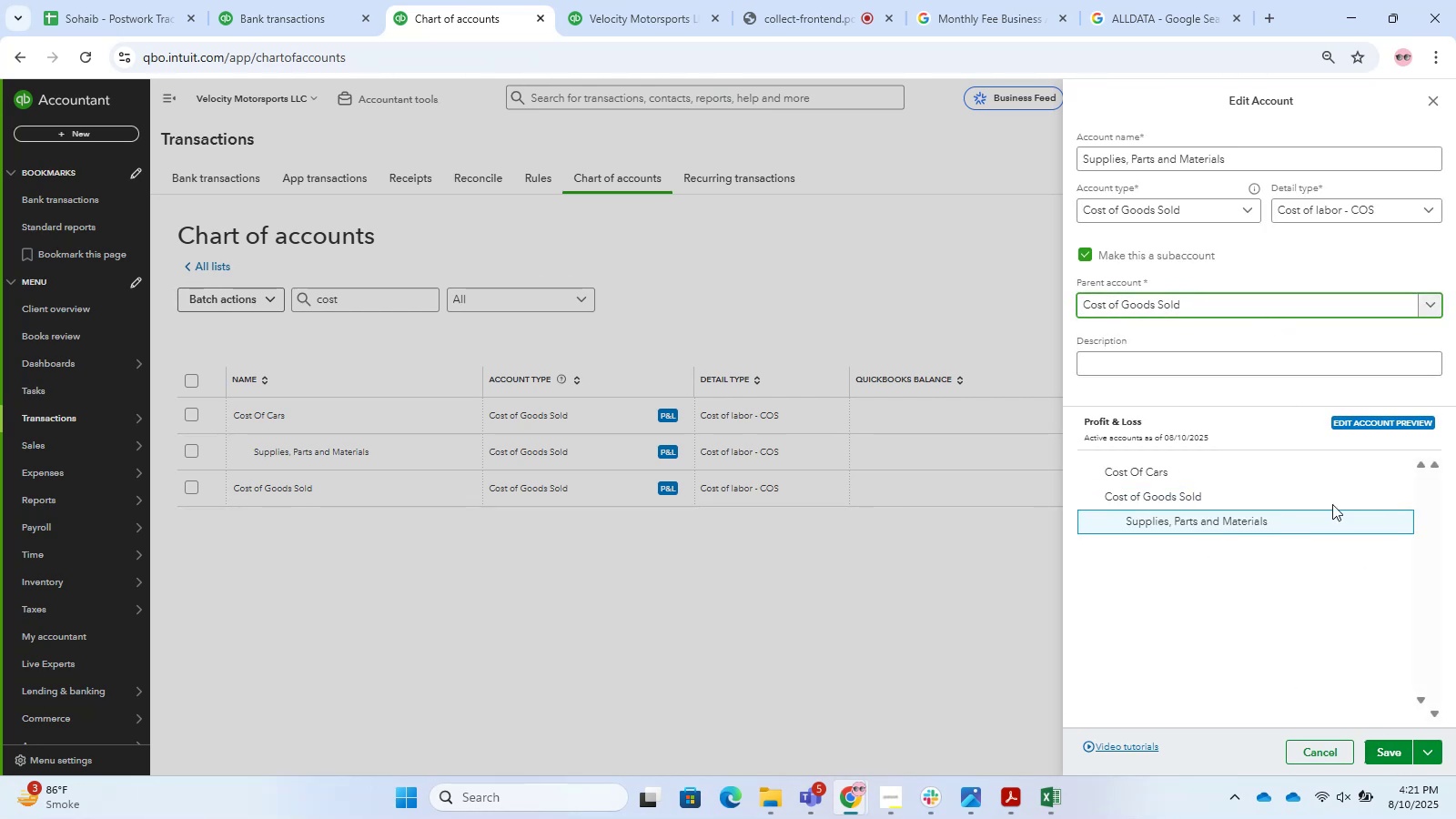 
left_click([1391, 746])
 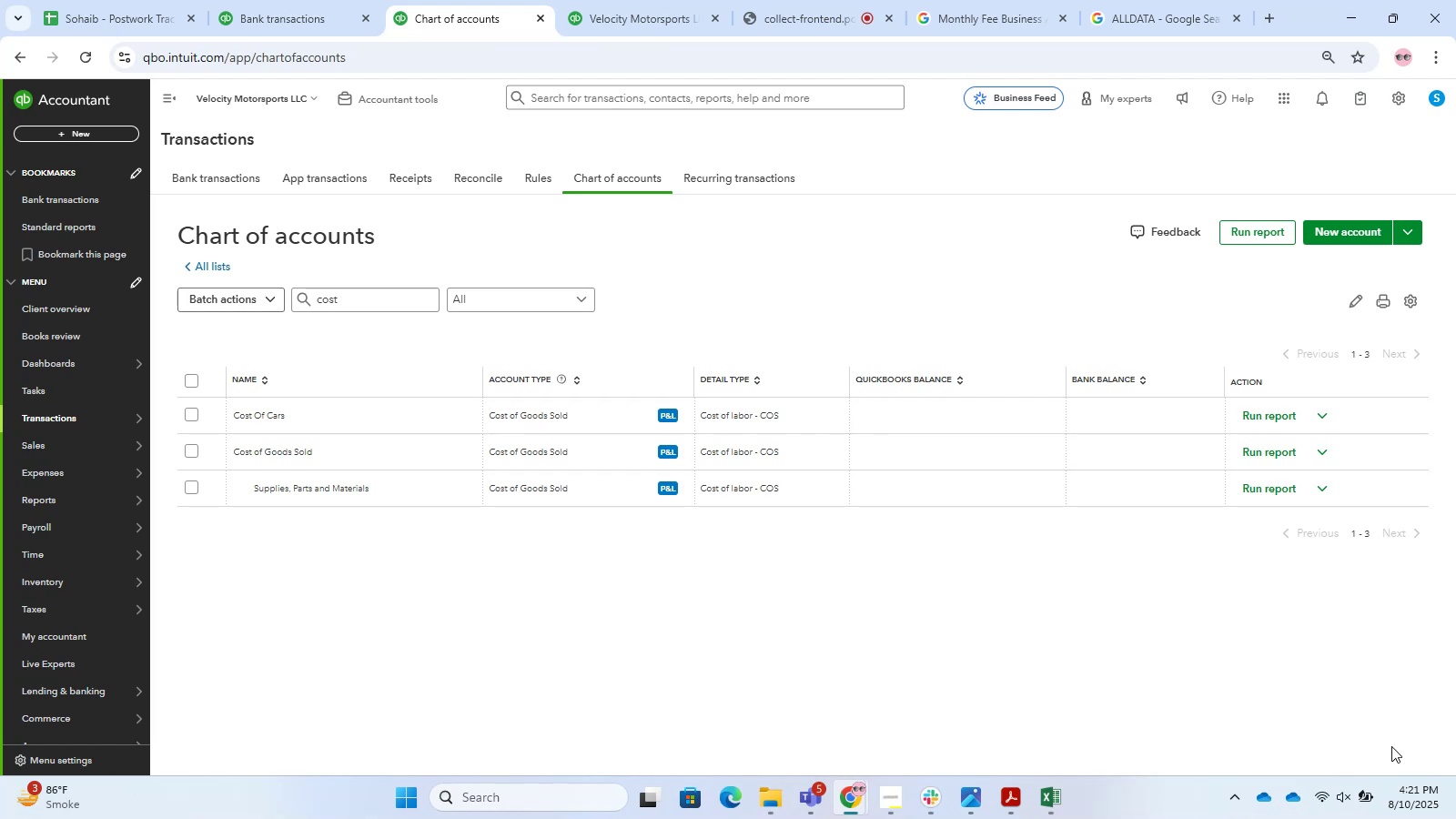 
wait(19.72)
 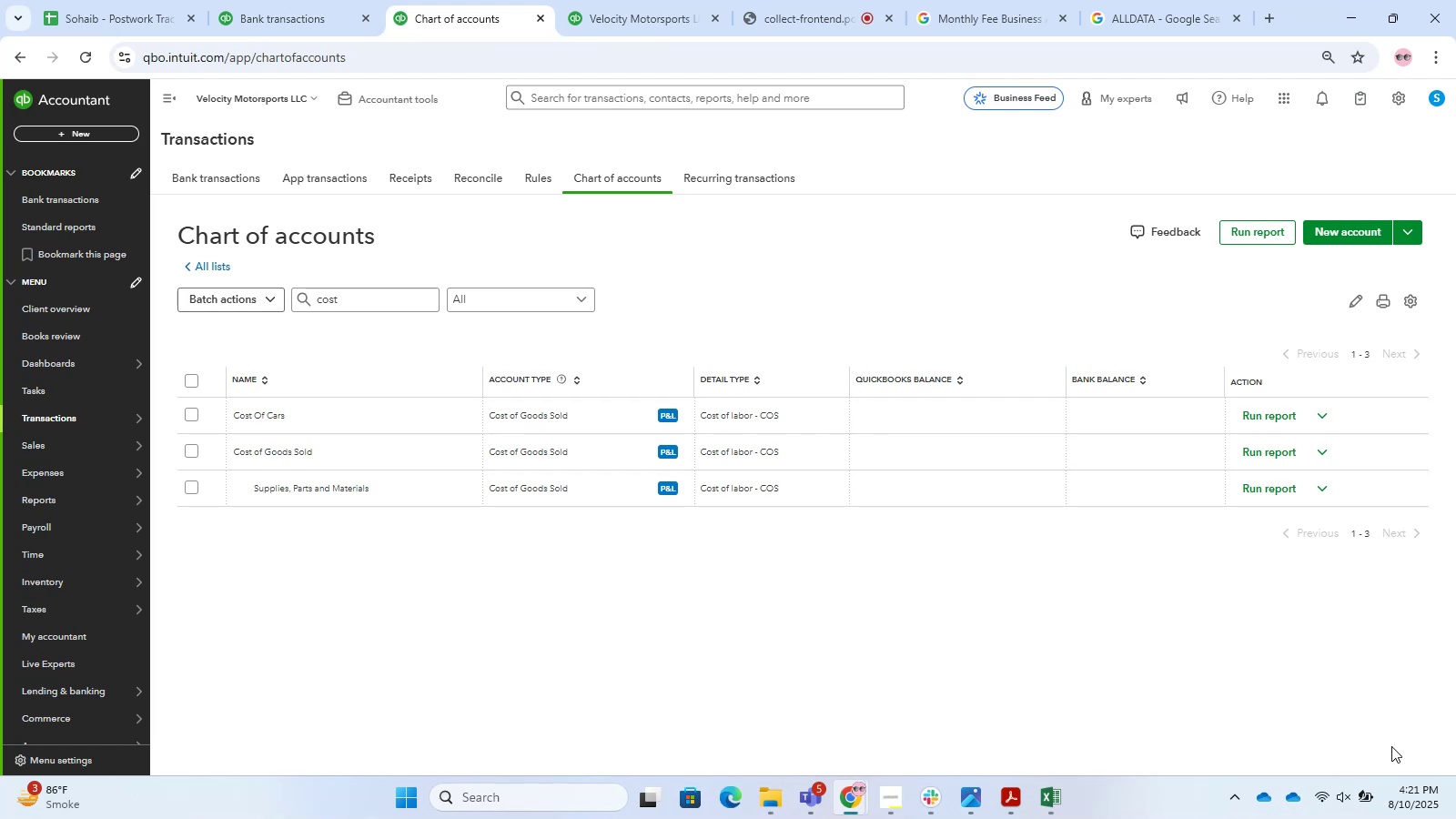 
left_click([1322, 404])
 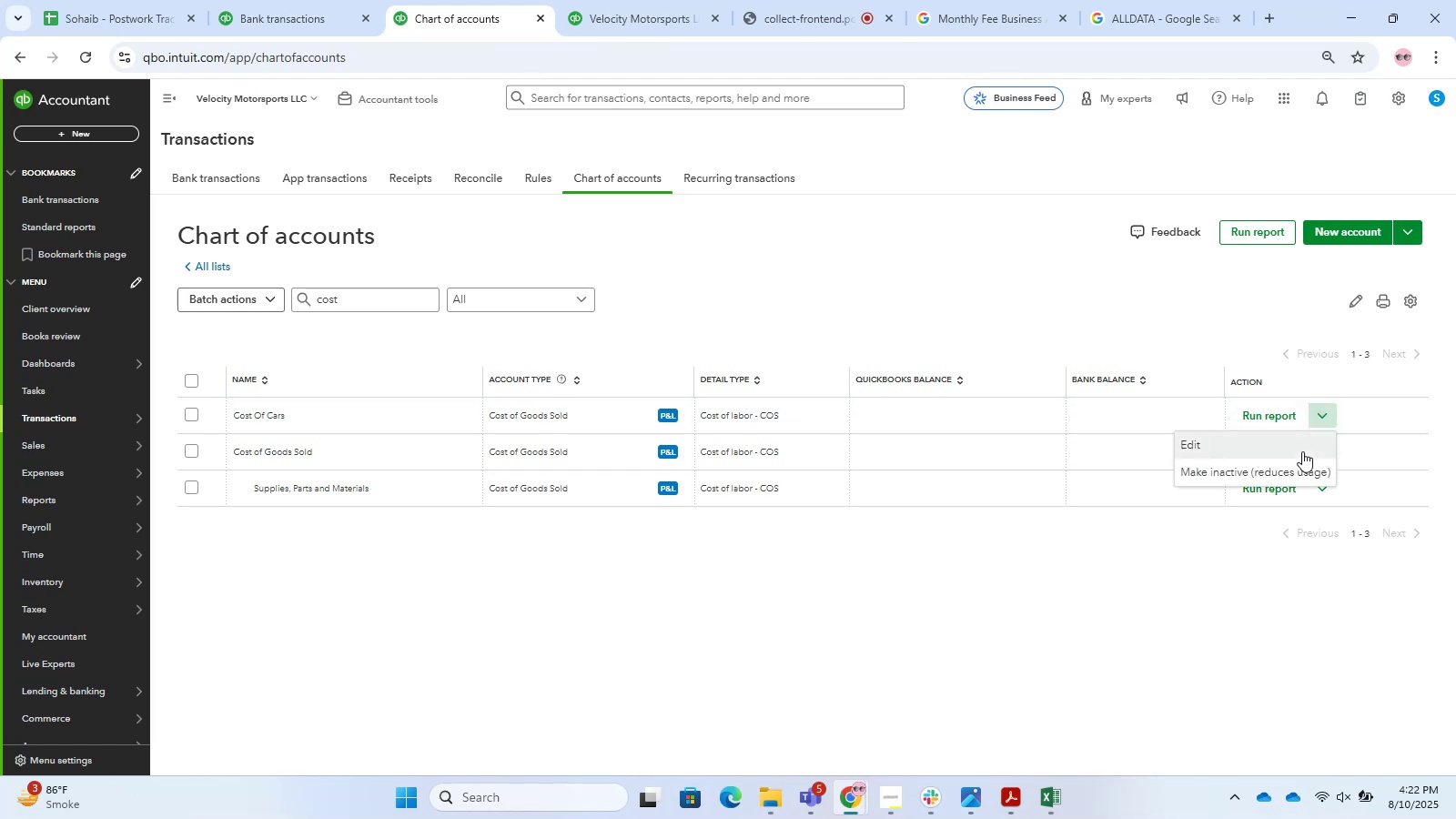 
double_click([1302, 451])
 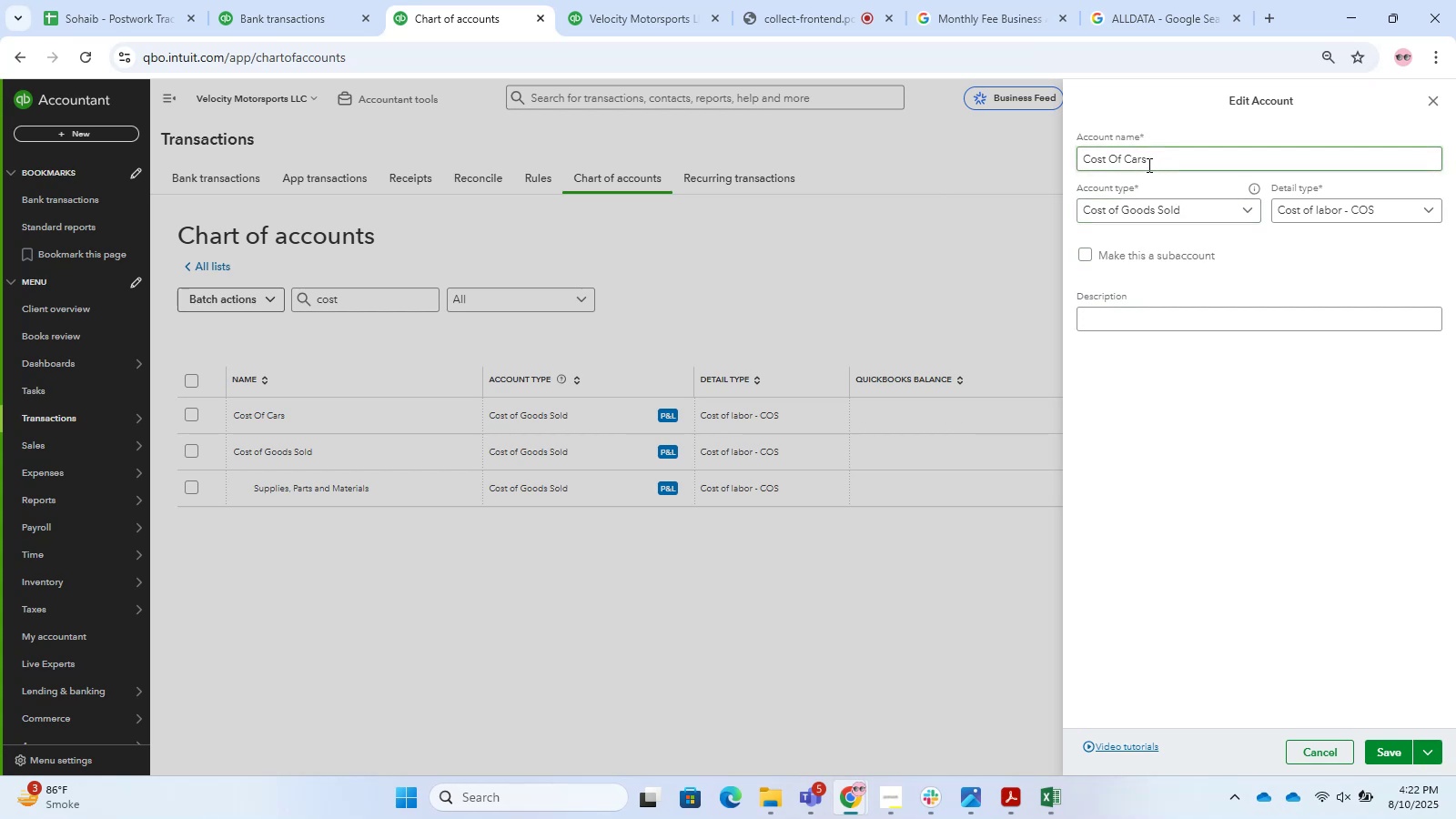 
left_click([1118, 155])
 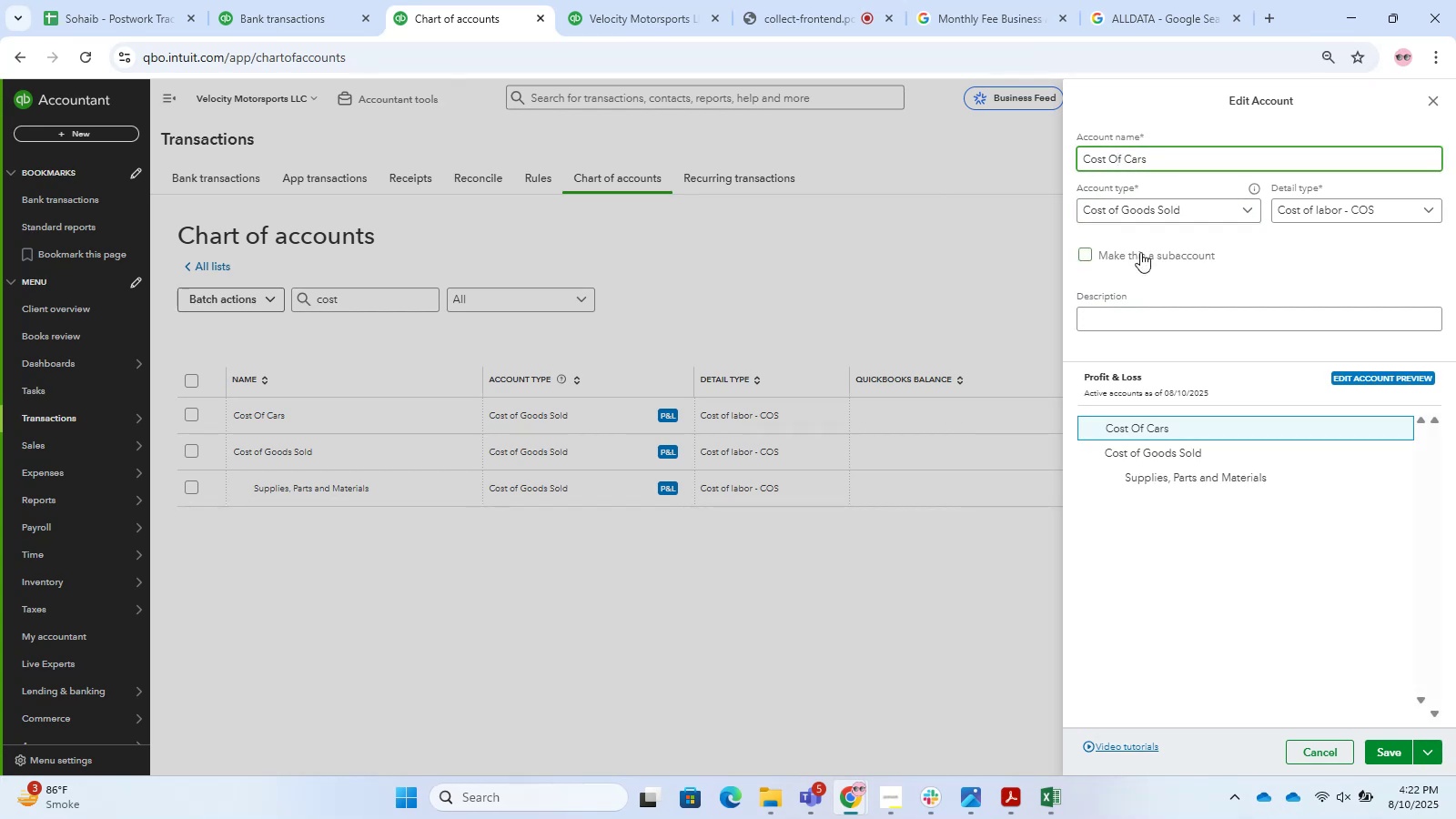 
key(Backspace)
 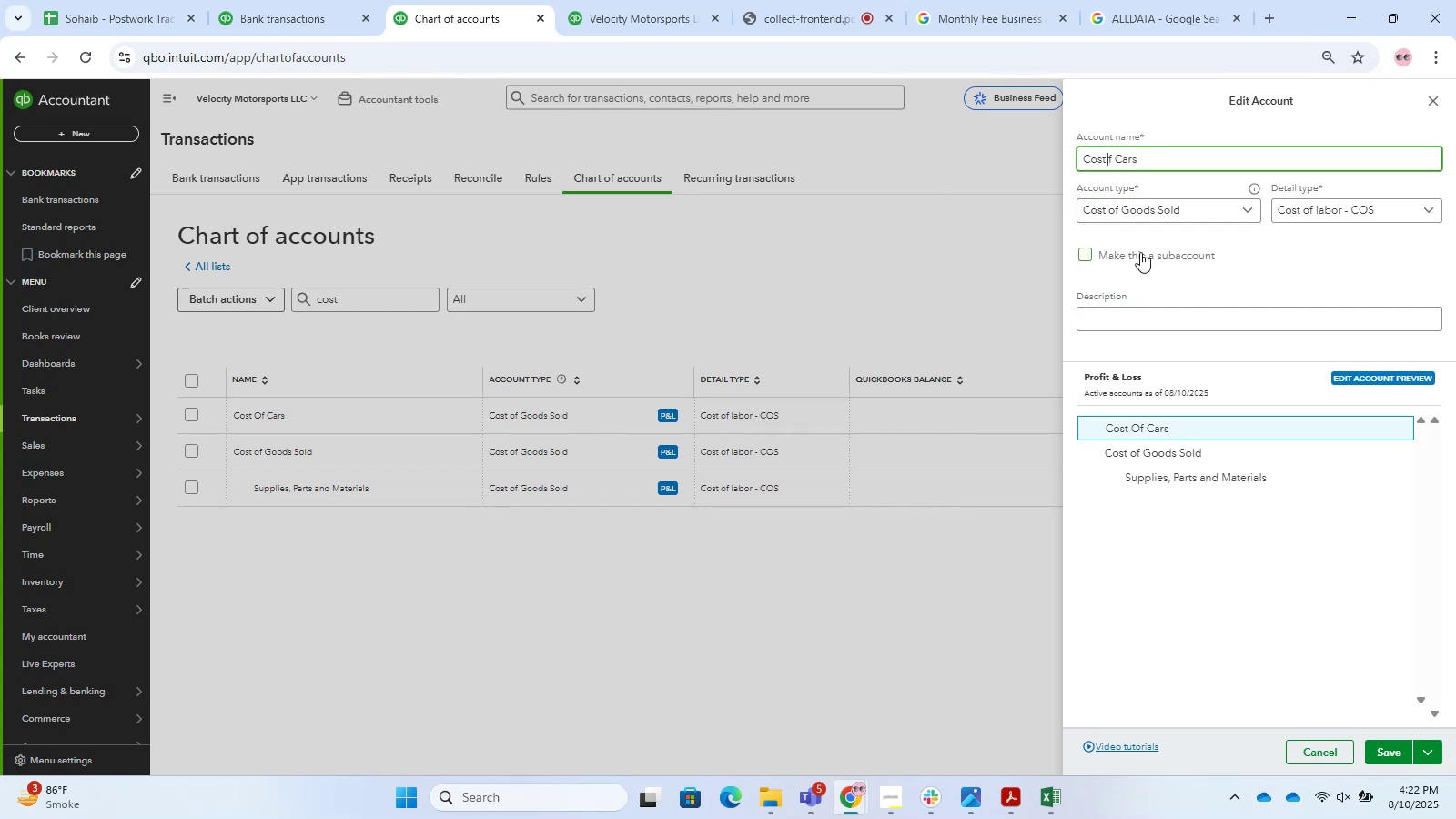 
key(O)
 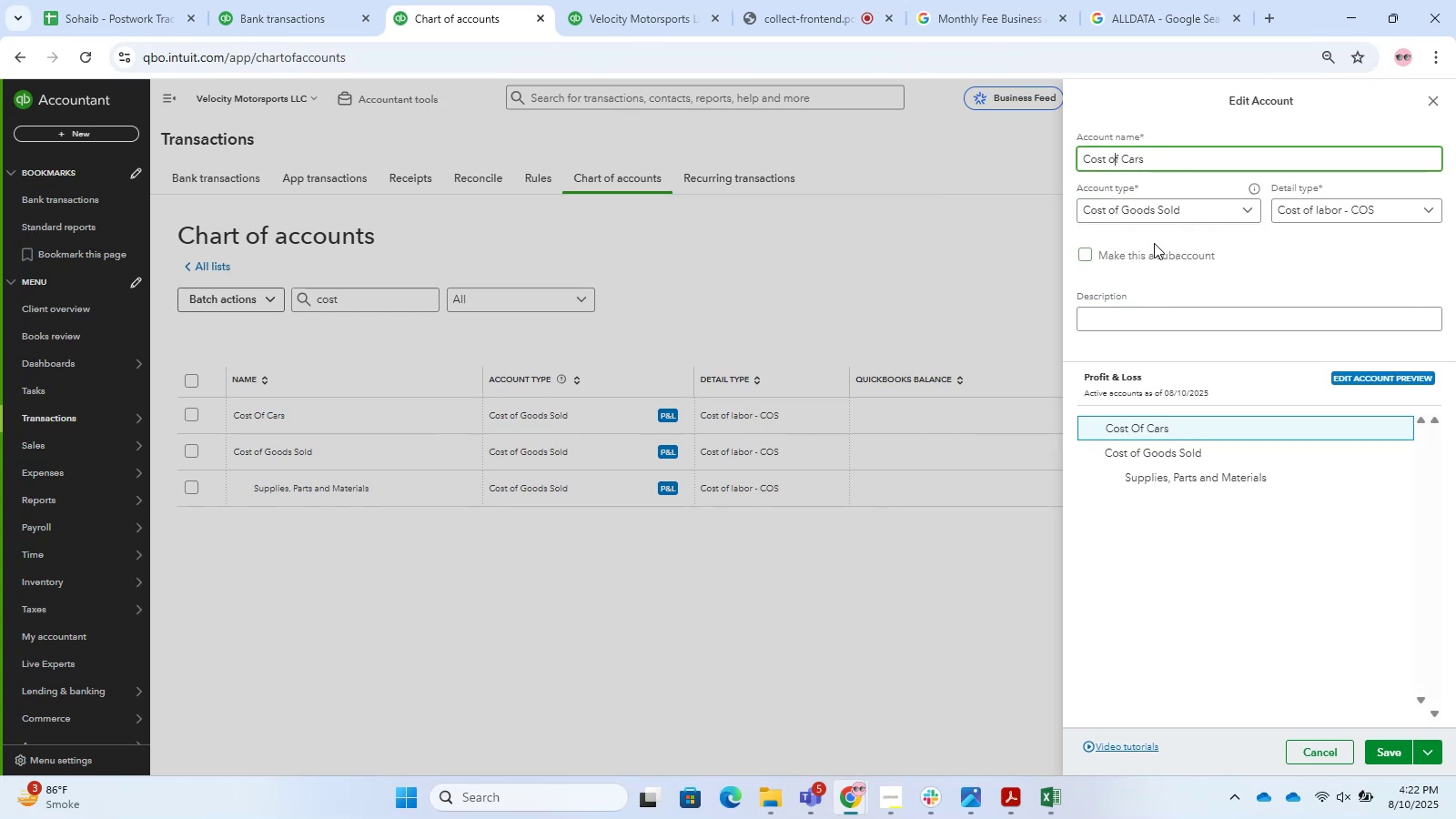 
double_click([1158, 270])
 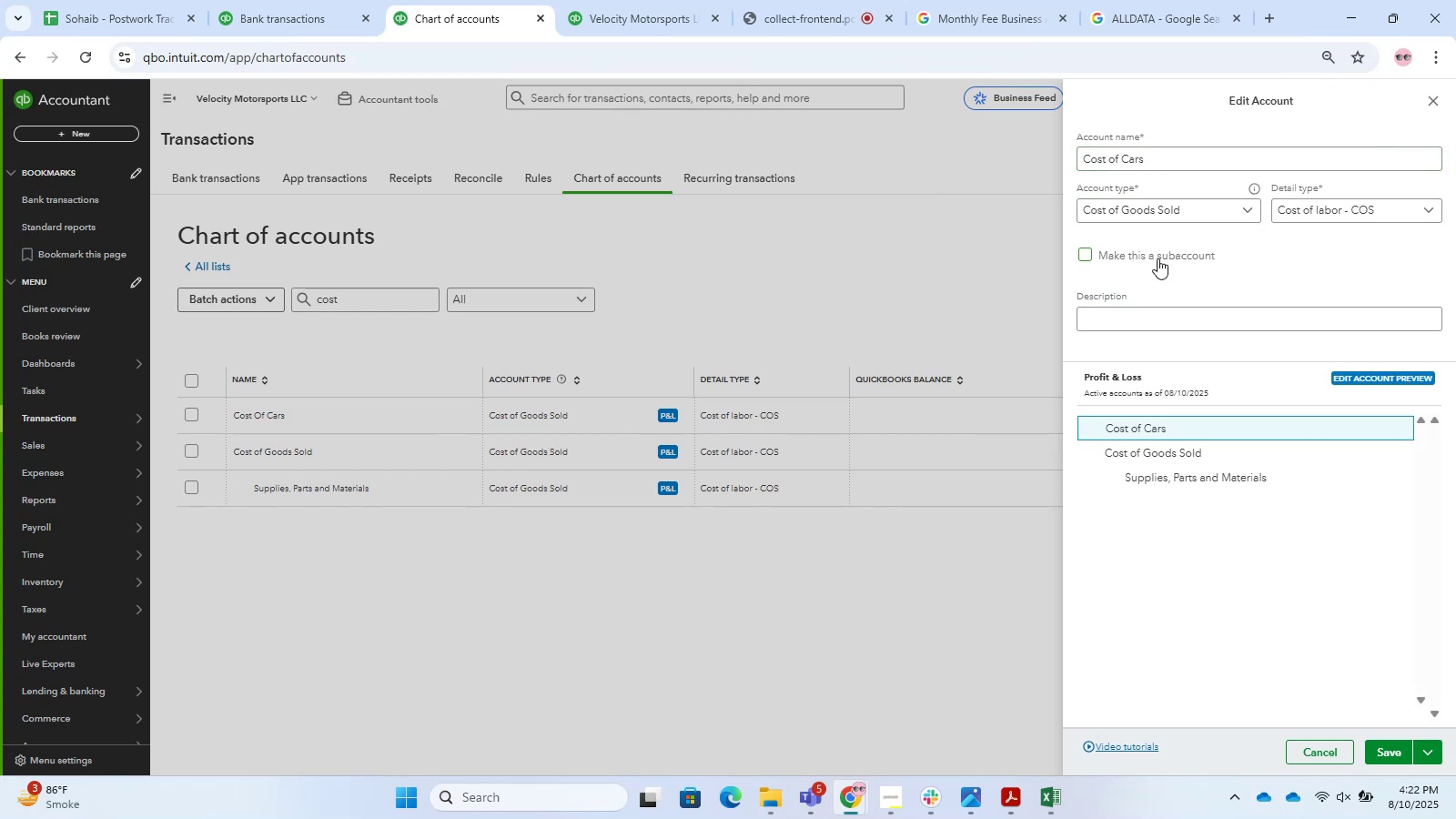 
triple_click([1158, 258])
 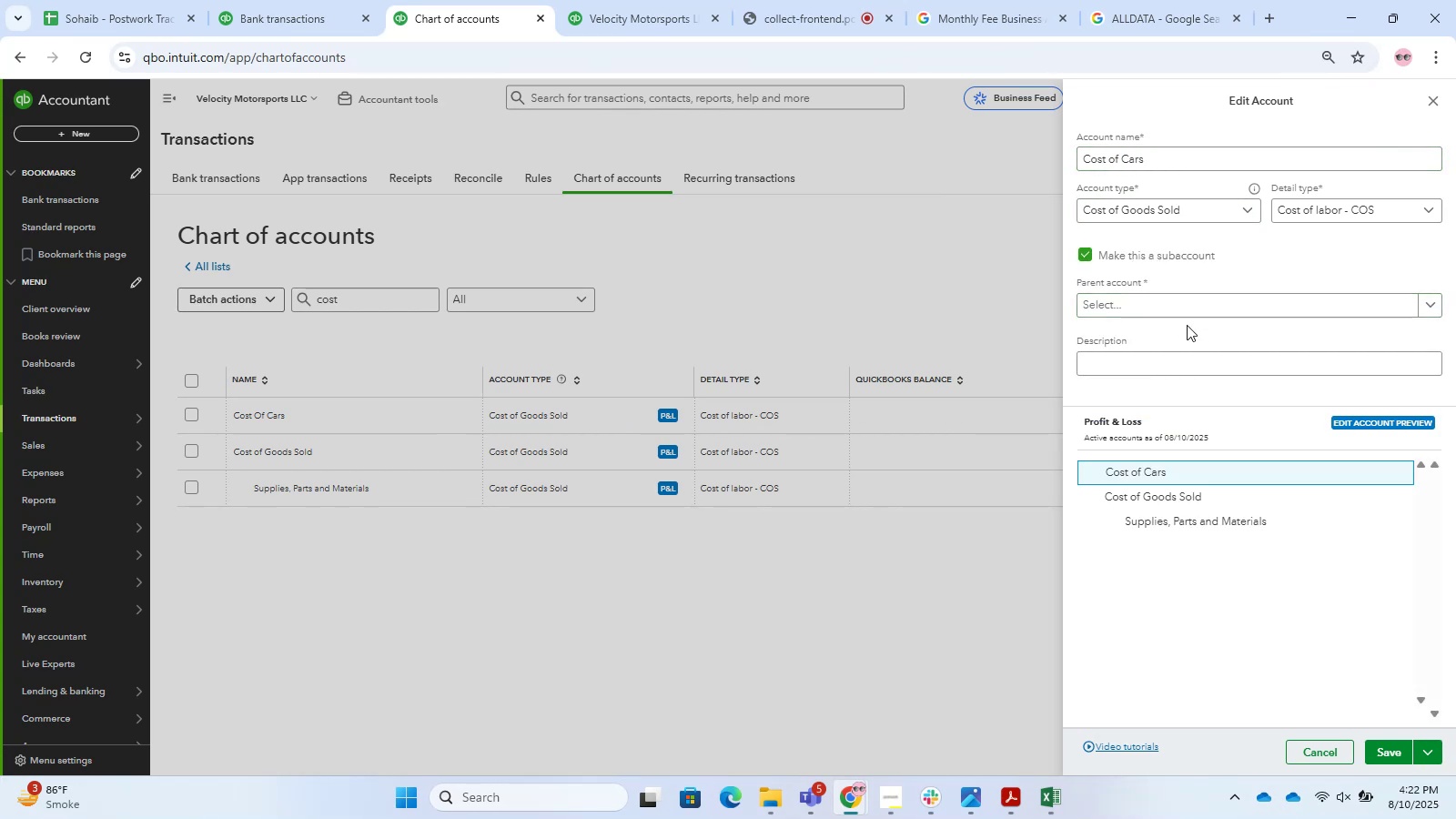 
triple_click([1187, 322])
 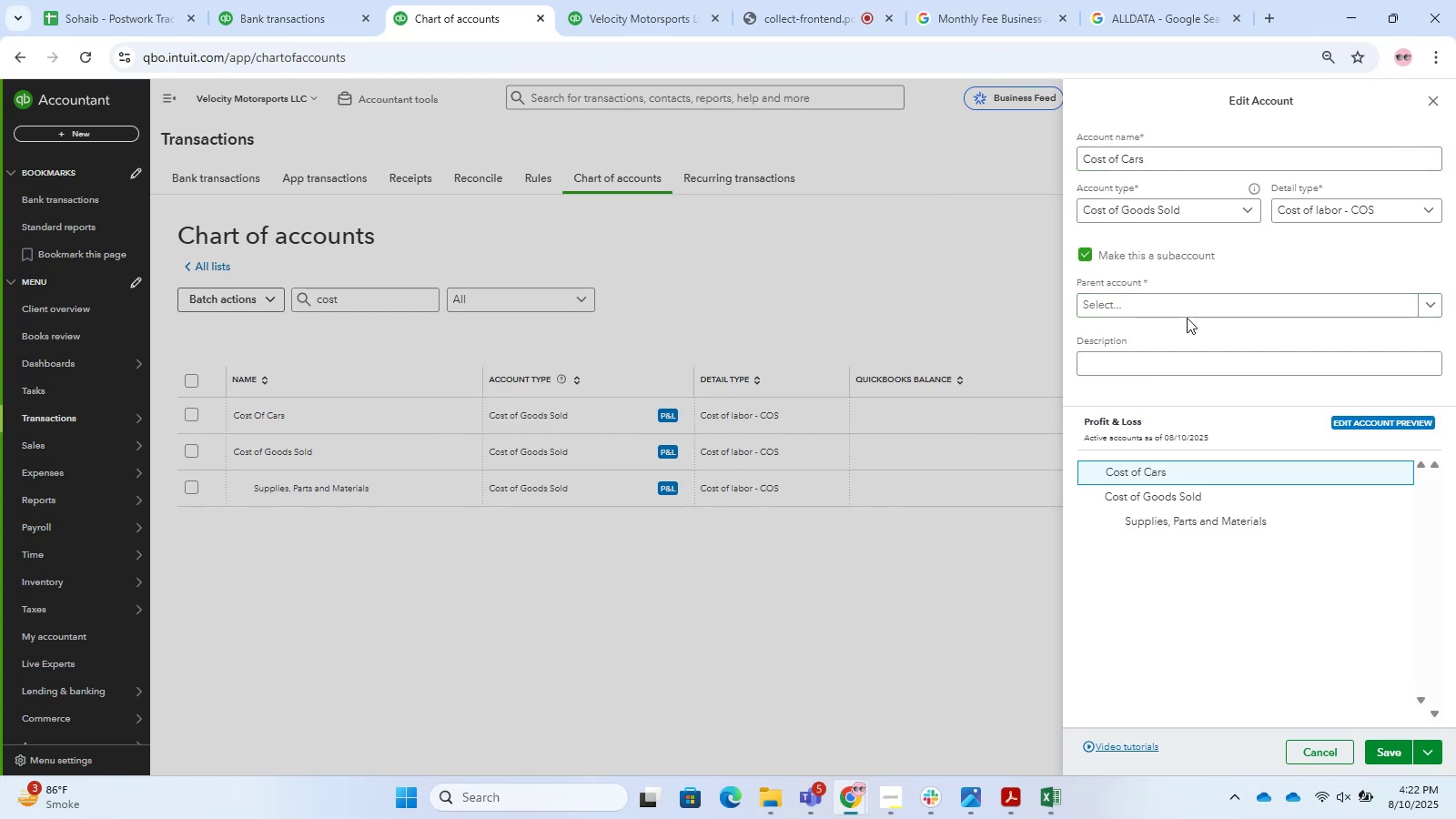 
triple_click([1187, 318])
 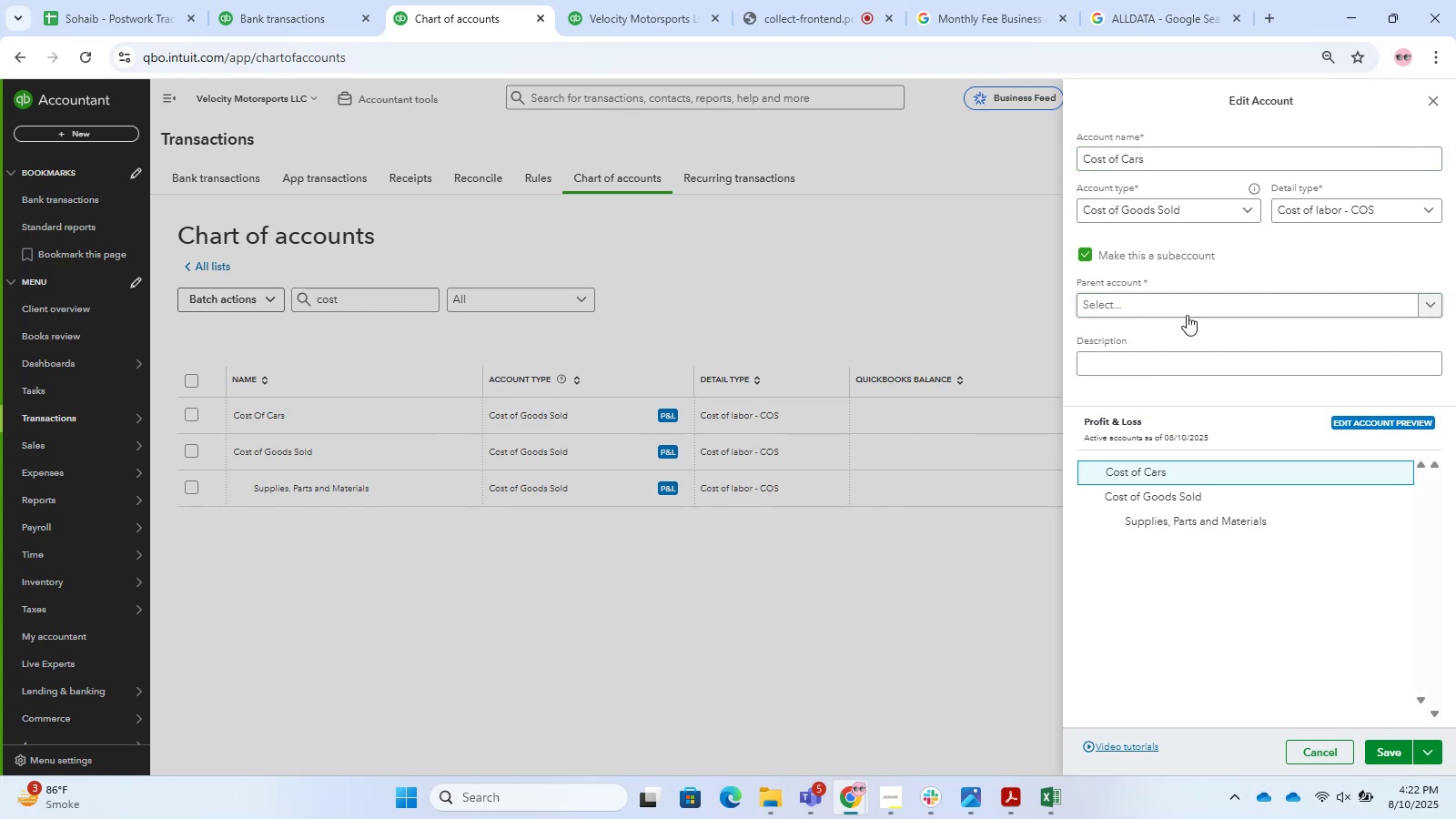 
triple_click([1187, 315])
 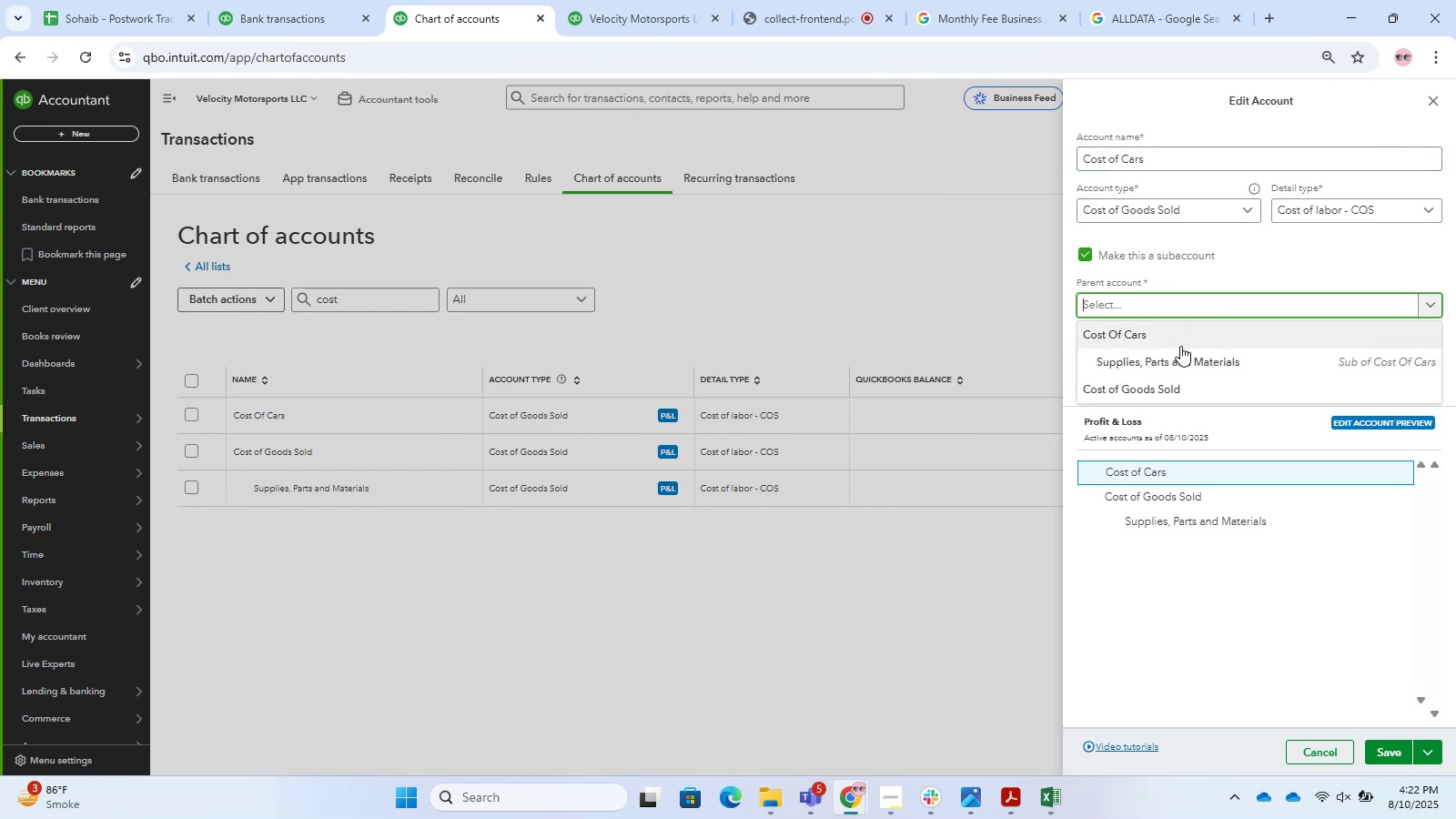 
left_click([1181, 379])
 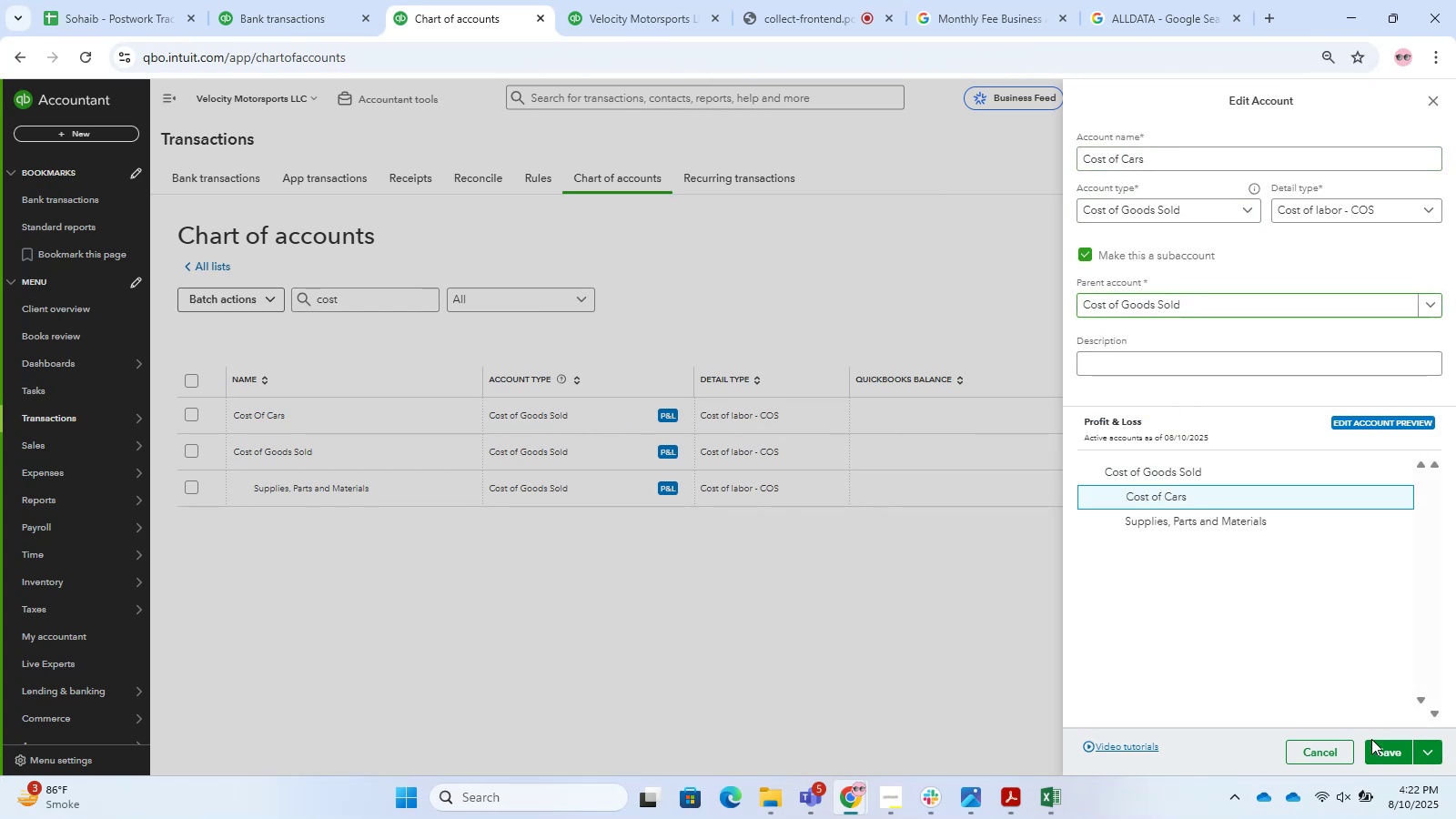 
double_click([1378, 746])
 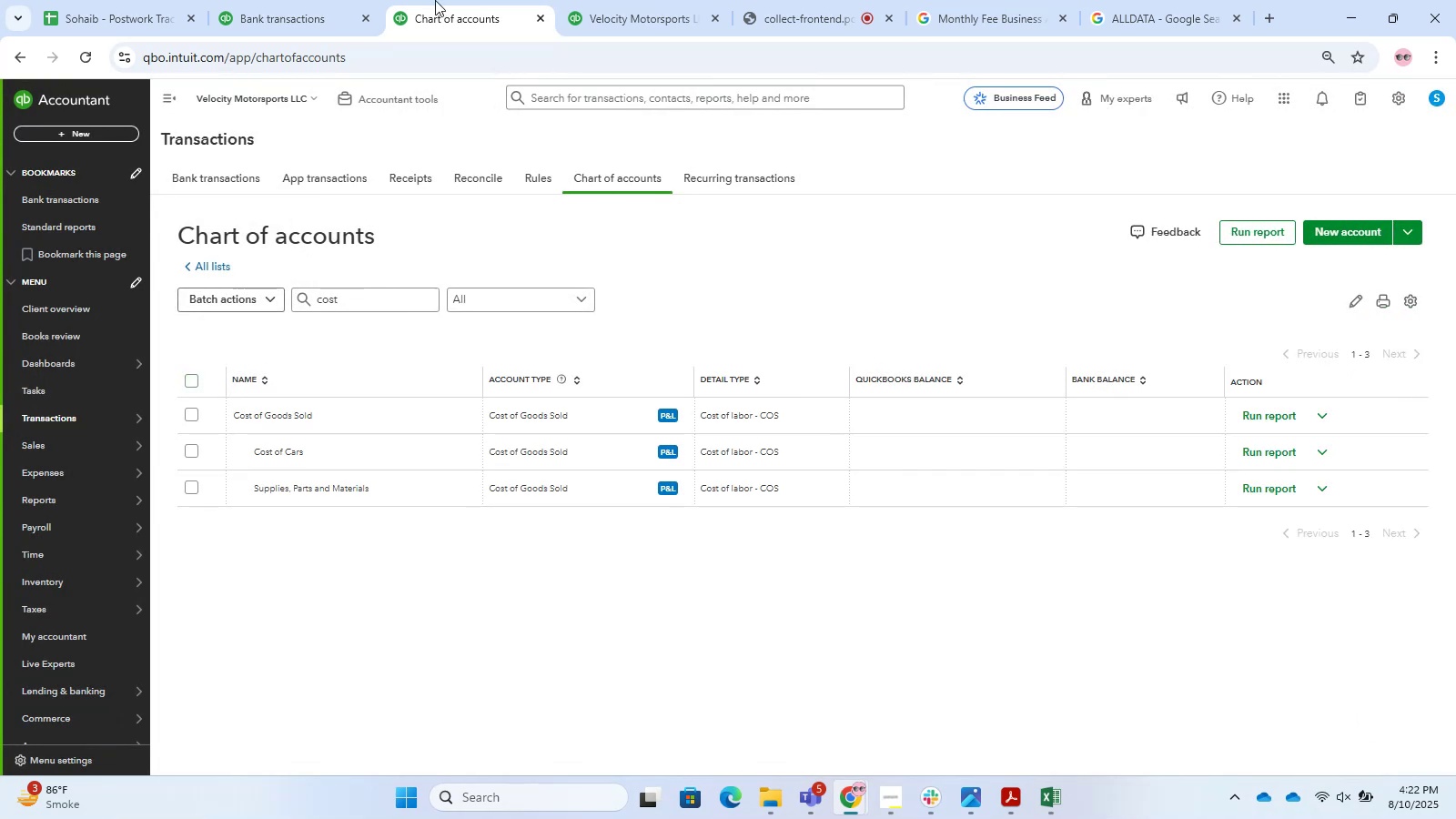 
left_click([683, 14])
 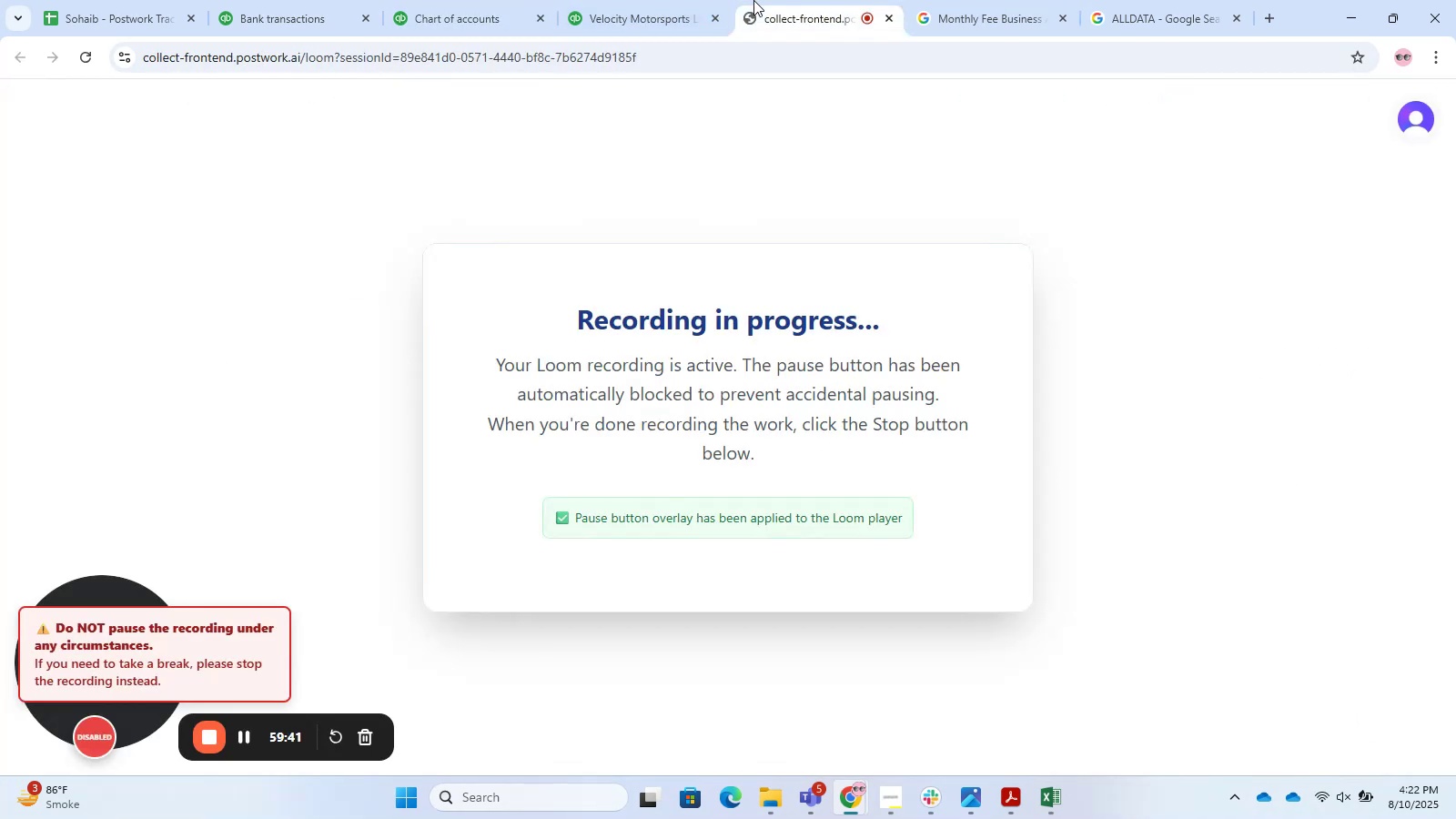 
double_click([590, 0])
 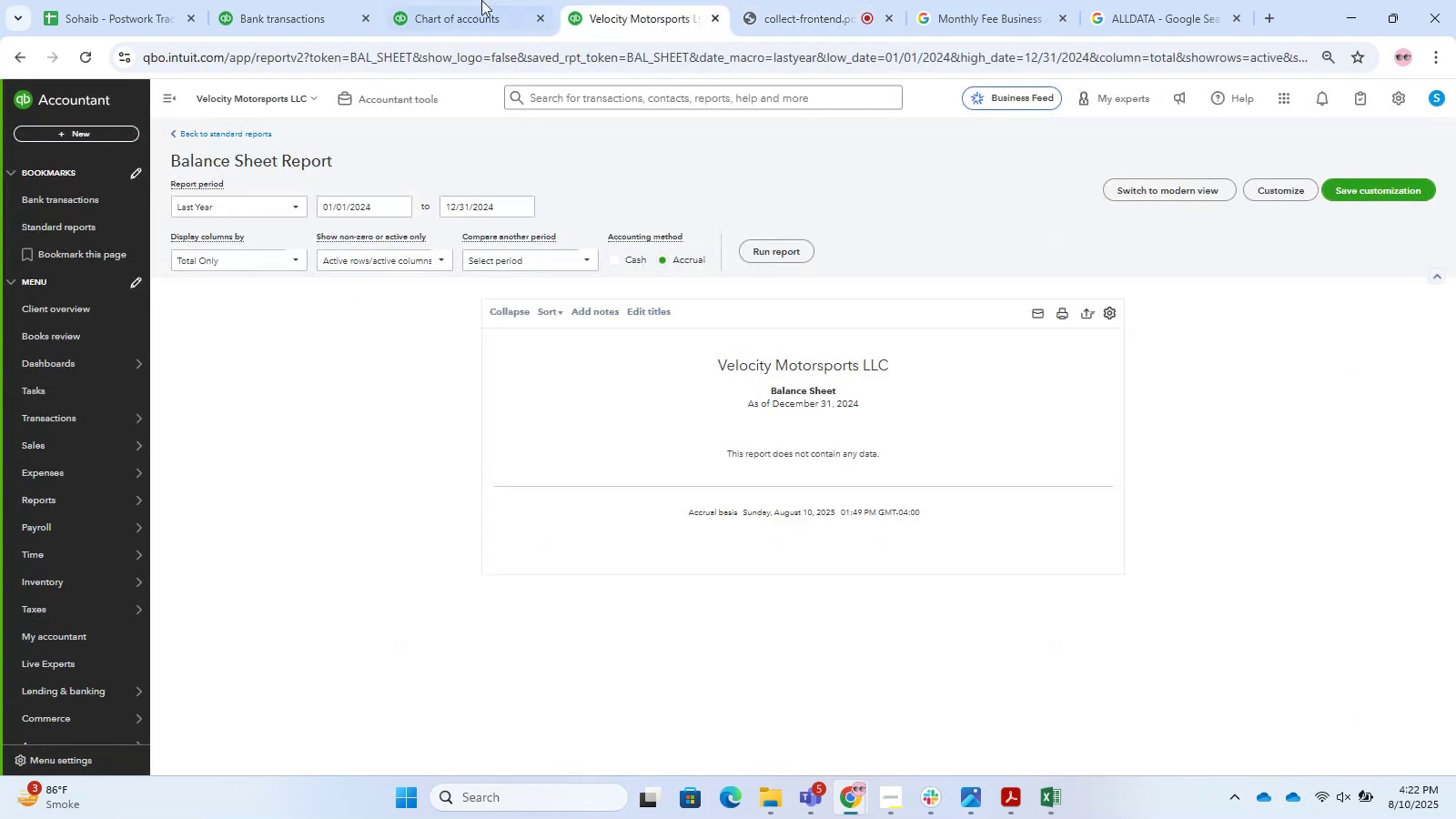 
triple_click([457, 0])
 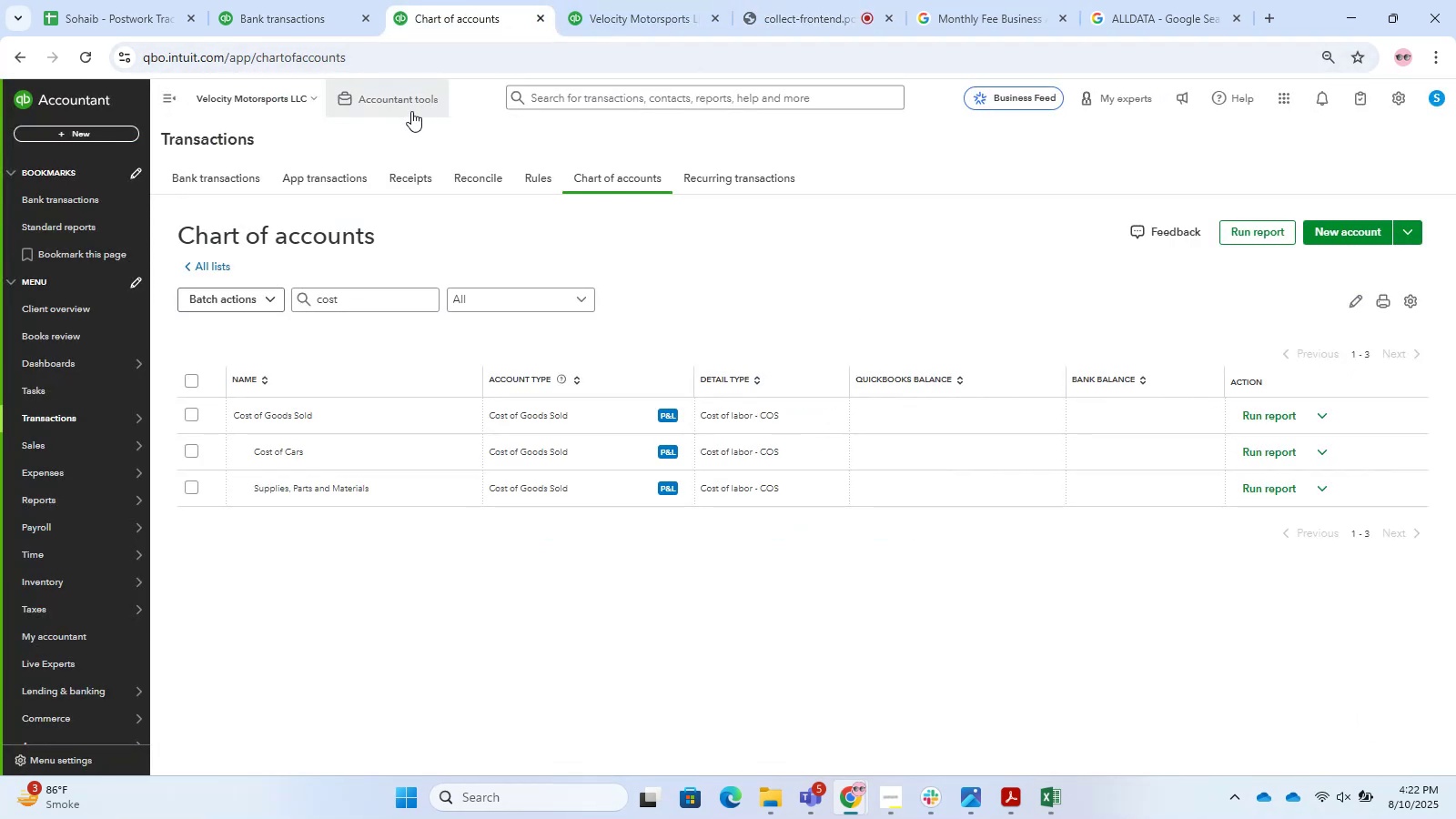 
left_click([245, 0])
 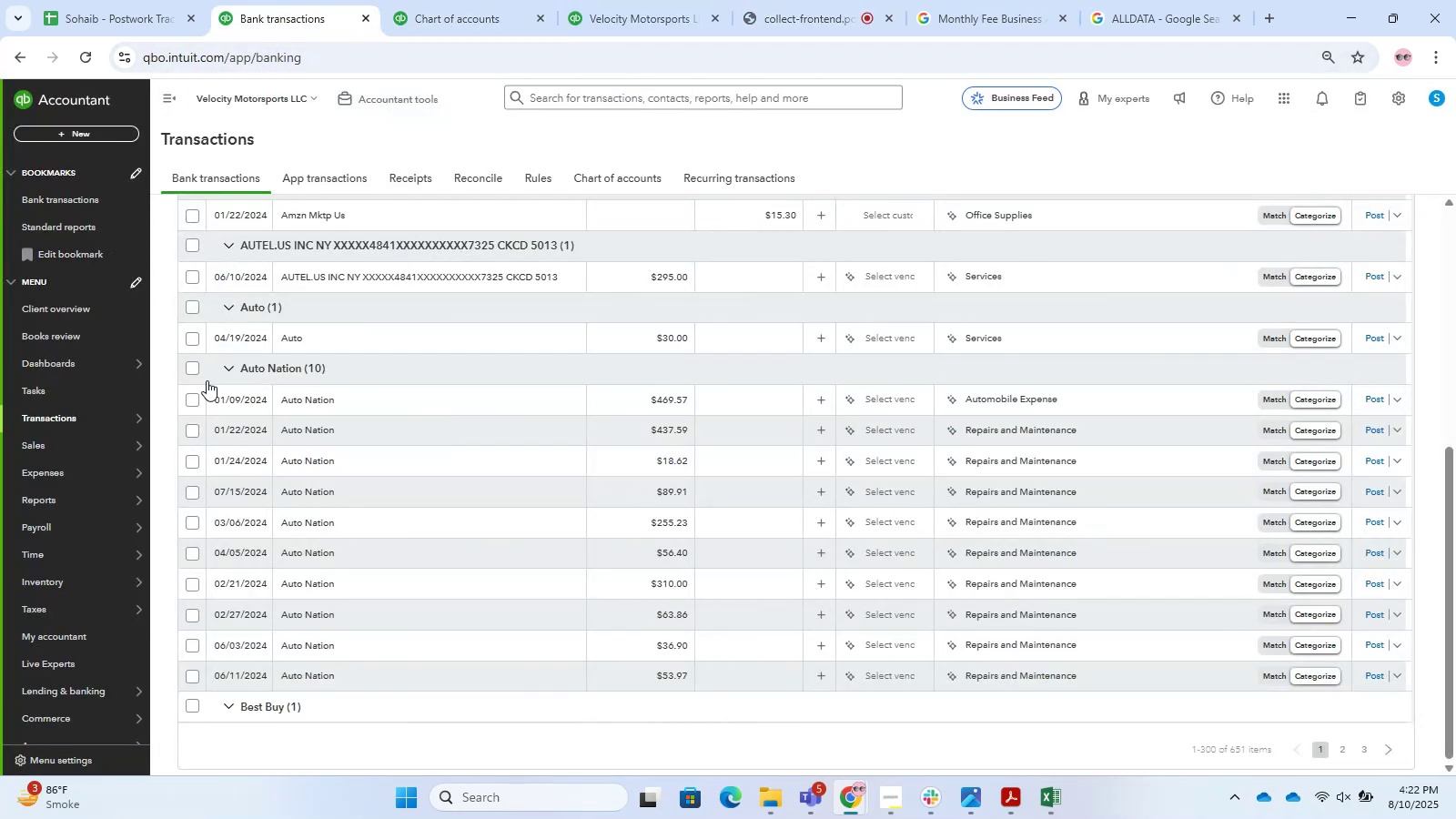 
left_click([191, 370])
 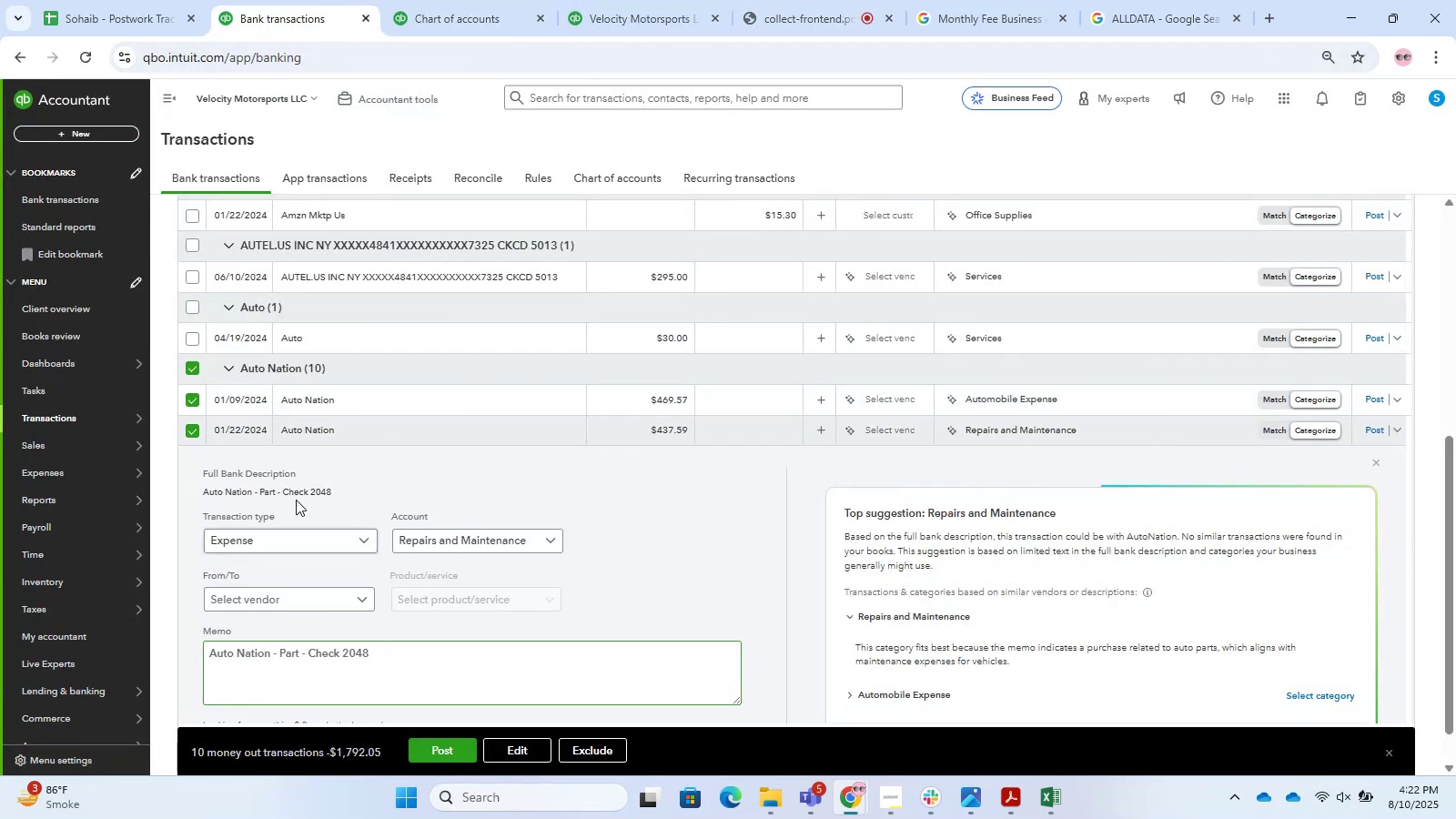 
left_click([314, 410])
 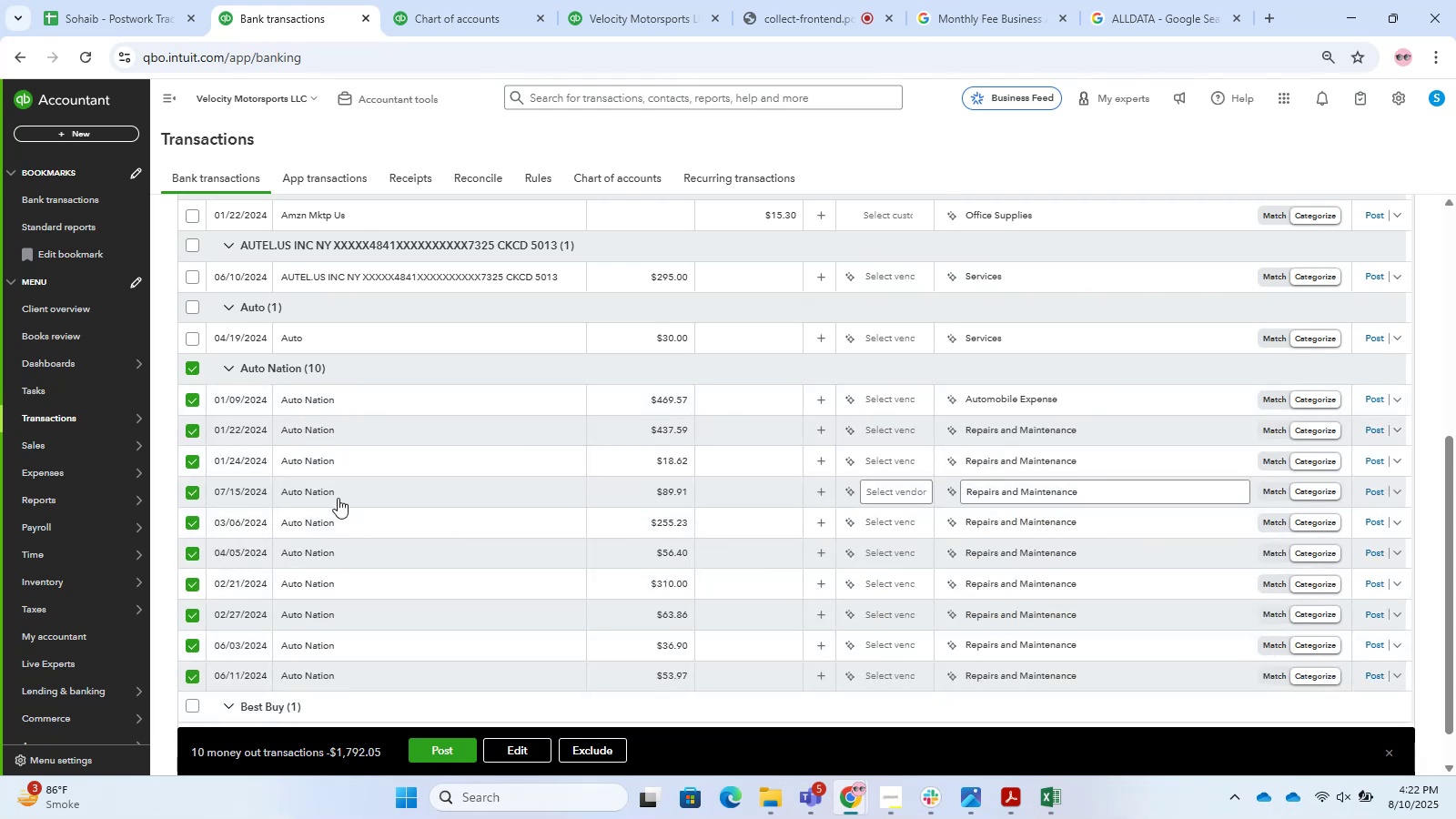 
left_click([337, 398])
 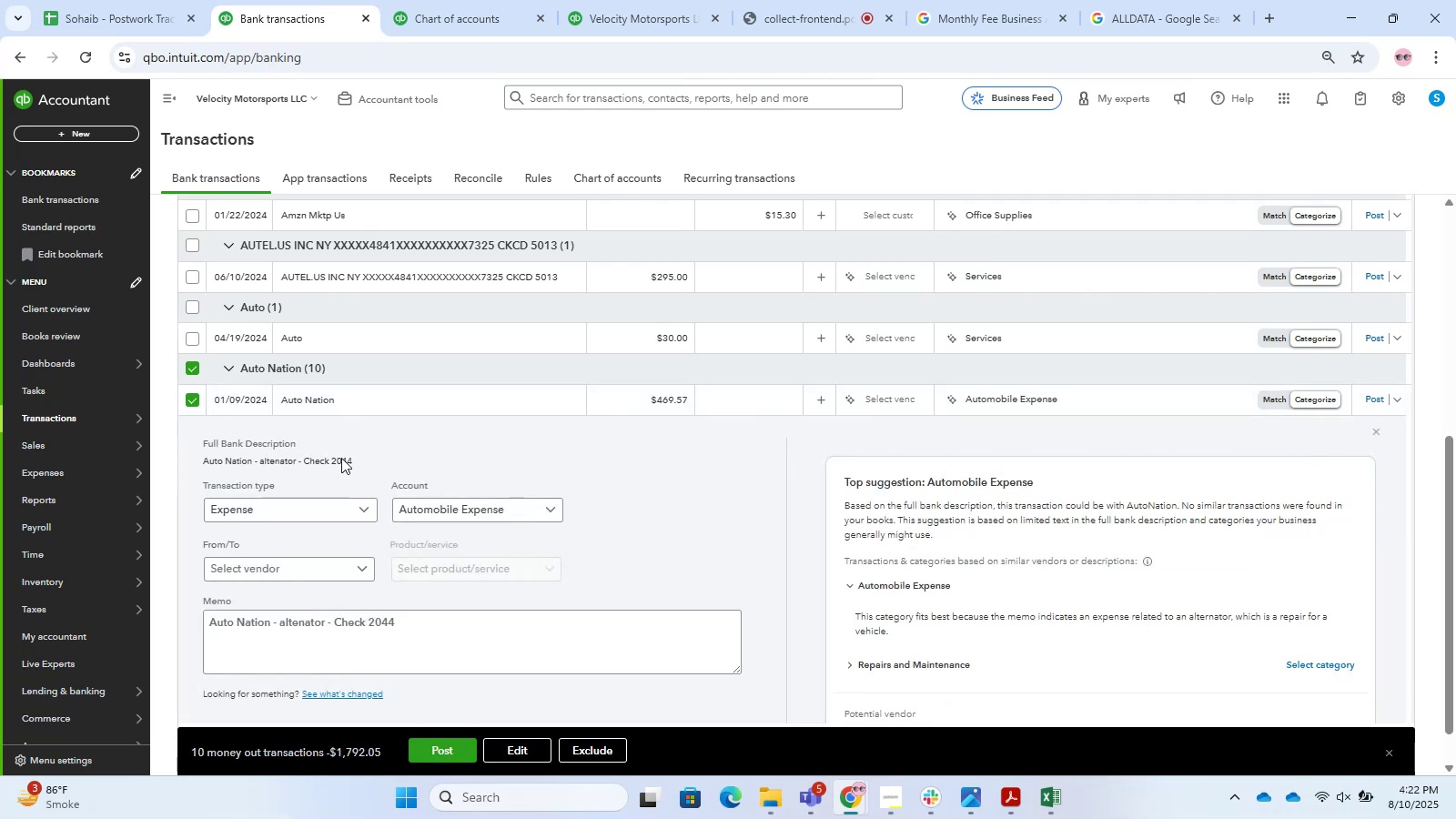 
left_click([1371, 435])
 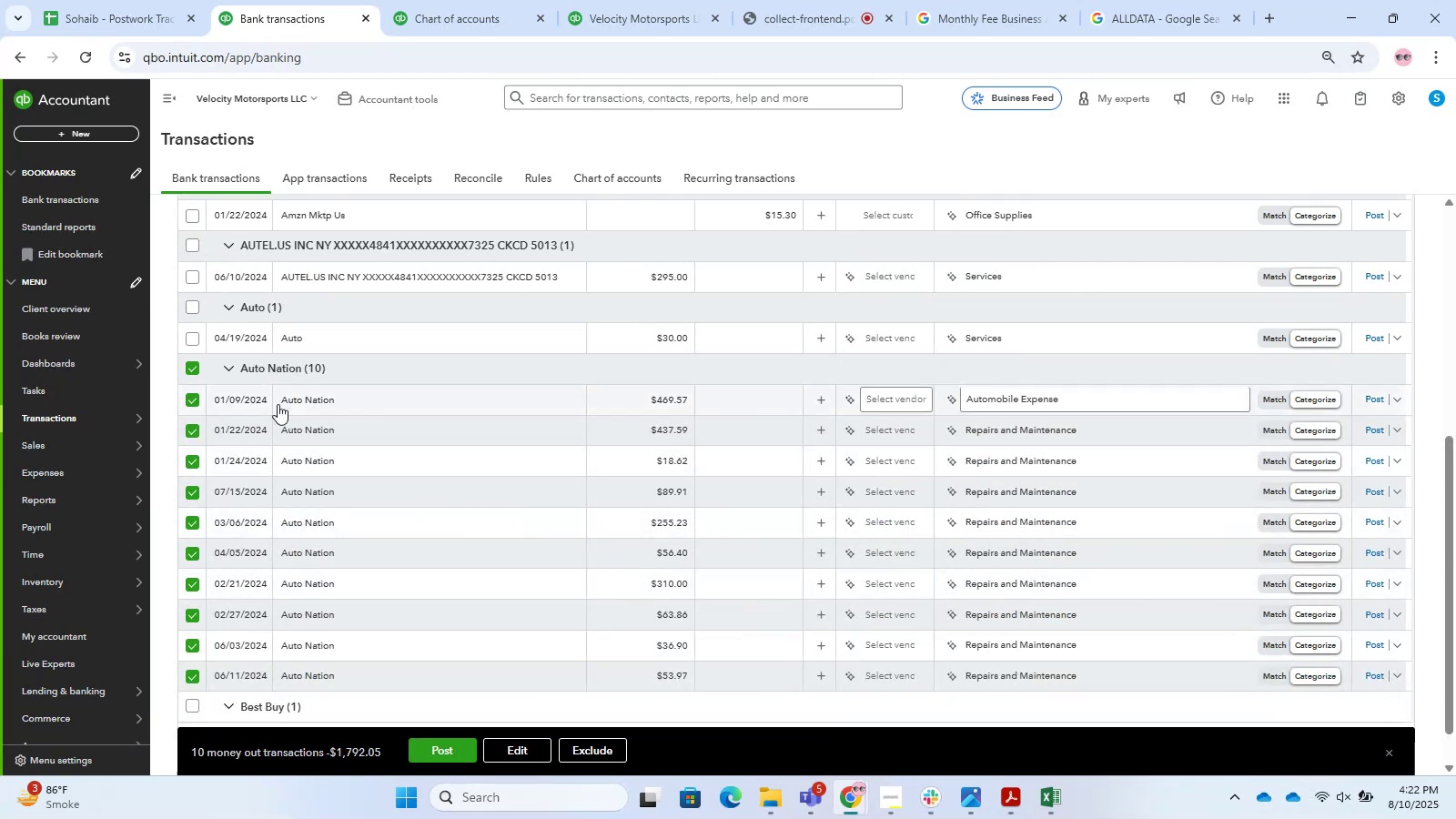 
left_click([191, 365])
 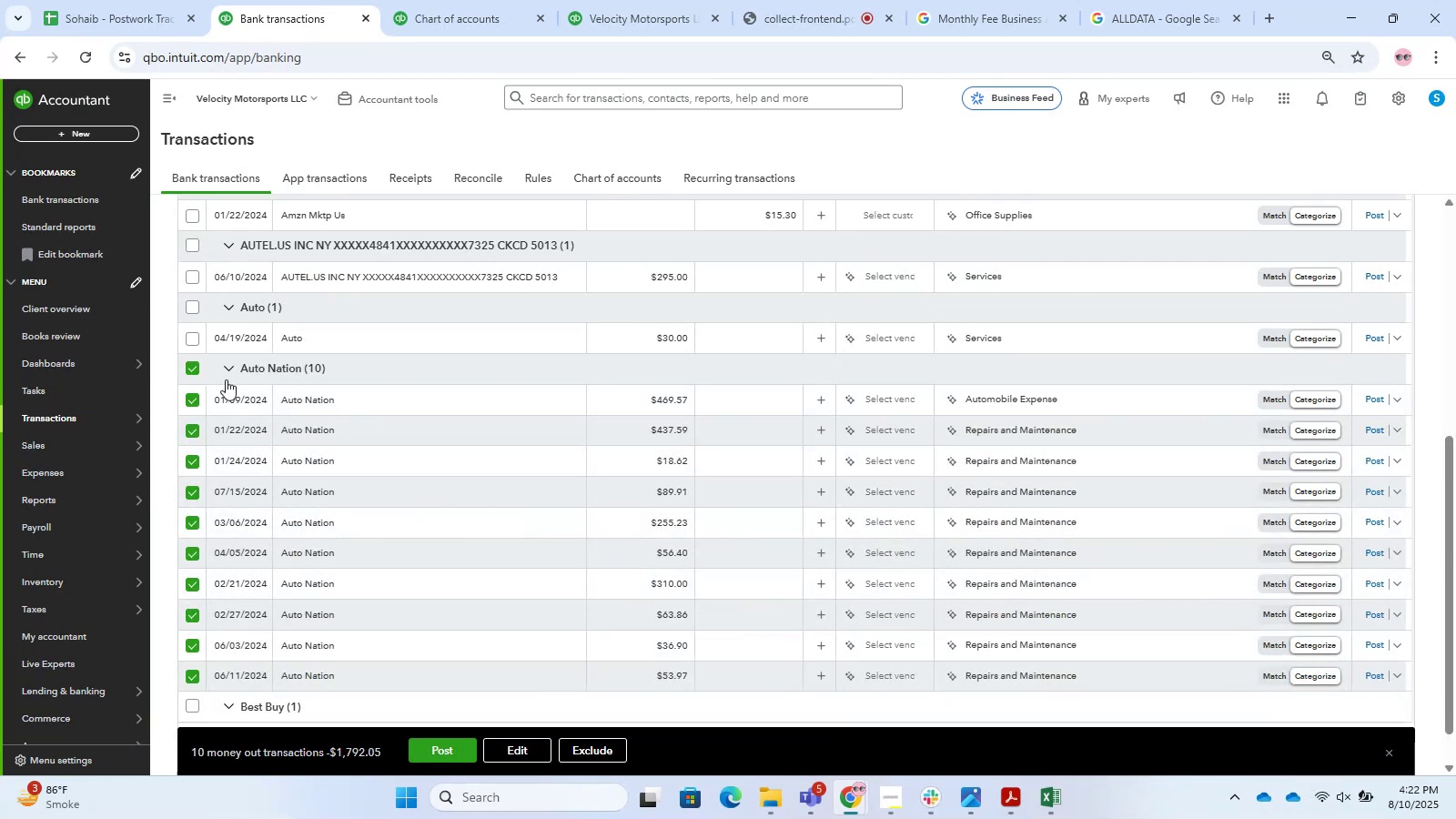 
mouse_move([335, 404])
 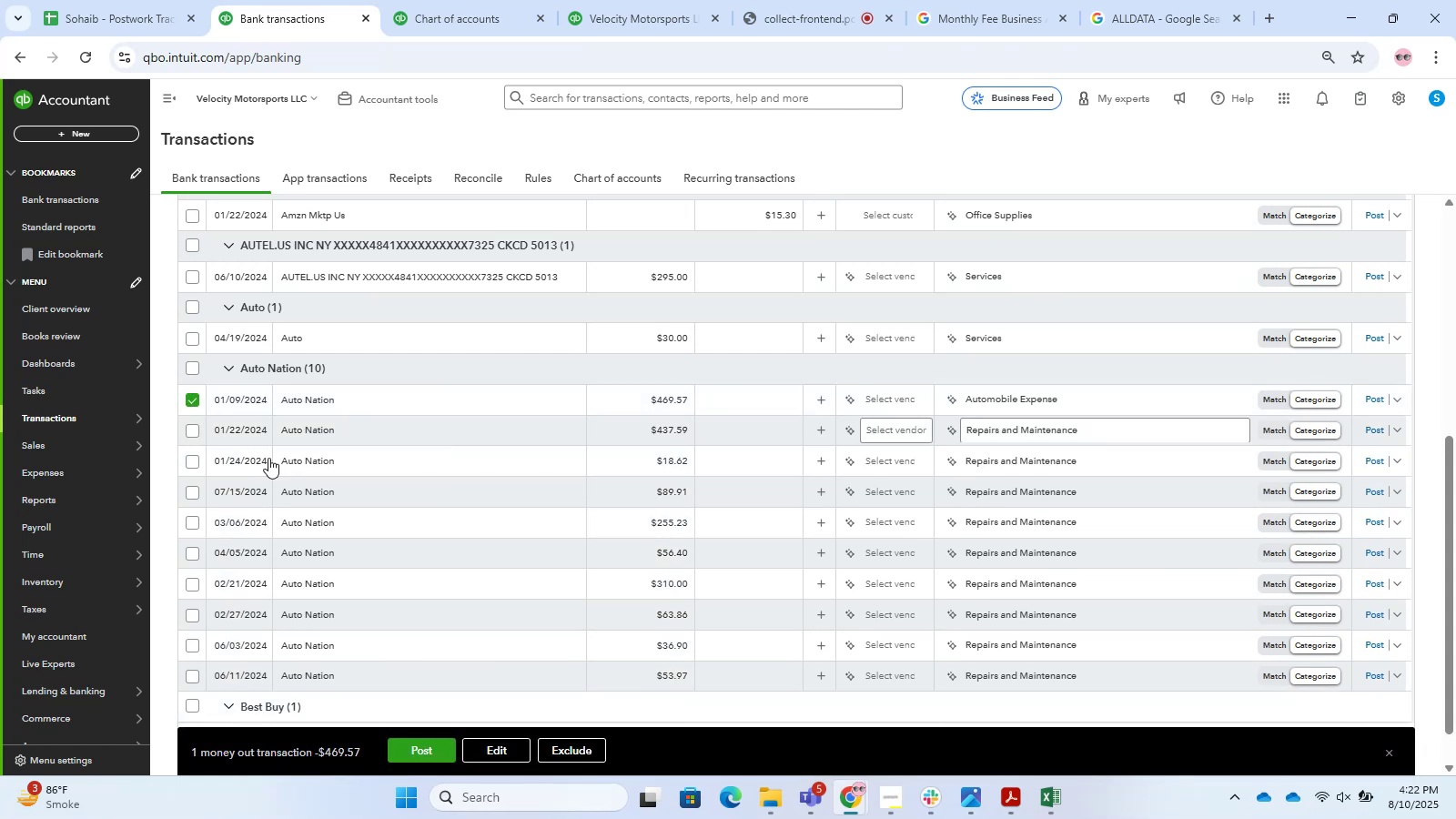 
left_click([490, 748])
 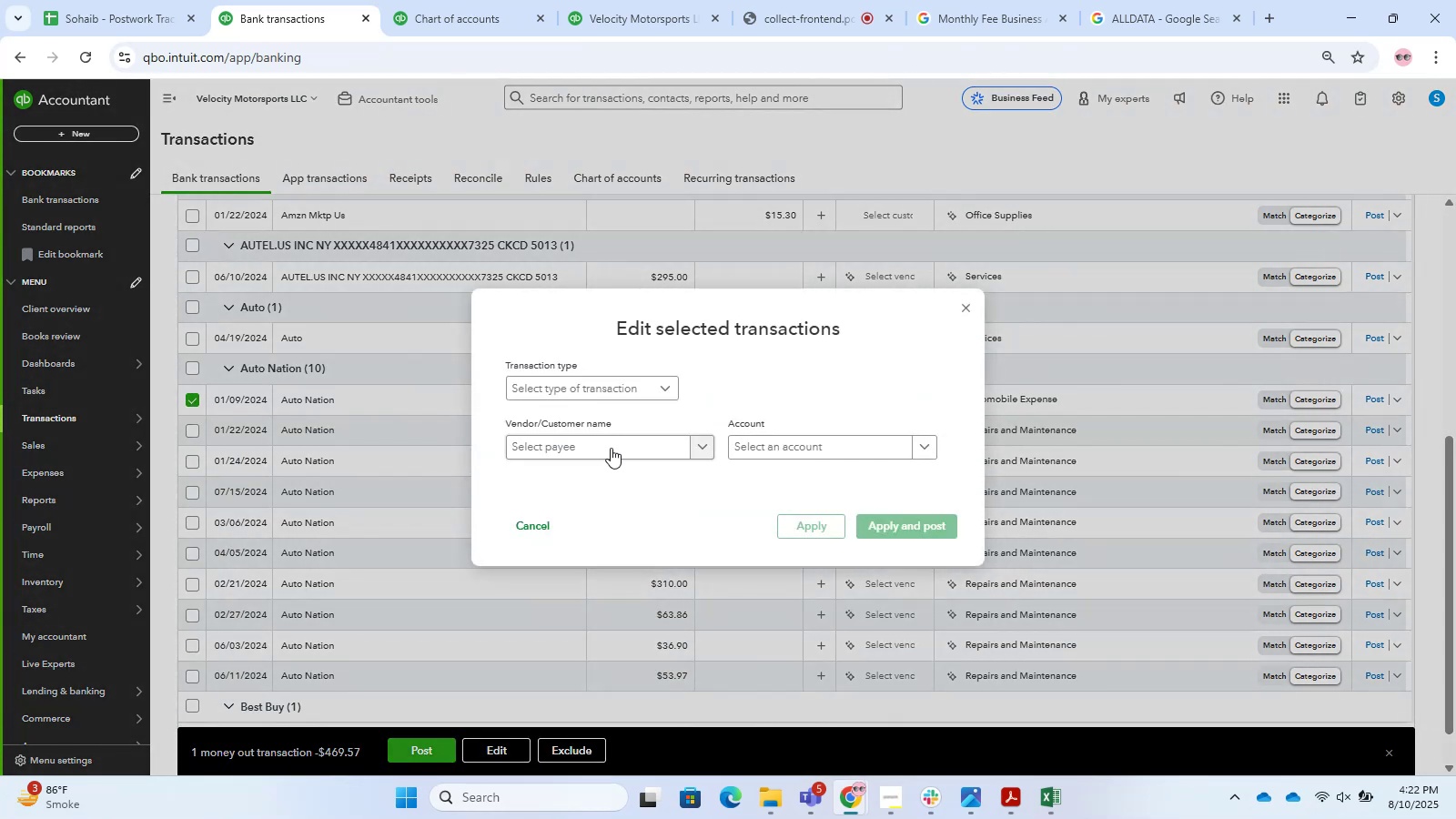 
left_click([589, 381])
 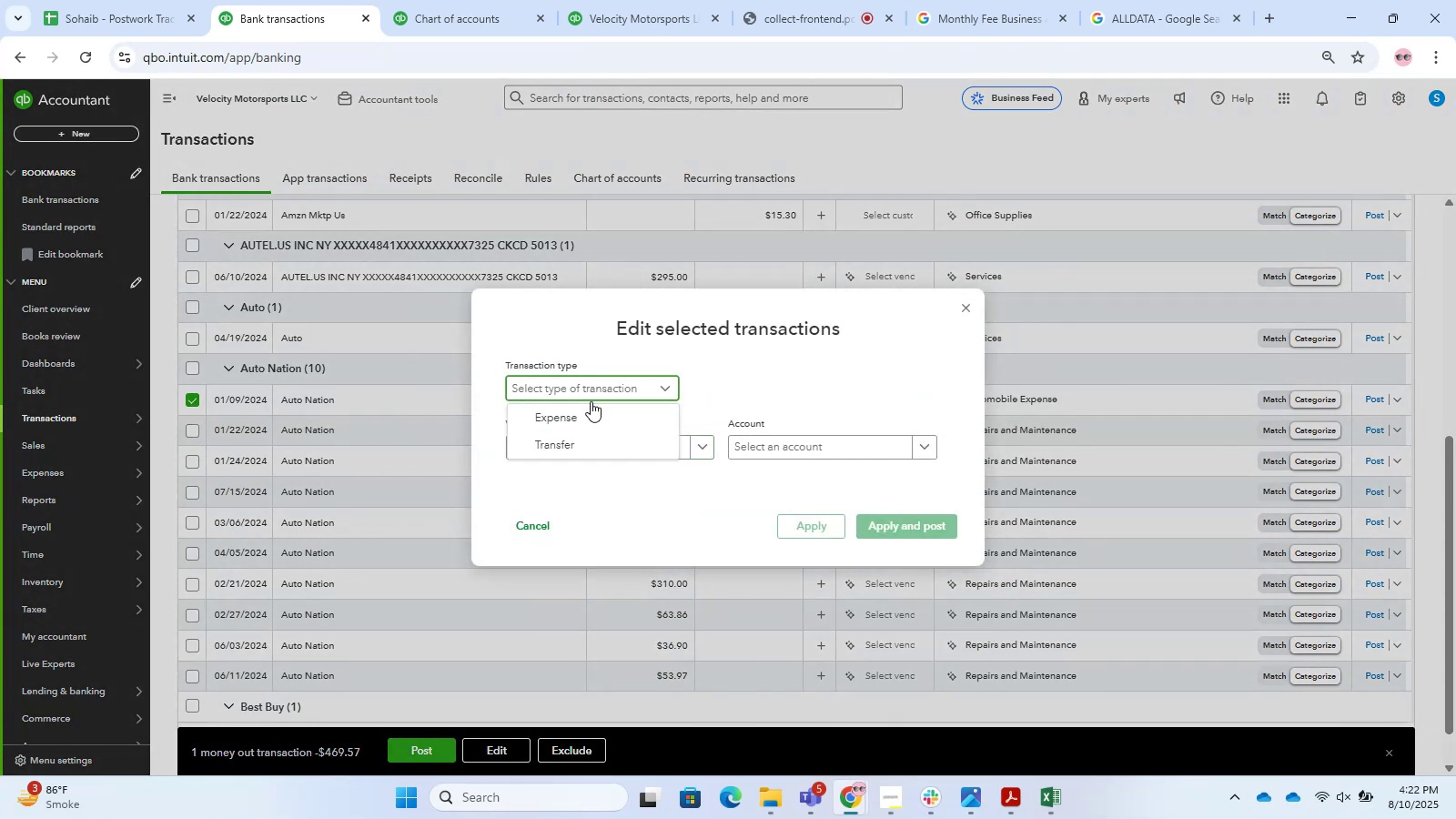 
left_click([602, 415])
 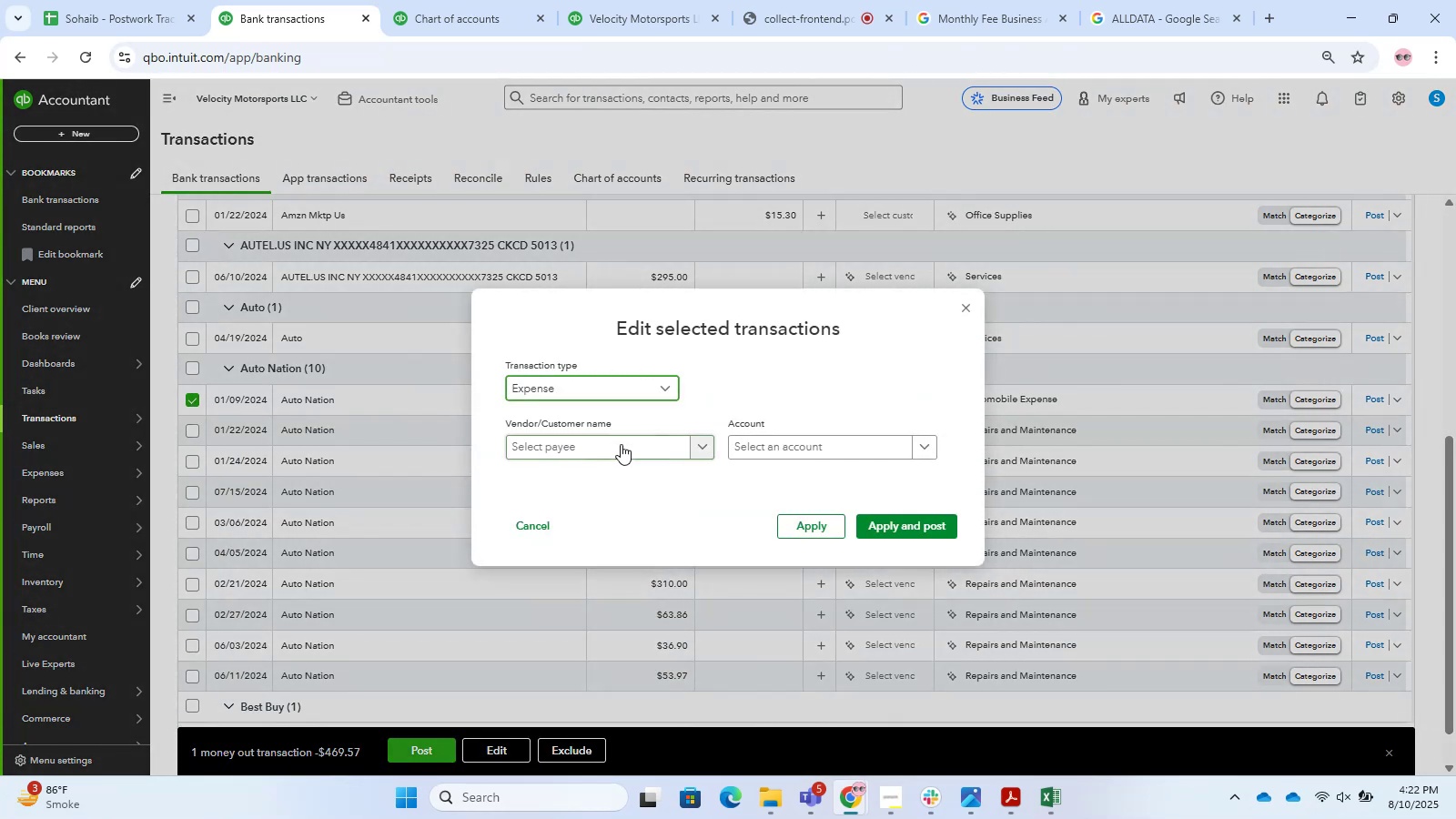 
left_click([623, 450])
 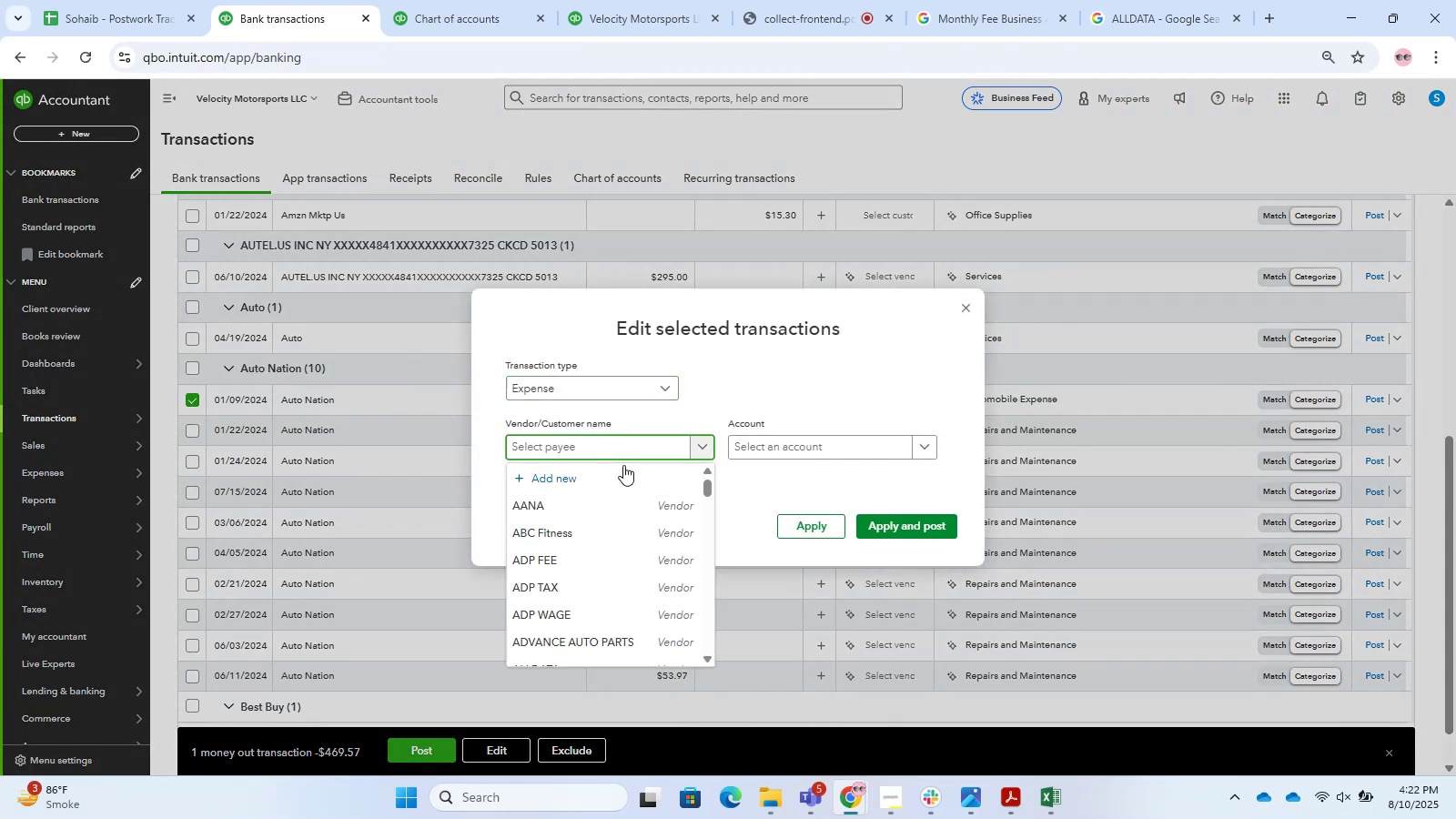 
key(A)
 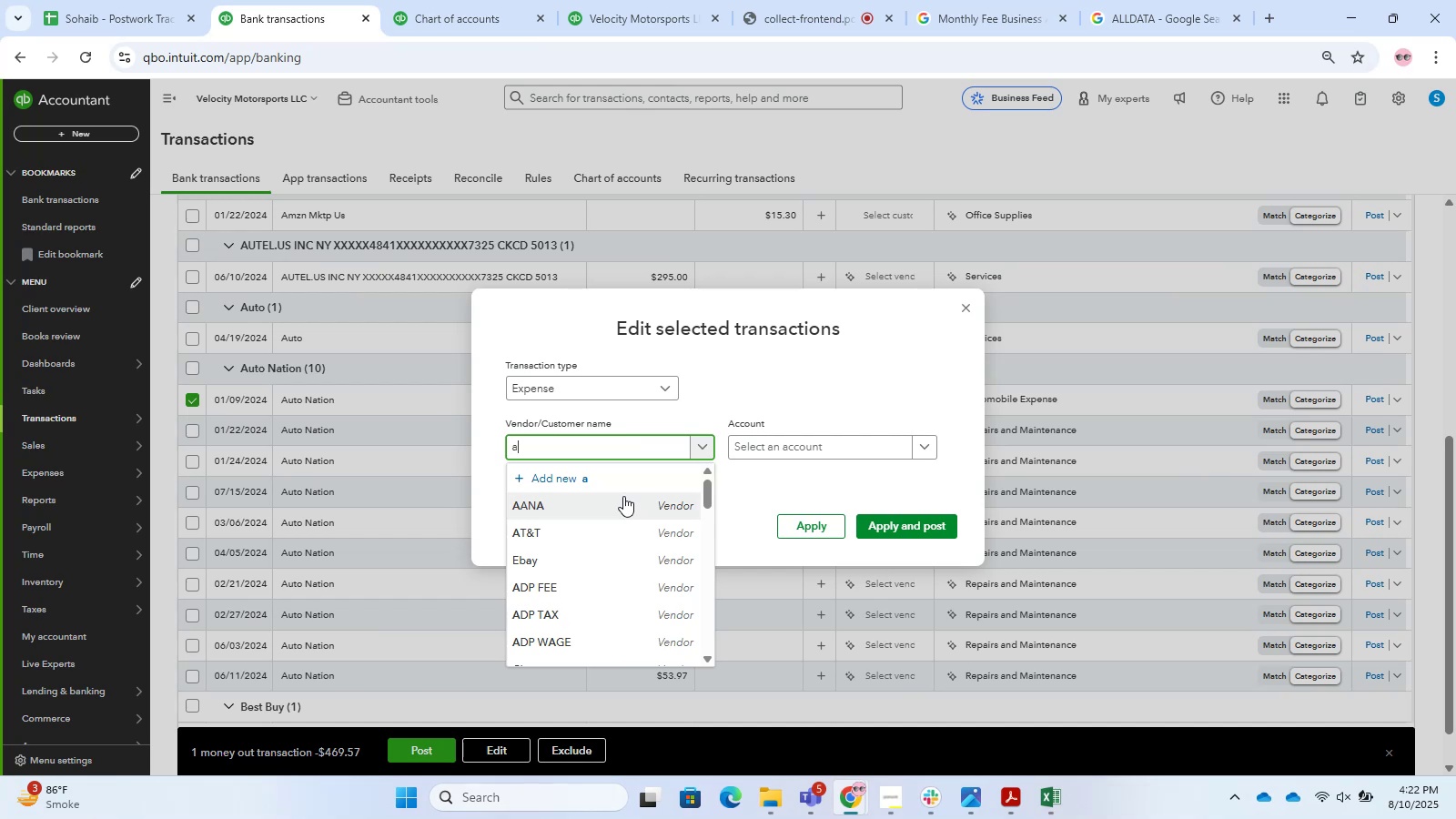 
type(uto)
 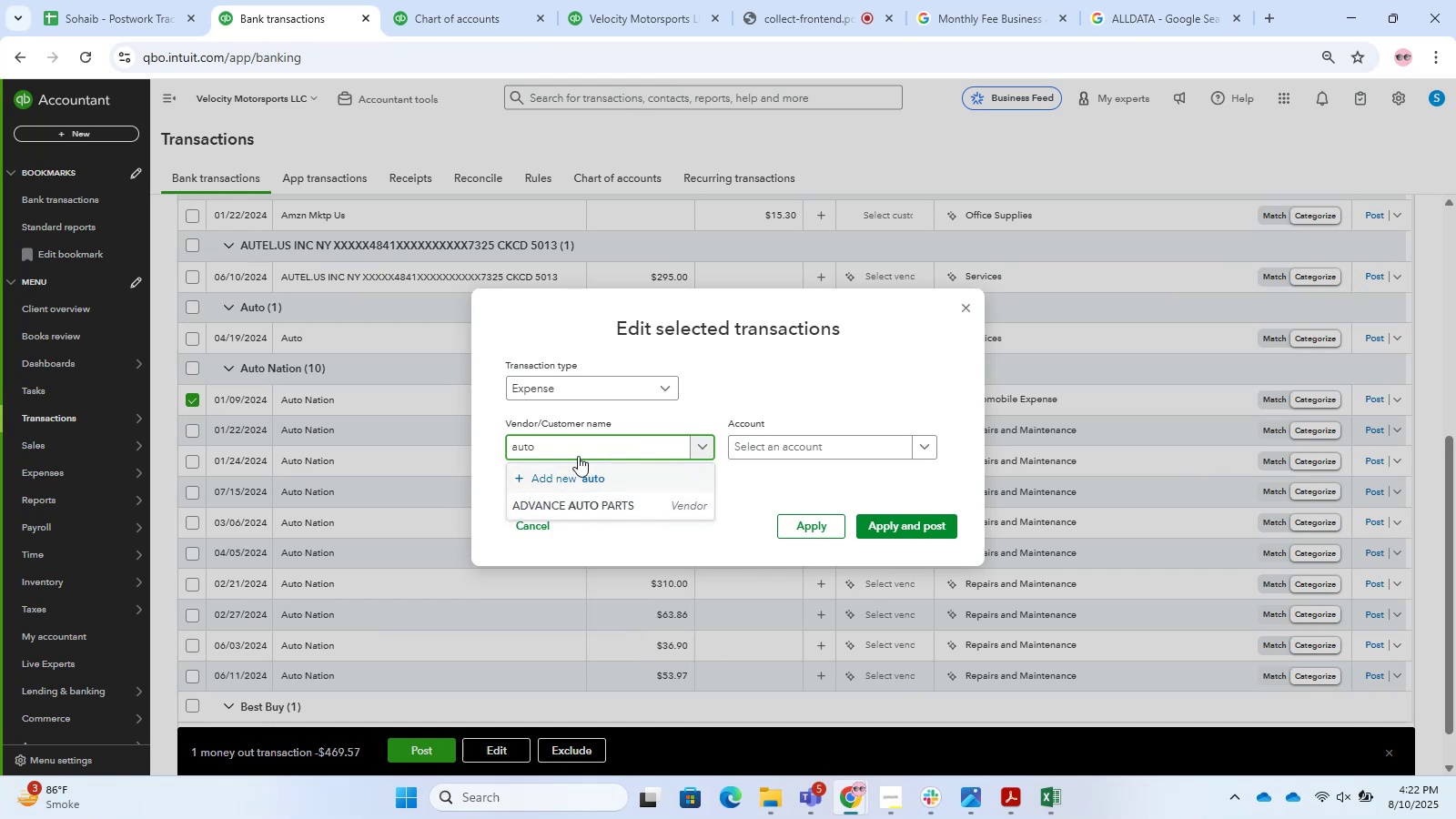 
left_click([574, 472])
 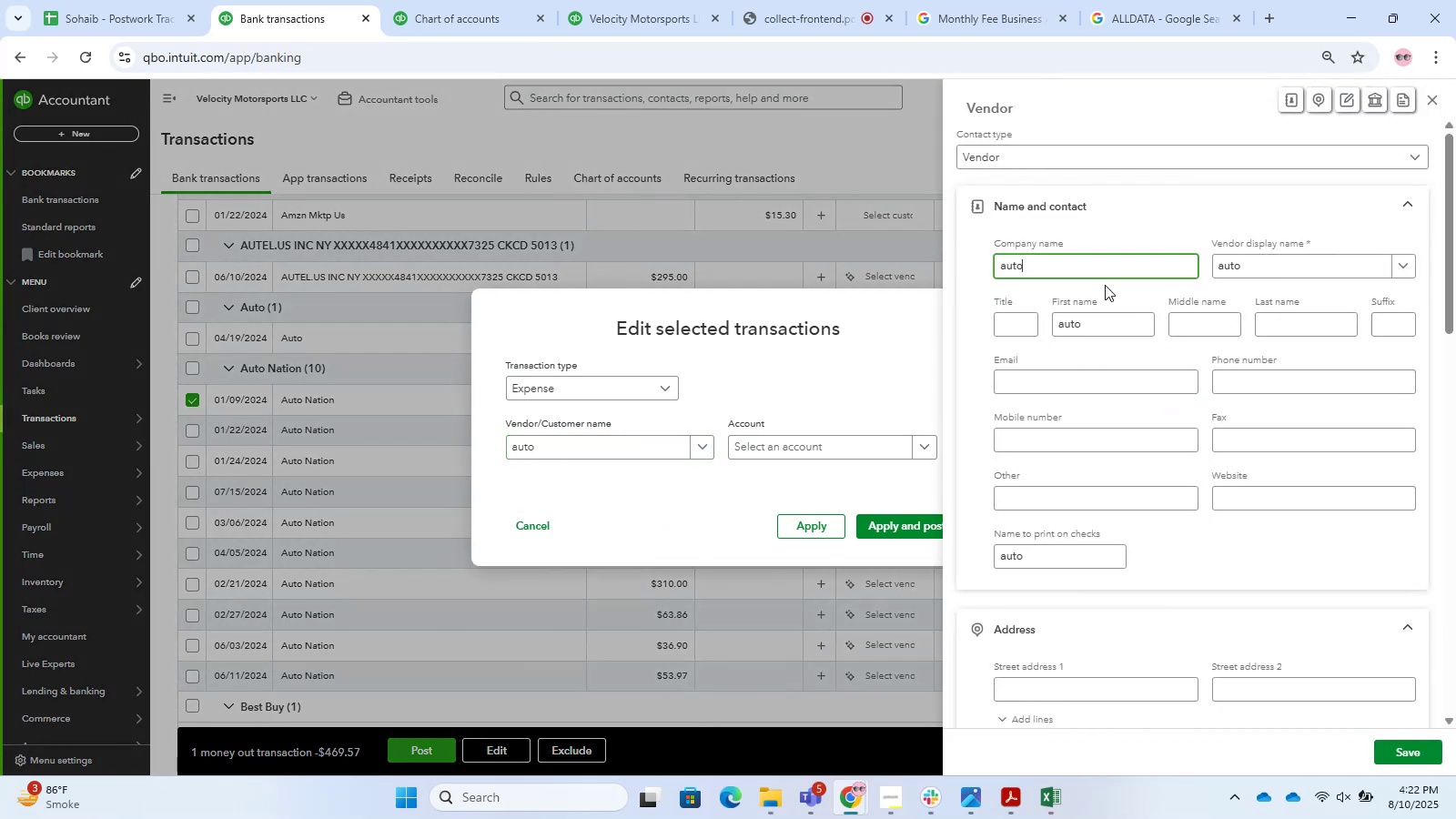 
left_click_drag(start_coordinate=[1076, 264], to_coordinate=[804, 248])
 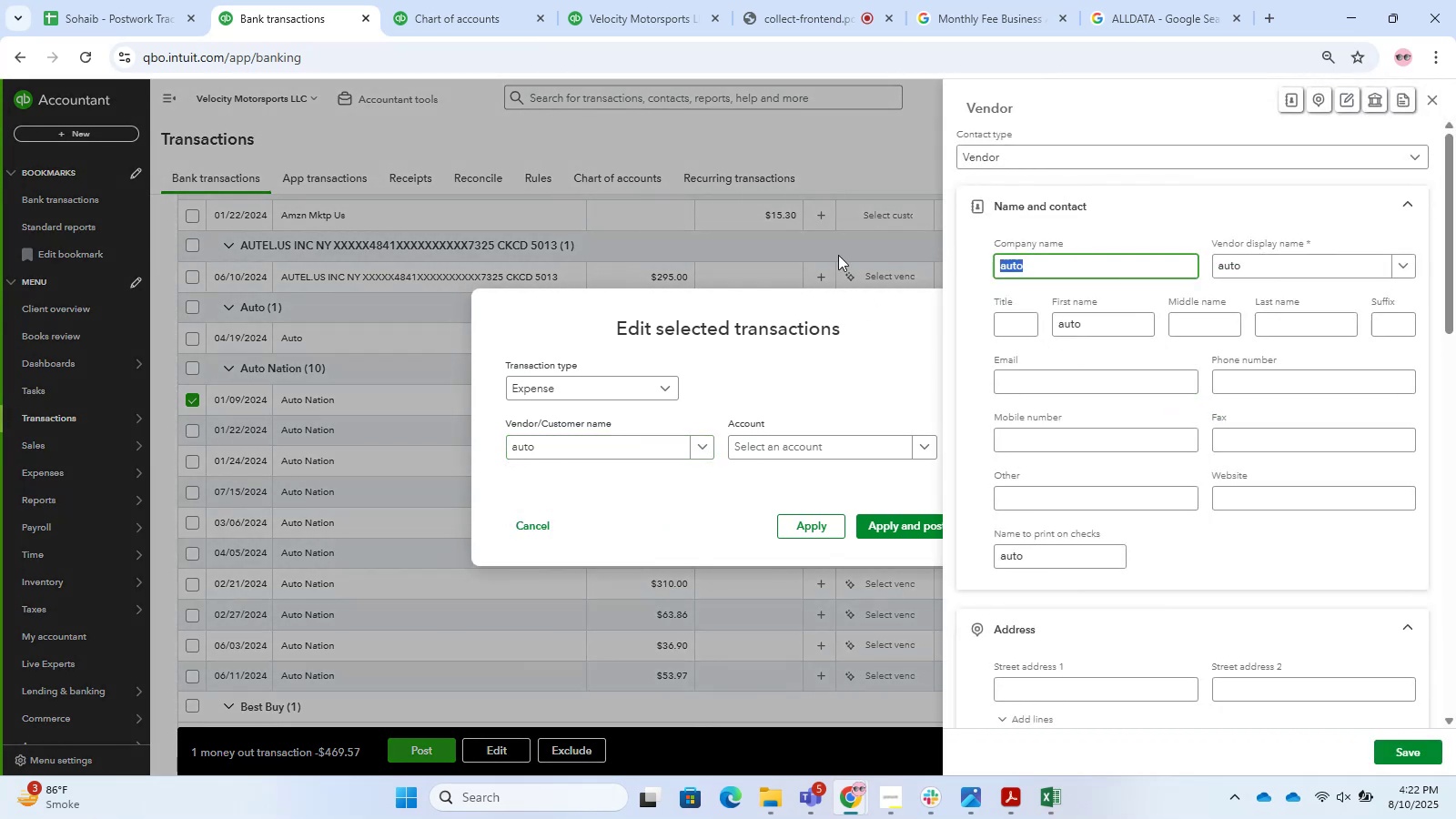 
type(Auto Nation)
 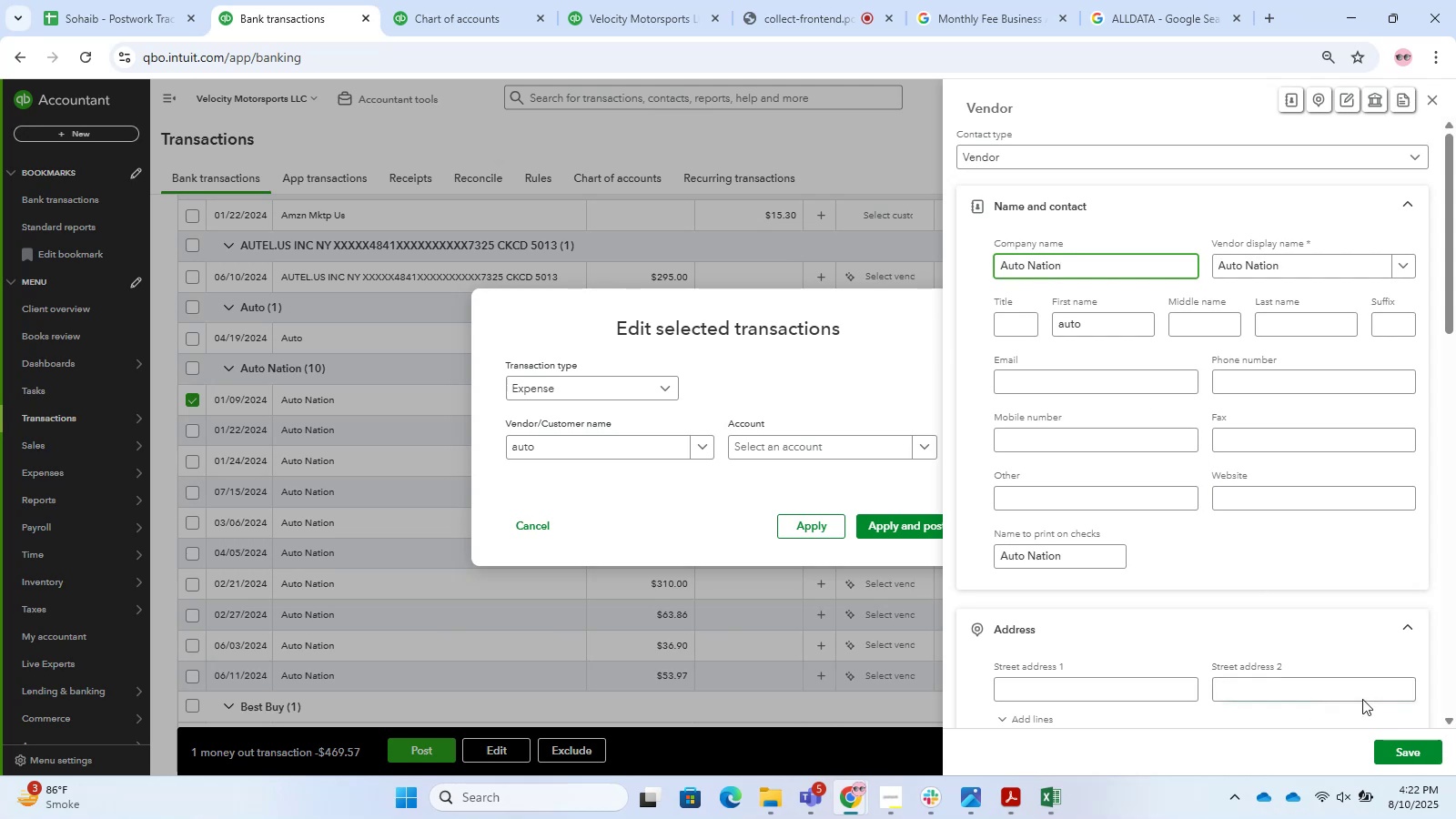 
left_click([1383, 751])
 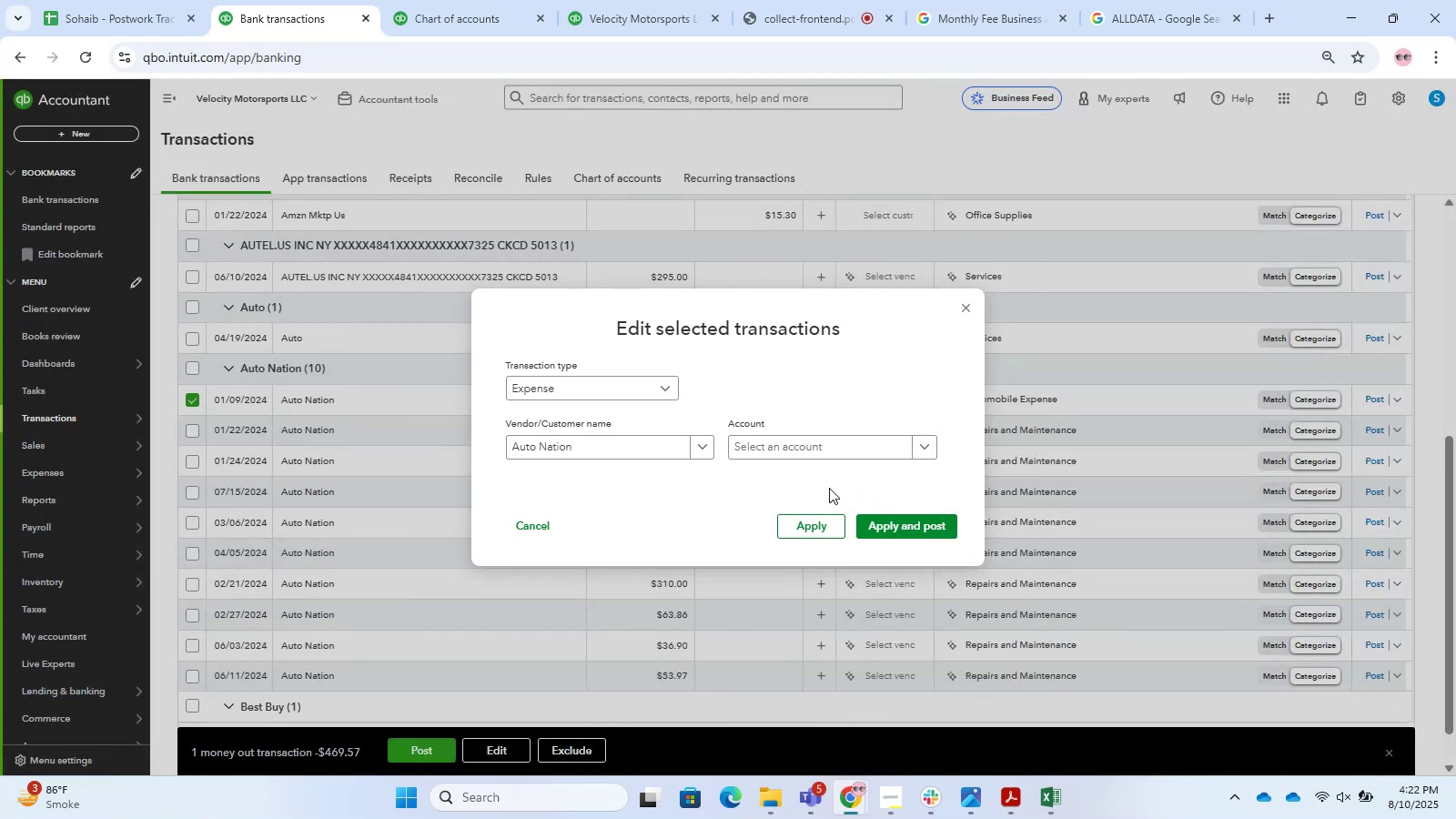 
left_click([817, 451])
 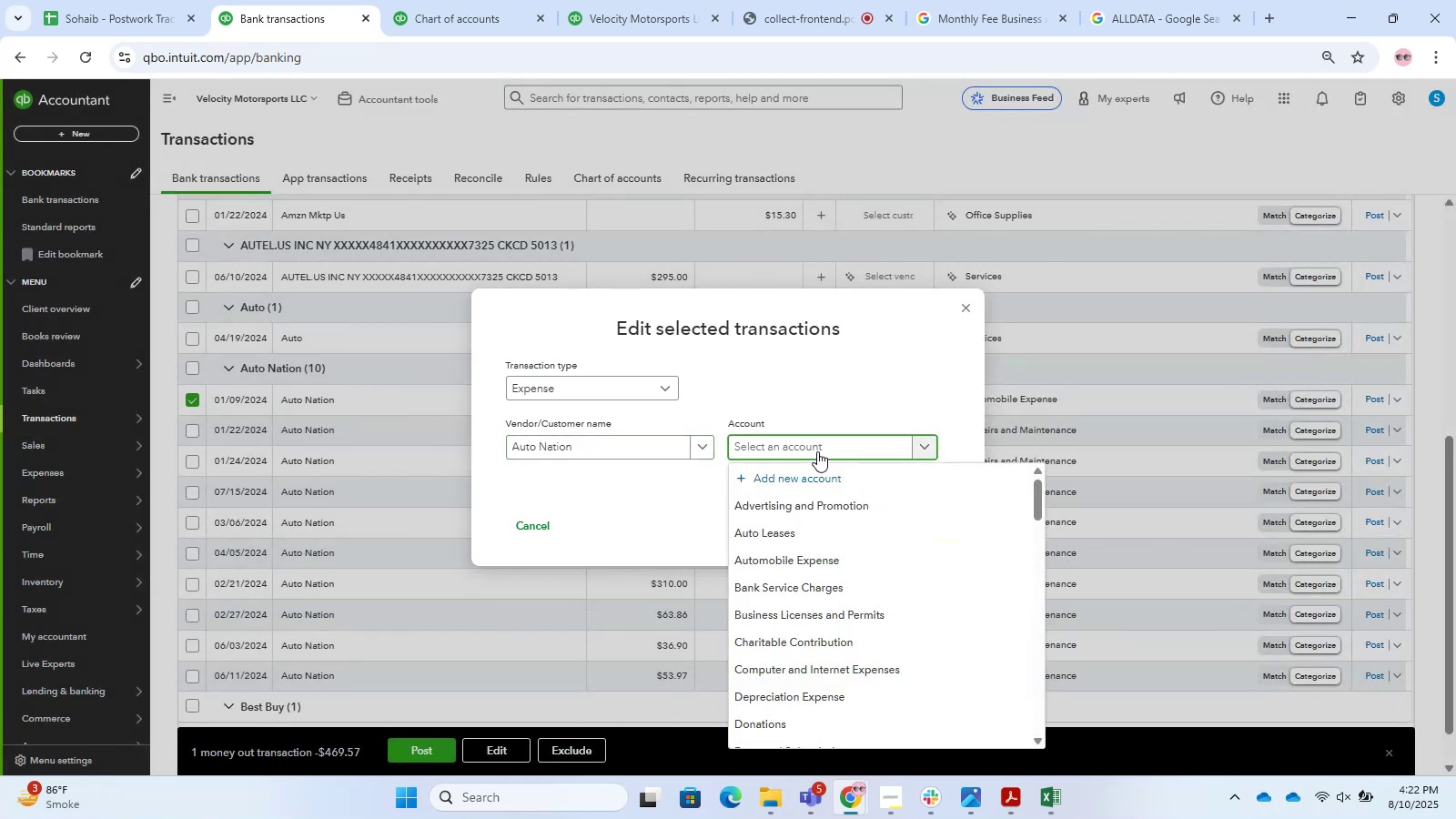 